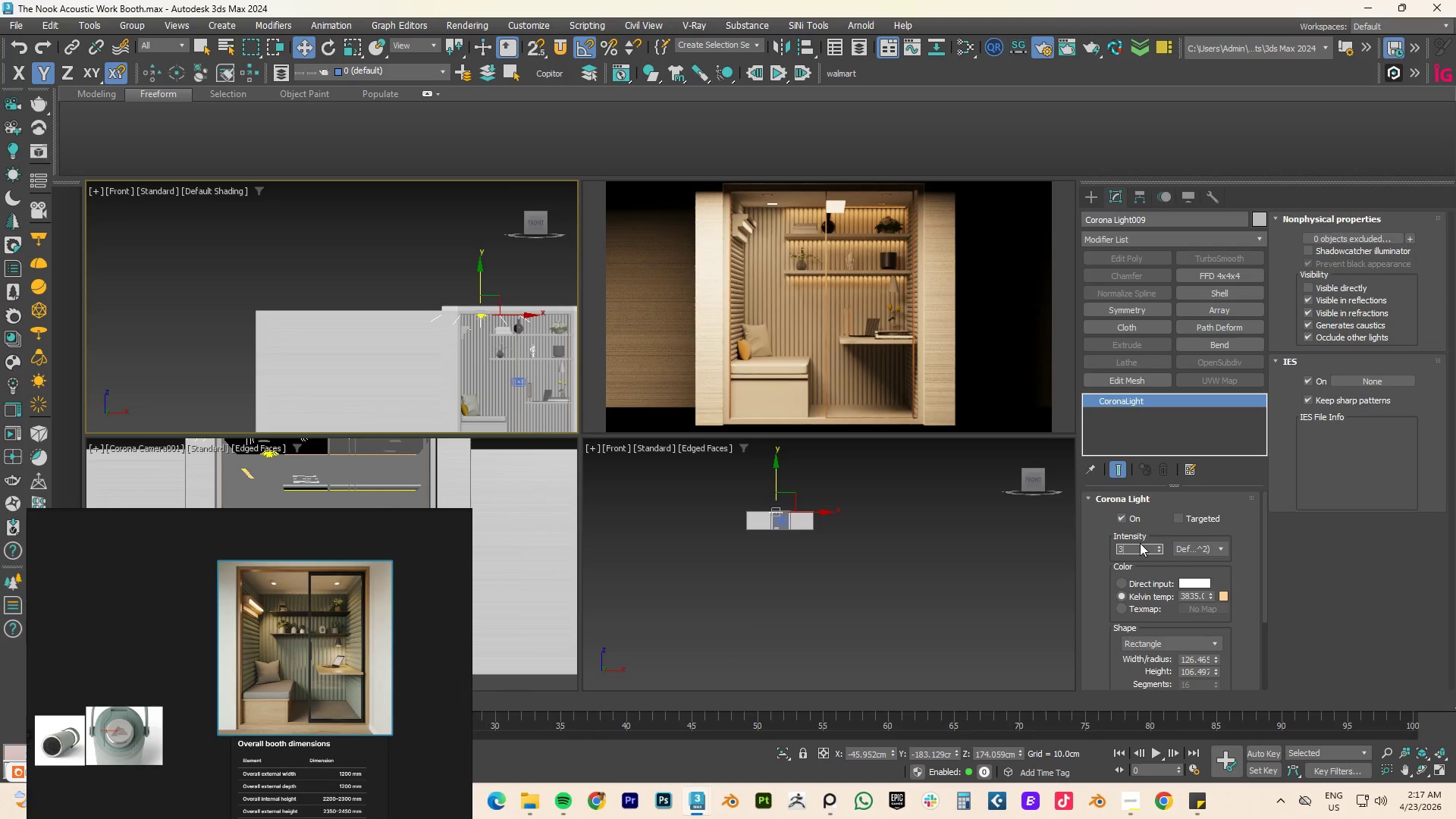 
key(Numpad5)
 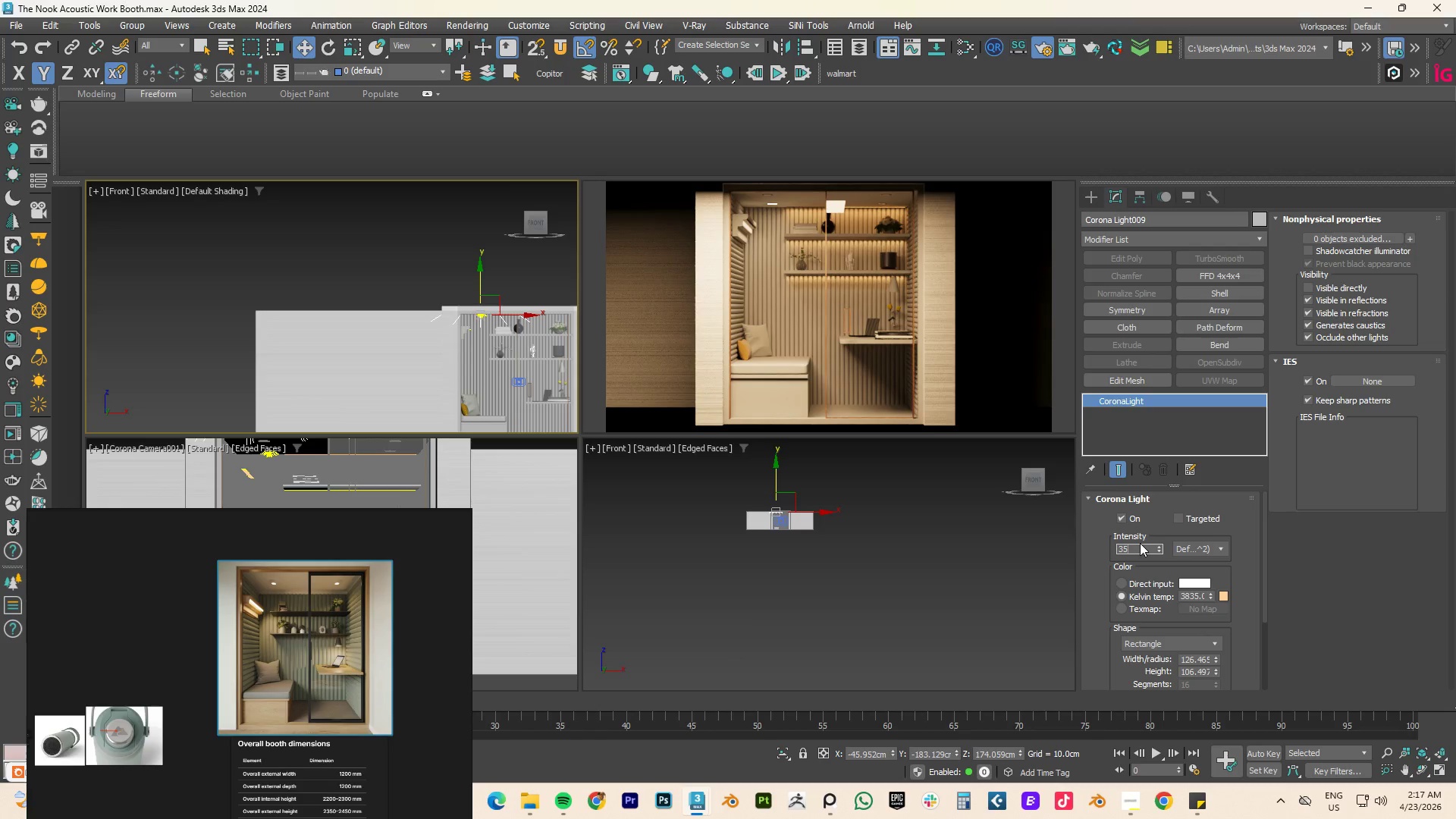 
key(NumpadEnter)
 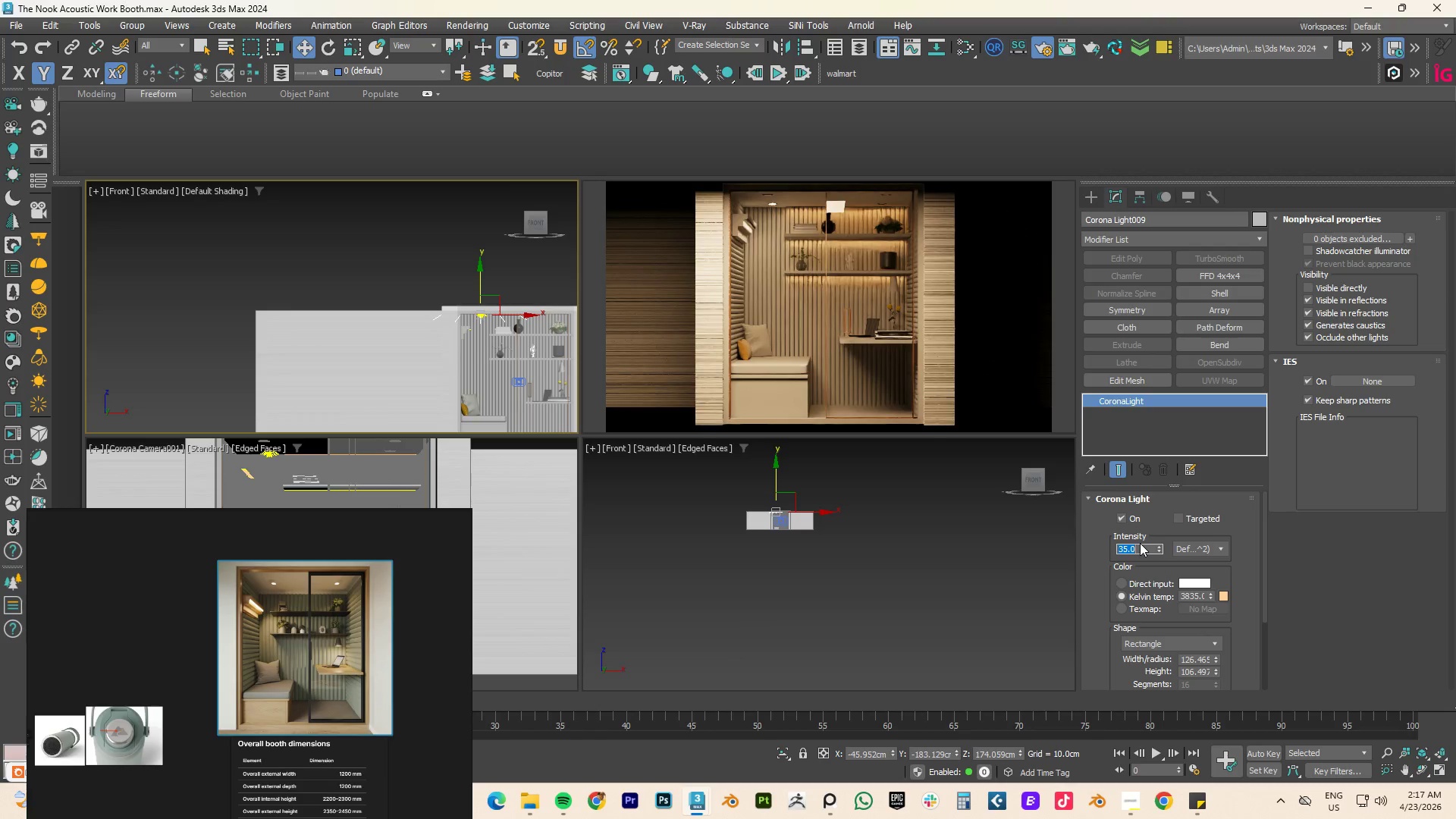 
key(Numpad3)
 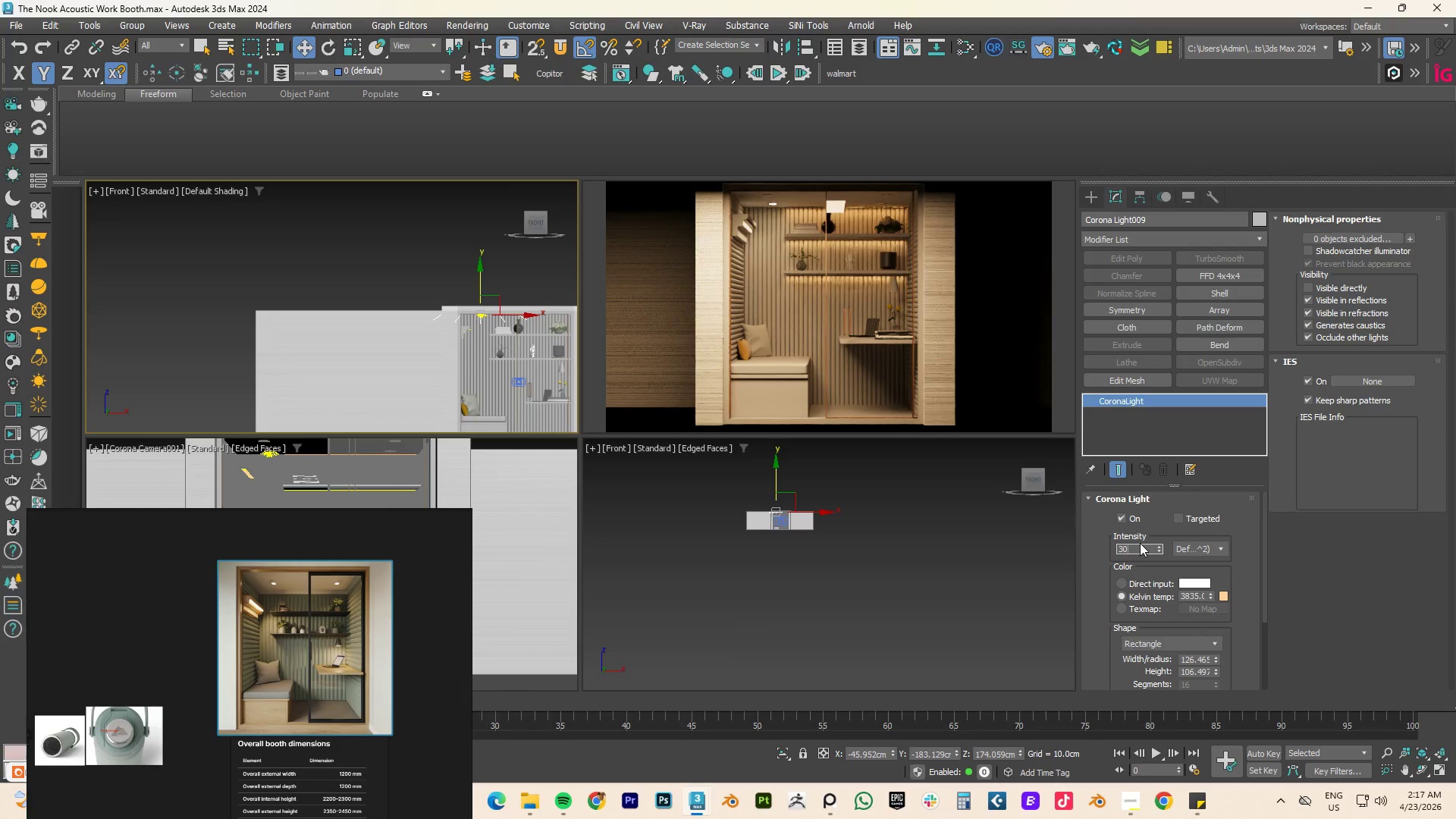 
key(Numpad0)
 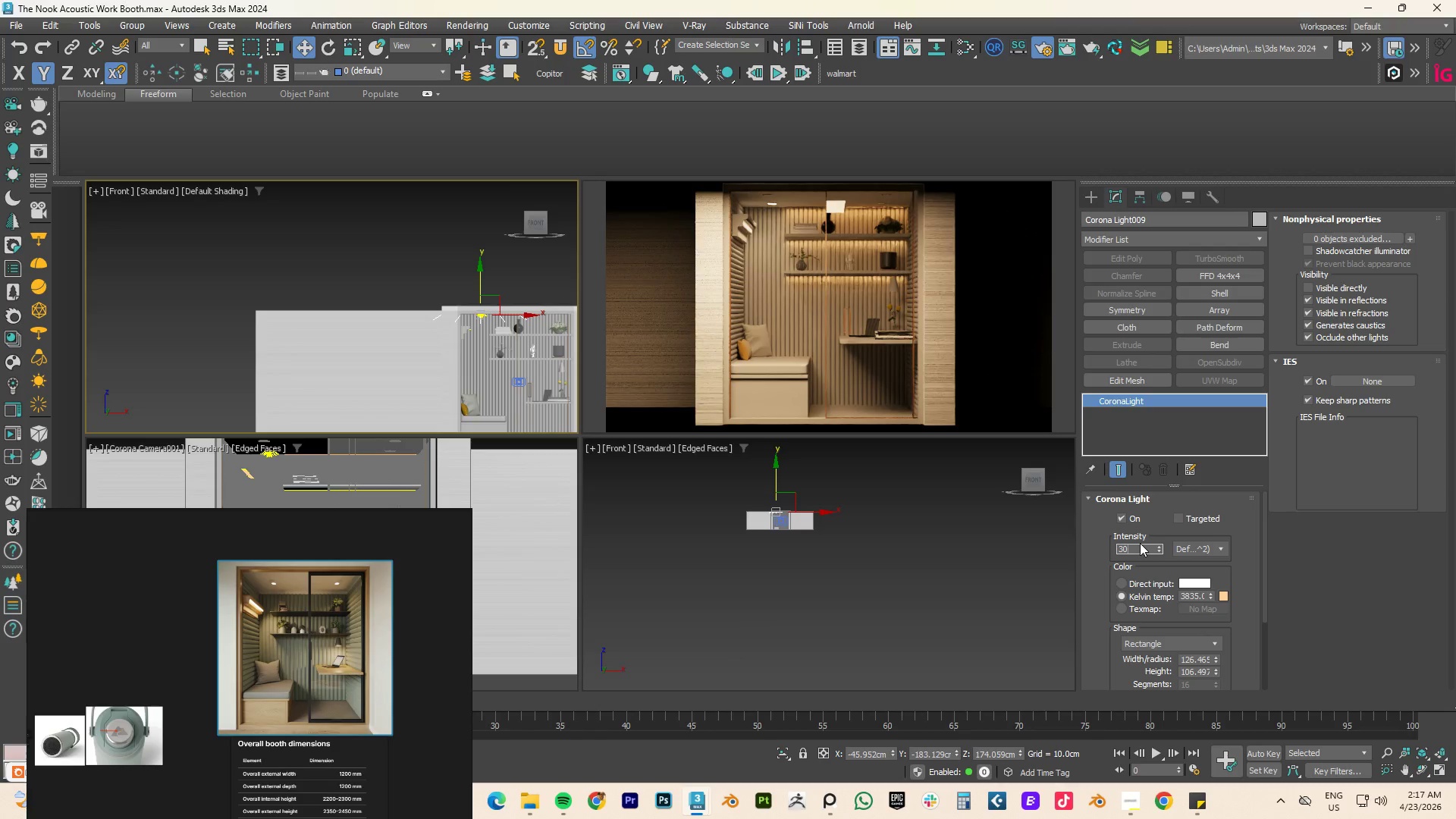 
key(NumpadEnter)
 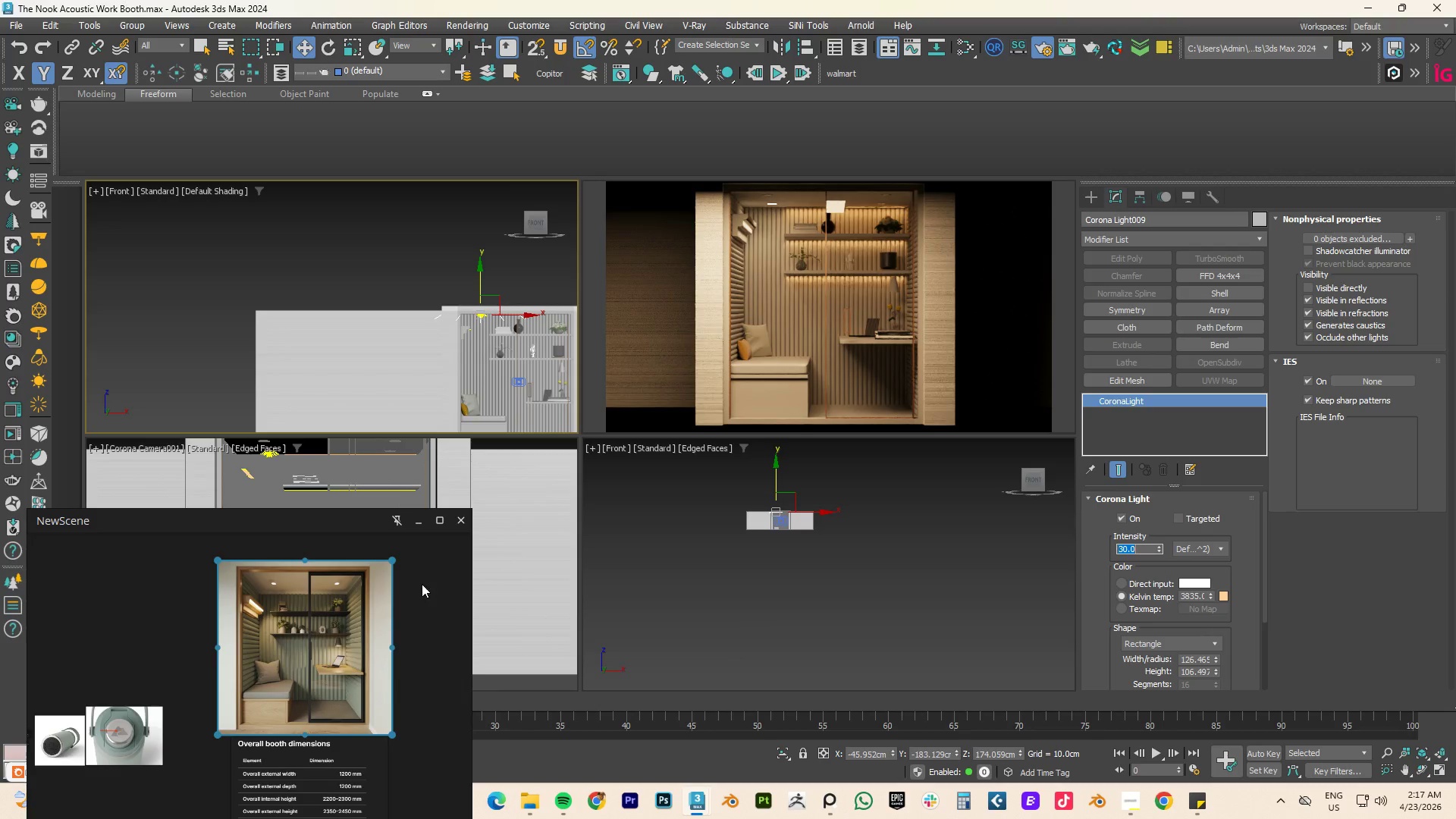 
scroll: coordinate [453, 366], scroll_direction: down, amount: 2.0
 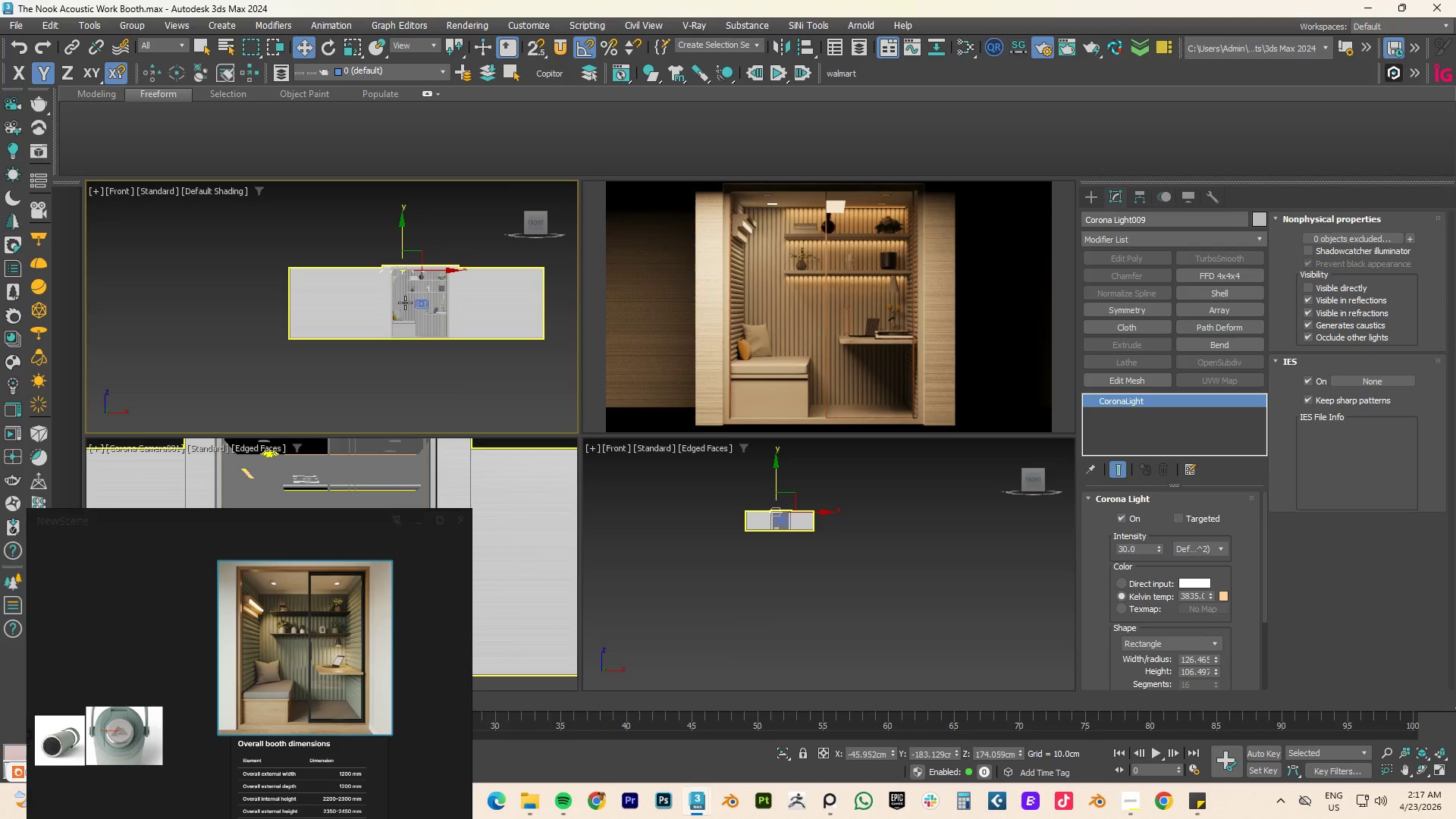 
scroll: coordinate [439, 309], scroll_direction: up, amount: 2.0
 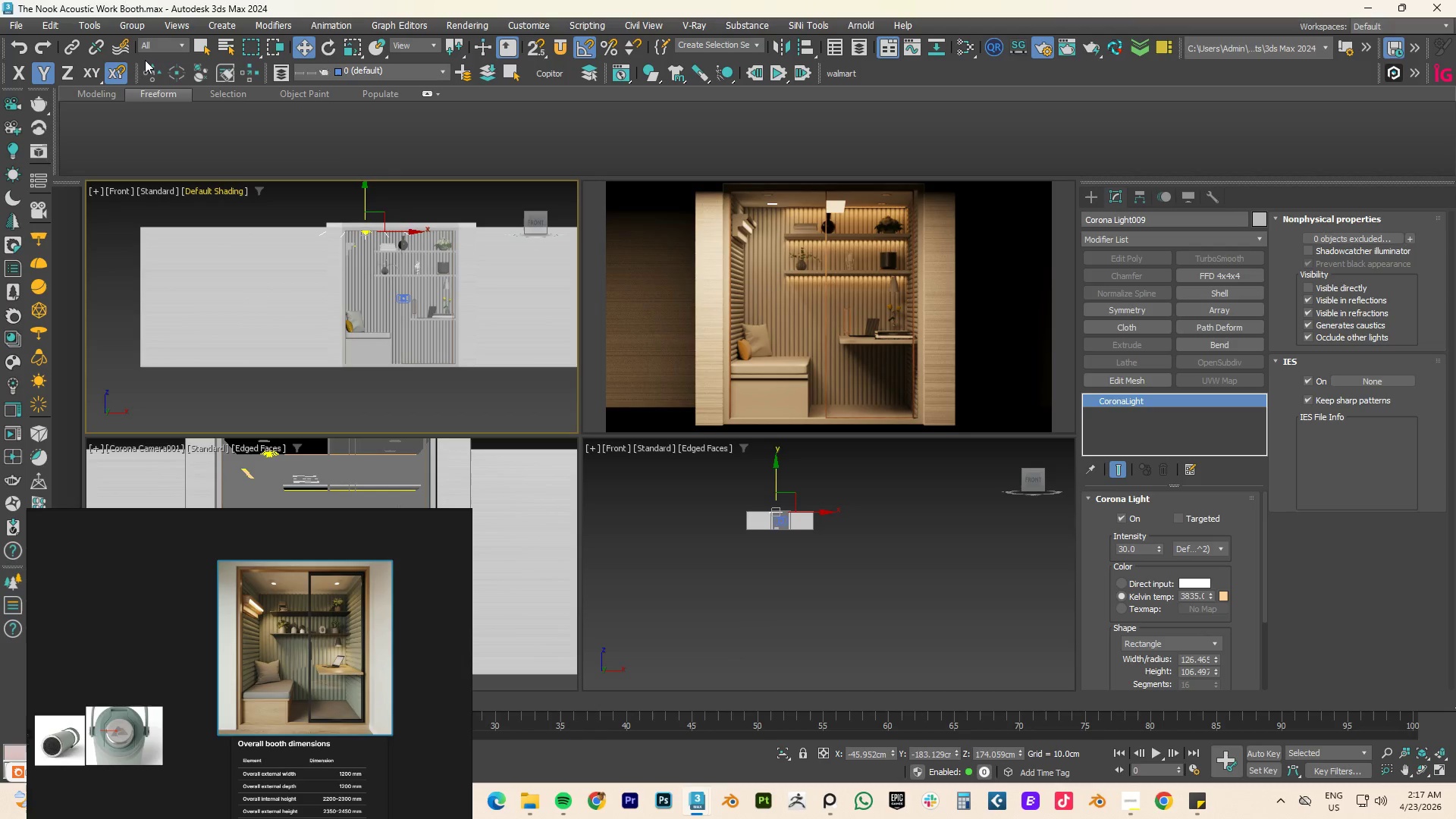 
left_click([128, 33])
 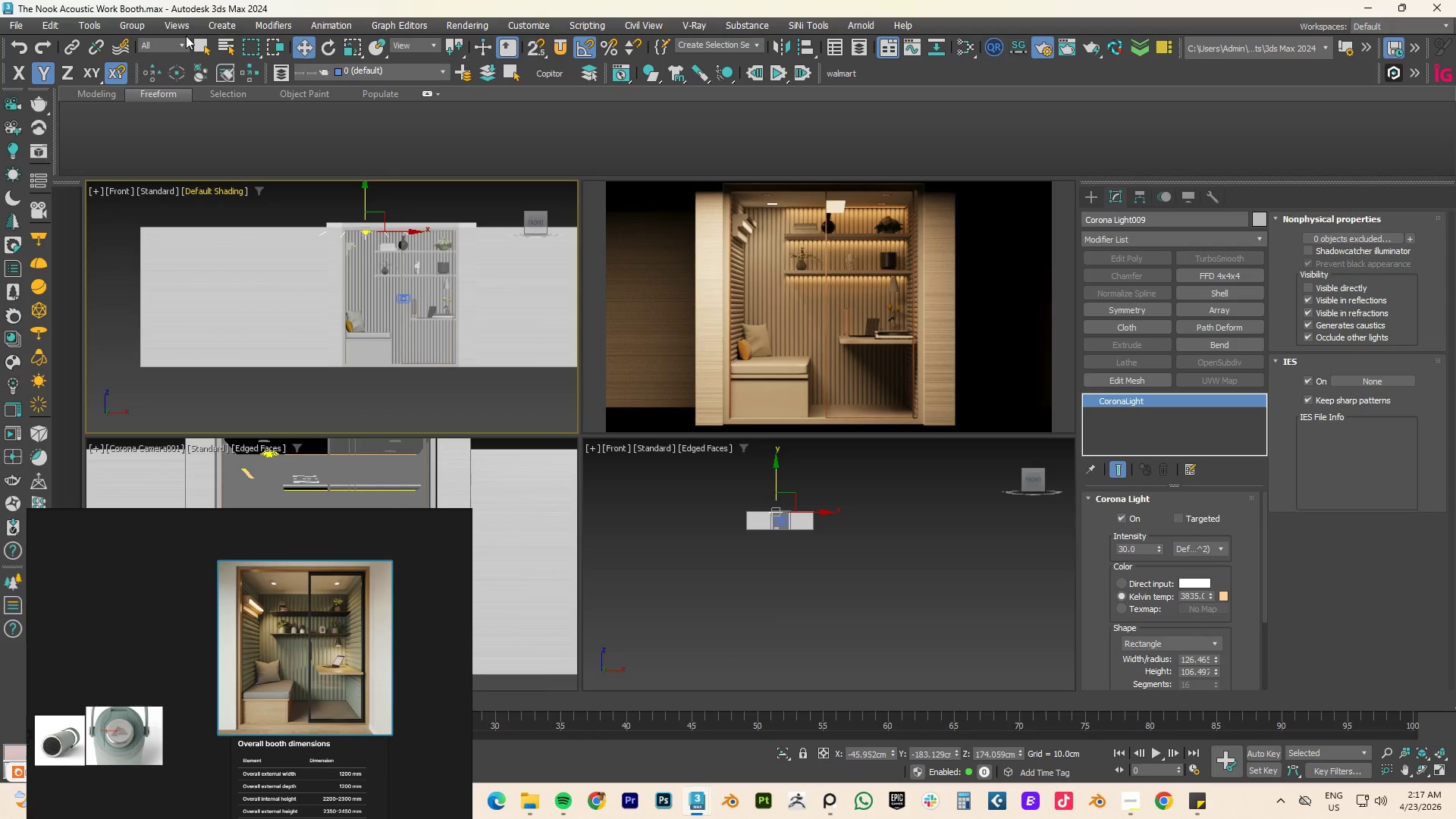 
left_click([149, 49])
 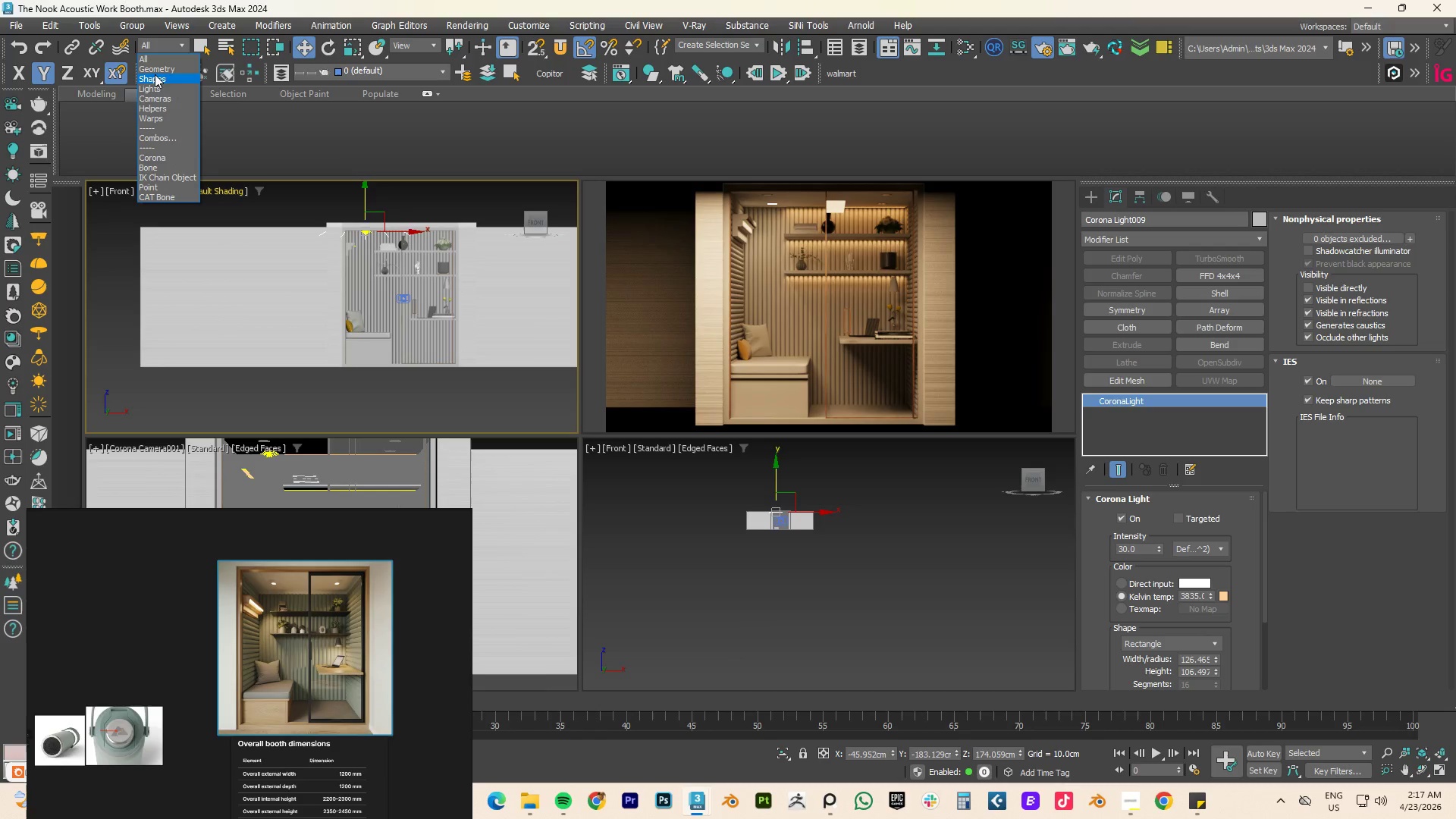 
left_click([161, 70])
 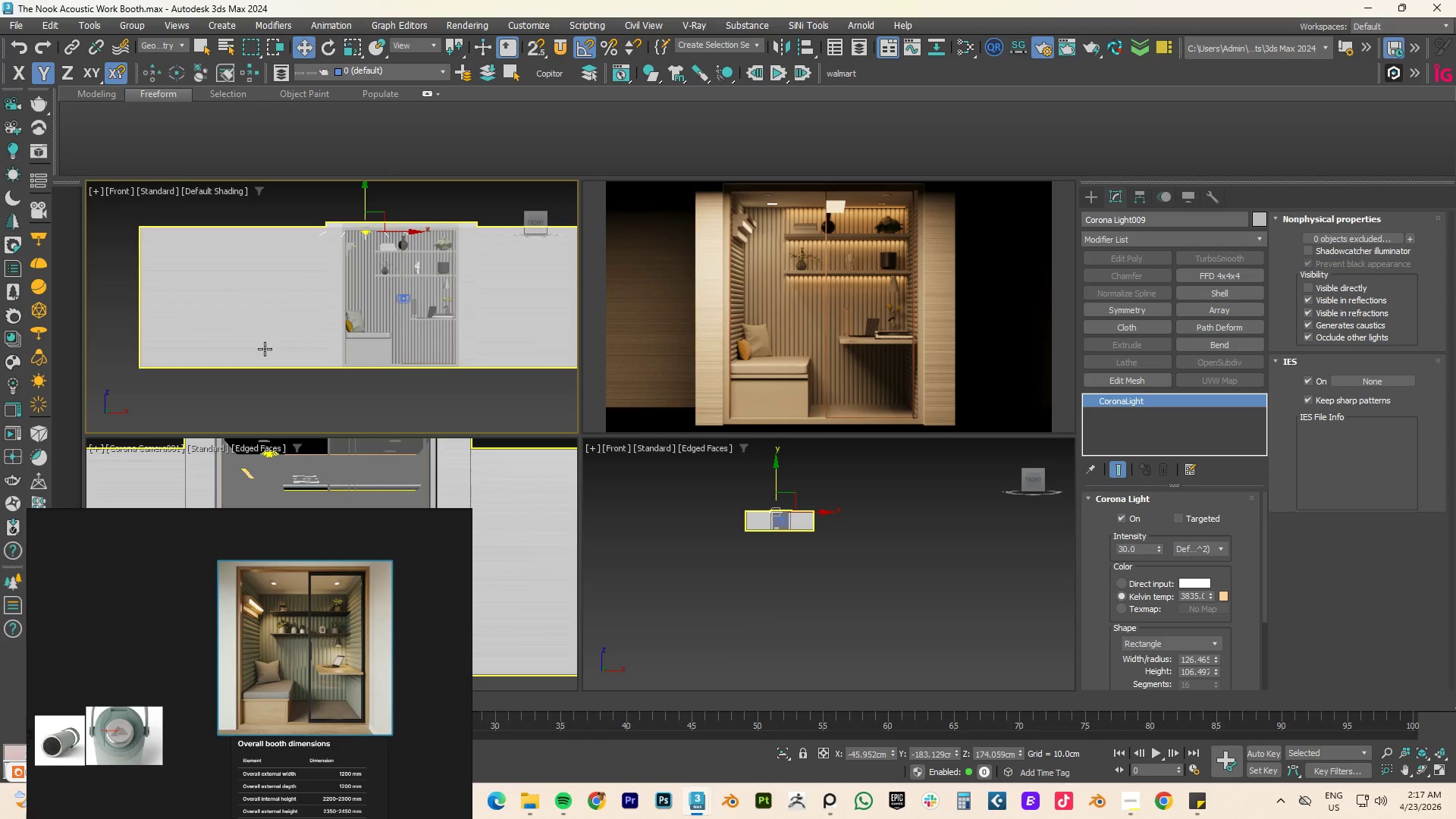 
key(Control+S)
 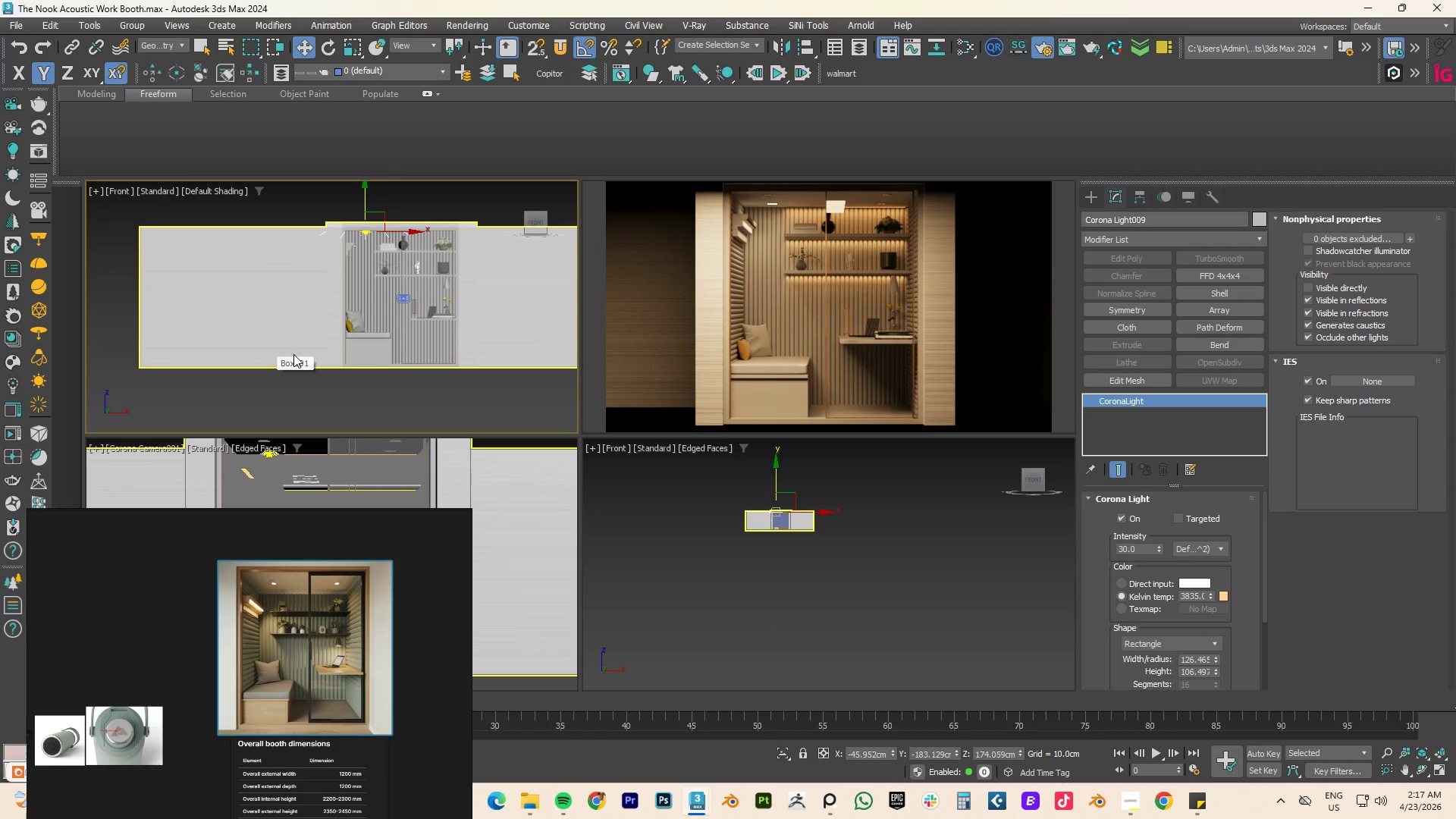 
hold_key(key=AltLeft, duration=0.77)
 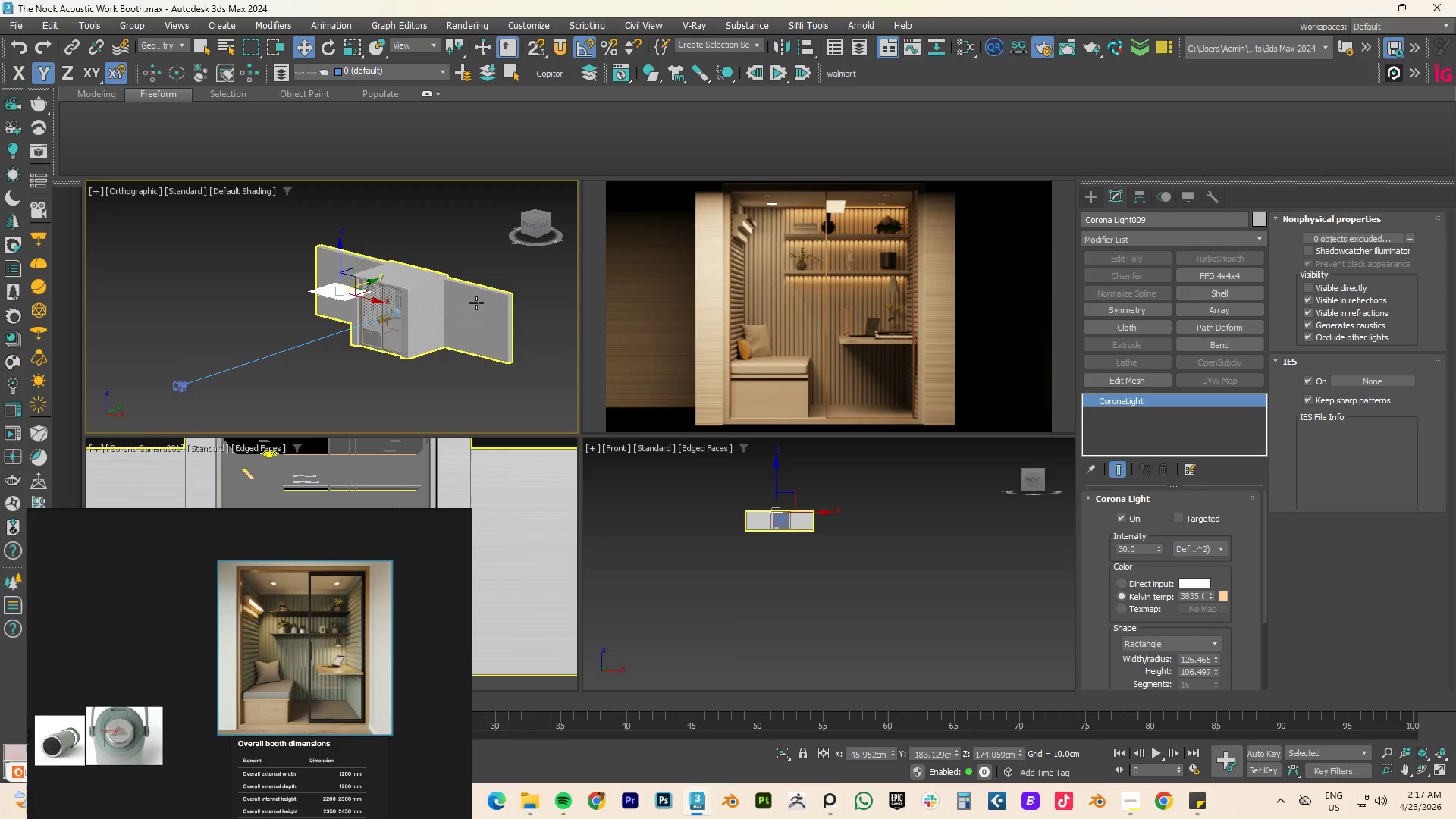 
scroll: coordinate [315, 351], scroll_direction: down, amount: 2.0
 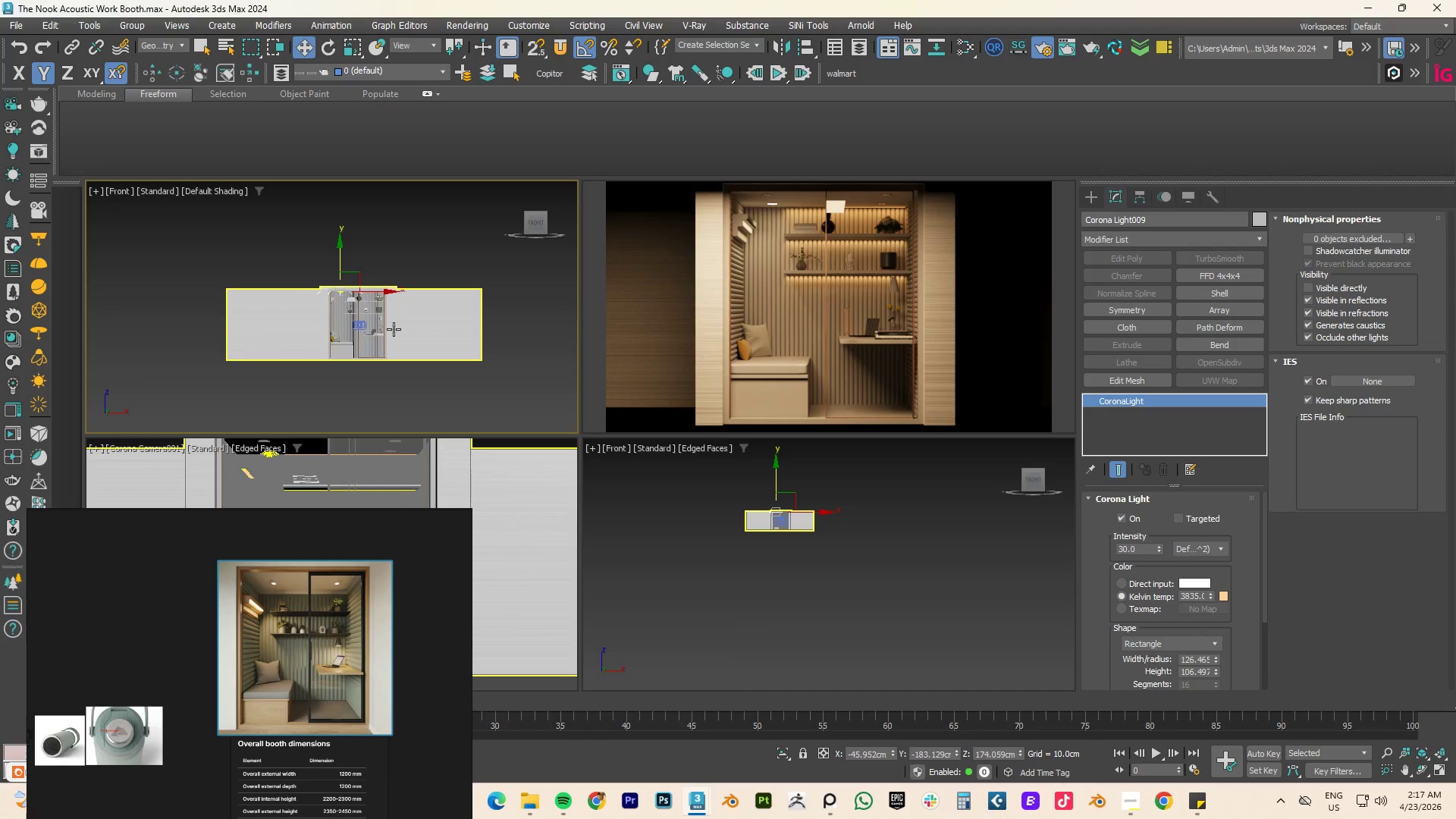 
scroll: coordinate [477, 300], scroll_direction: up, amount: 2.0
 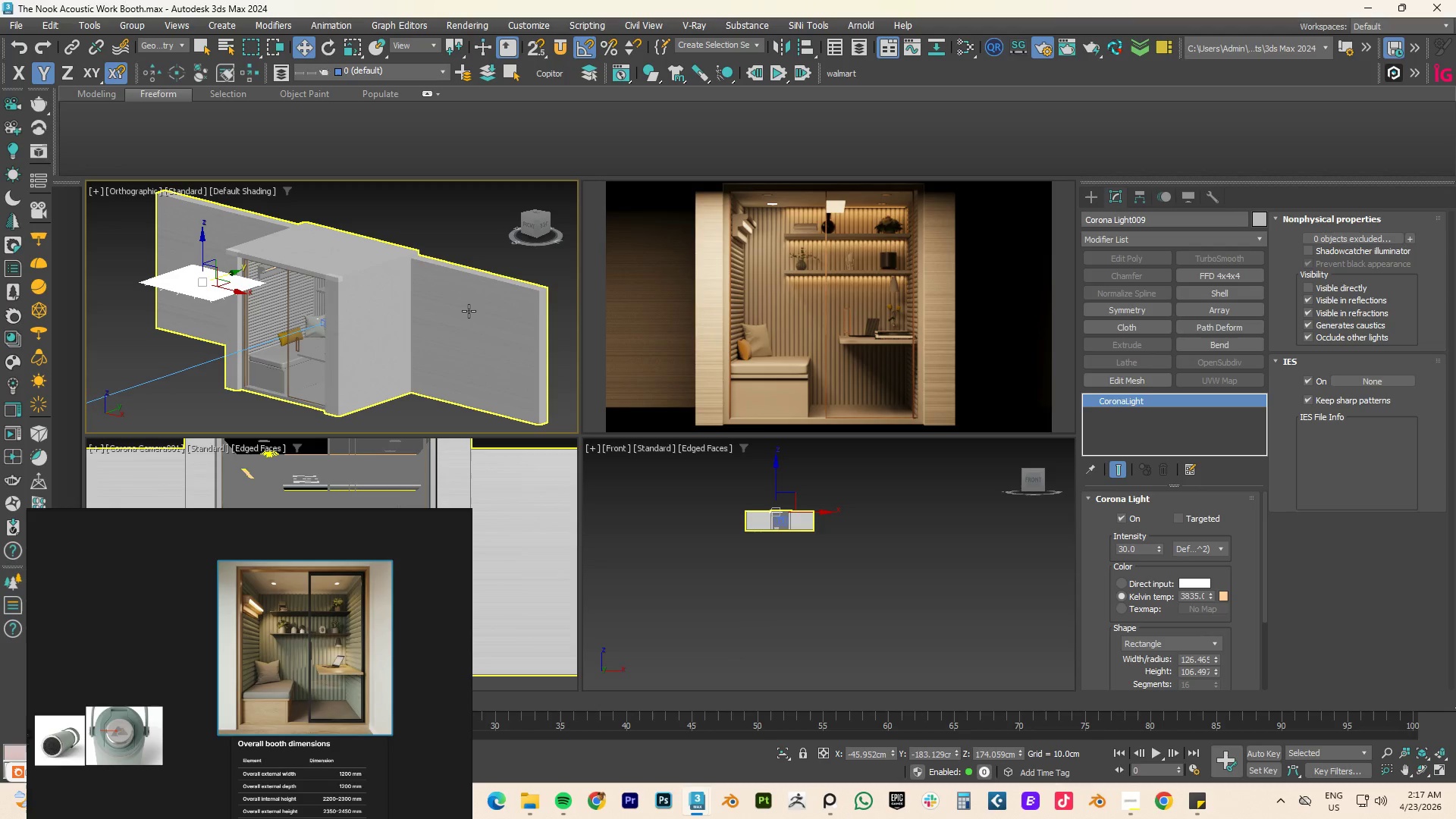 
left_click([469, 311])
 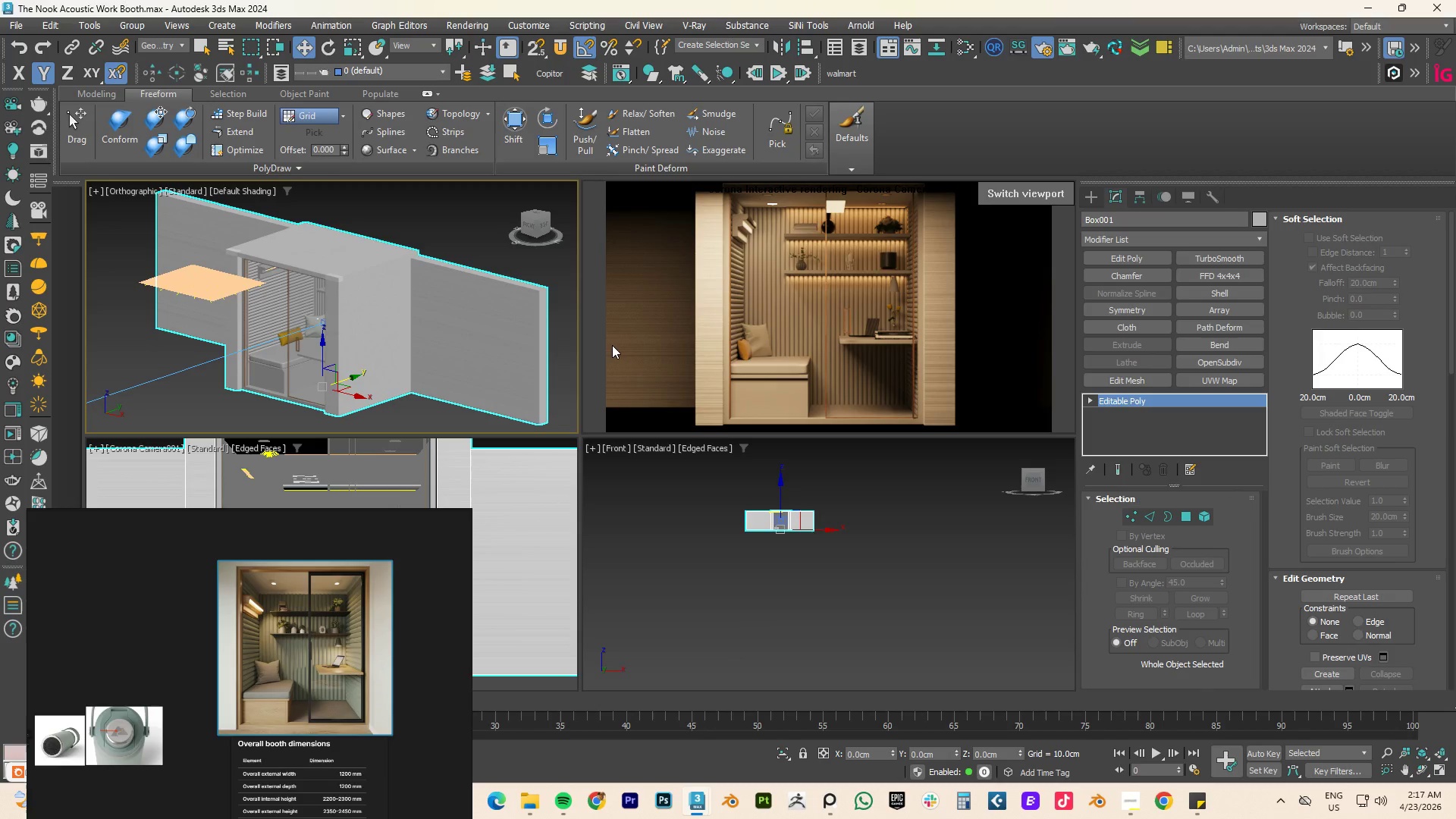 
key(M)
 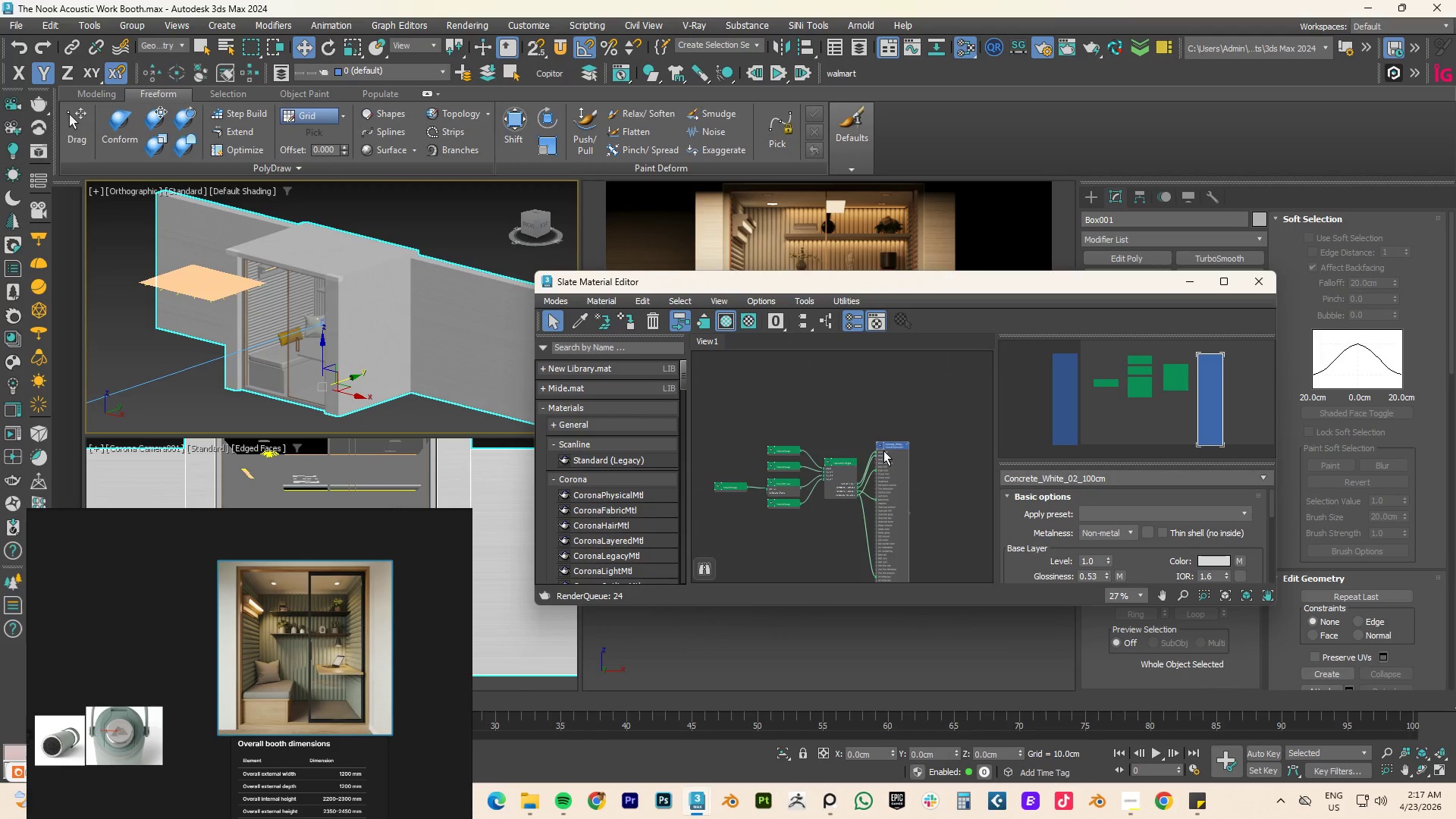 
right_click([887, 447])
 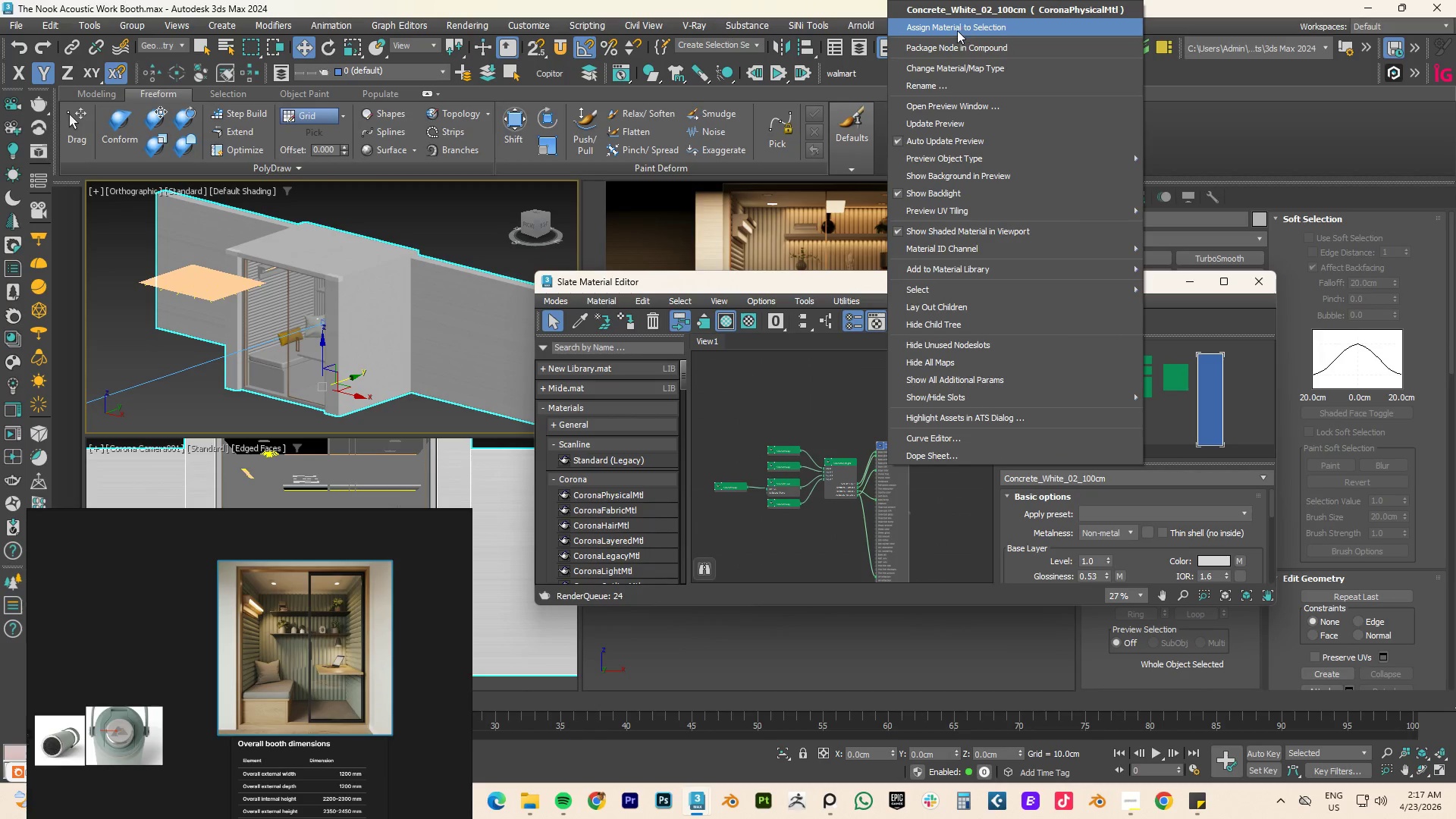 
left_click([956, 30])
 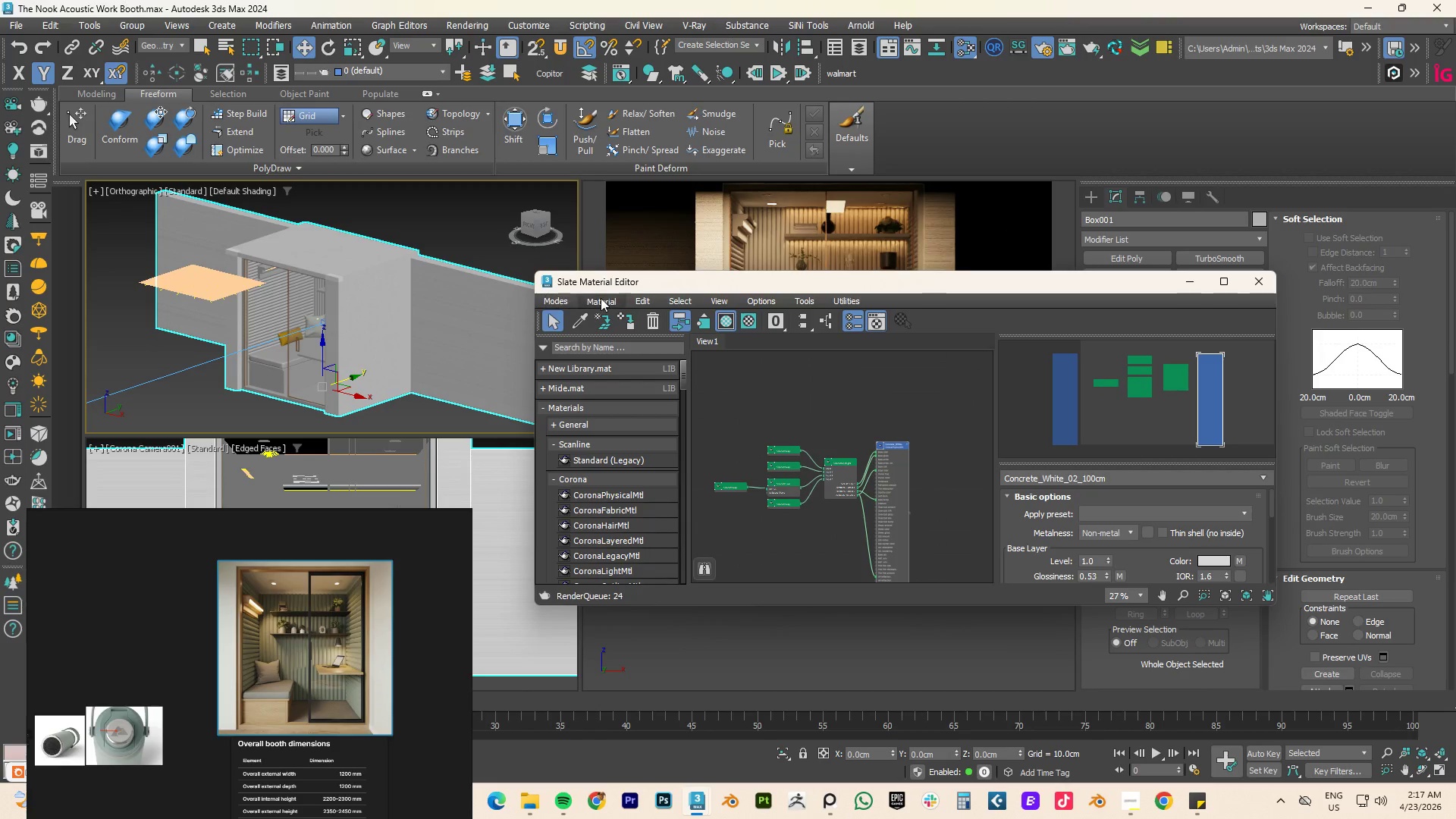 
left_click([1191, 280])
 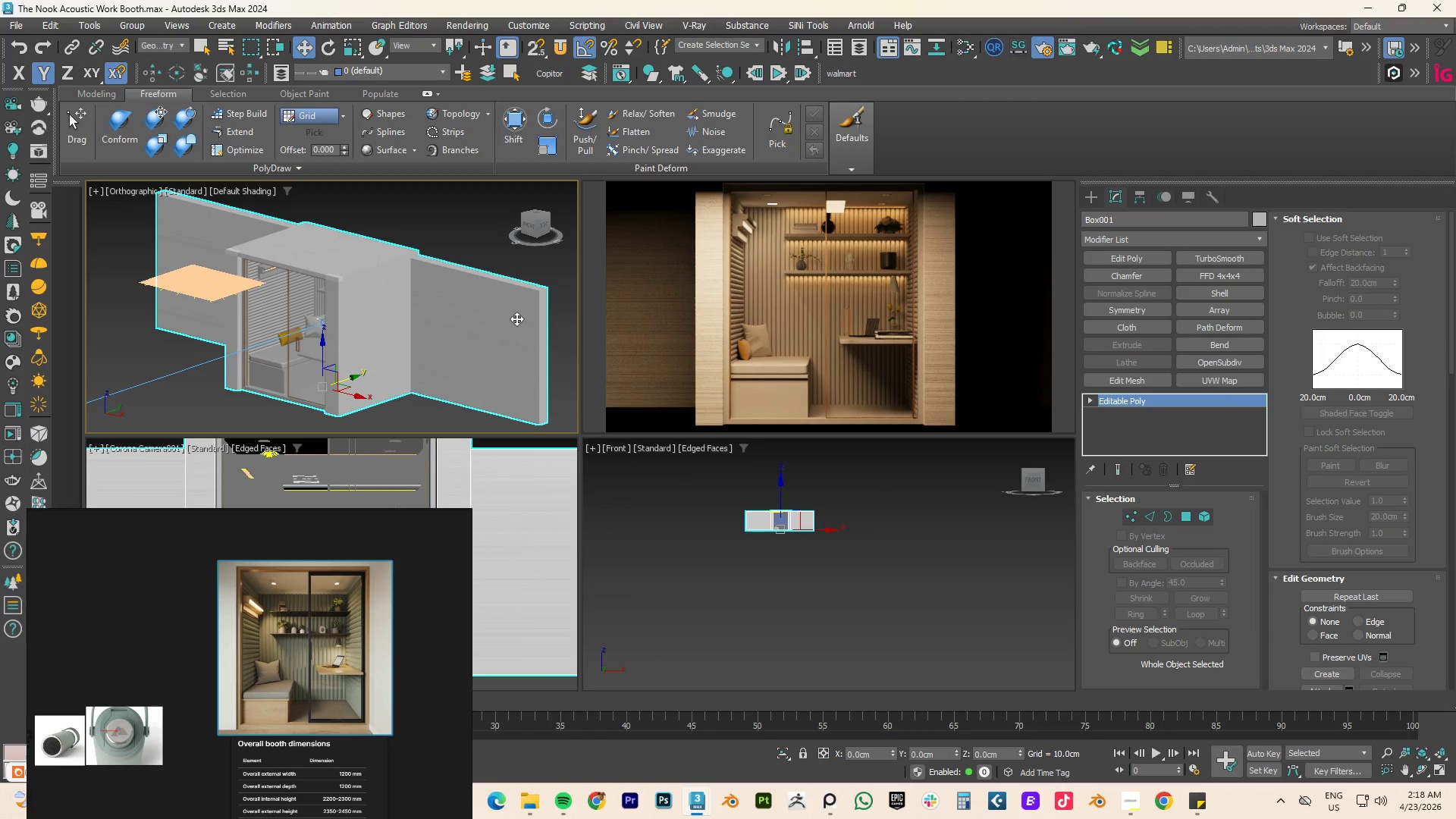 
scroll: coordinate [487, 312], scroll_direction: up, amount: 4.0
 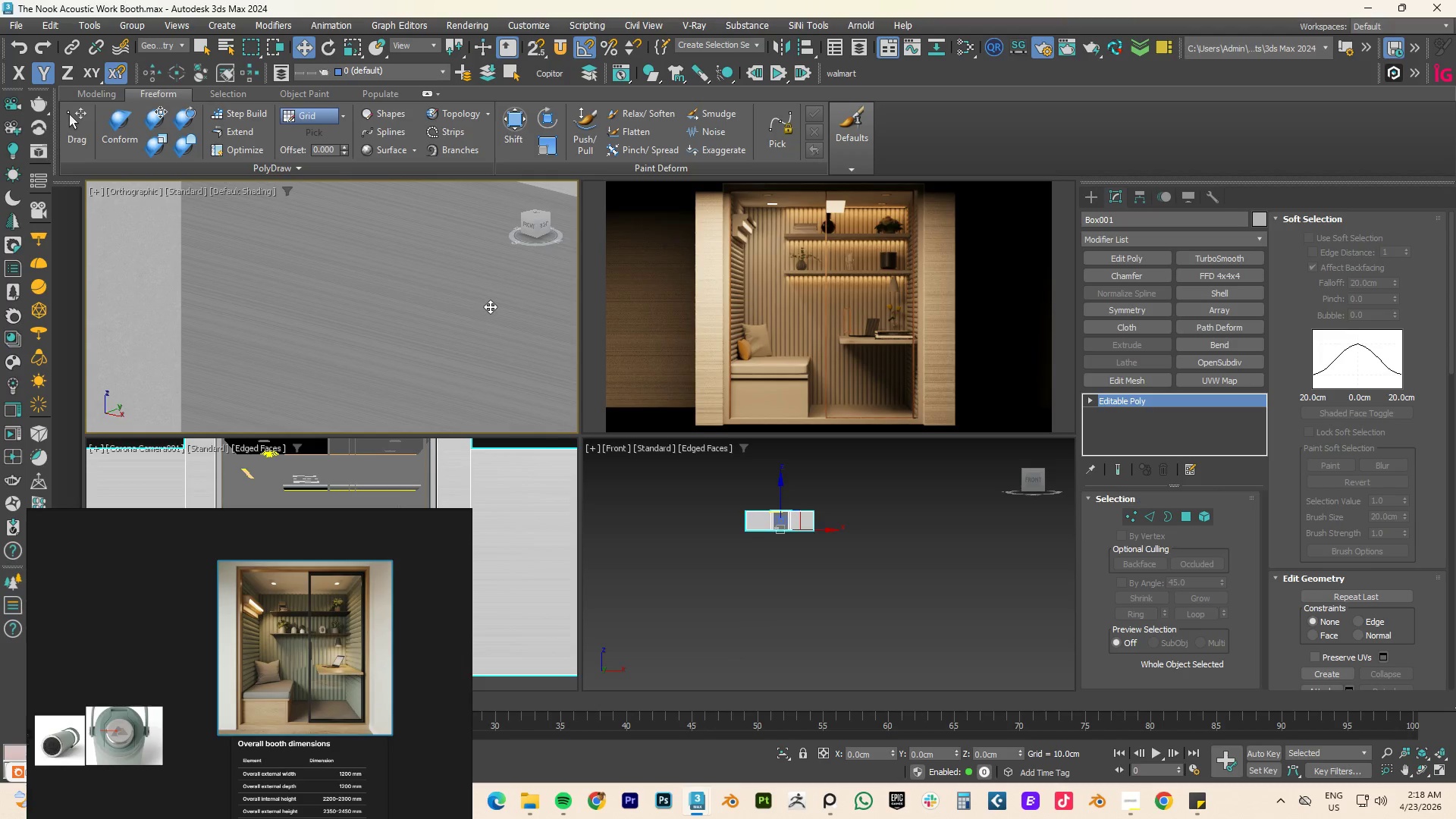 
left_click([490, 306])
 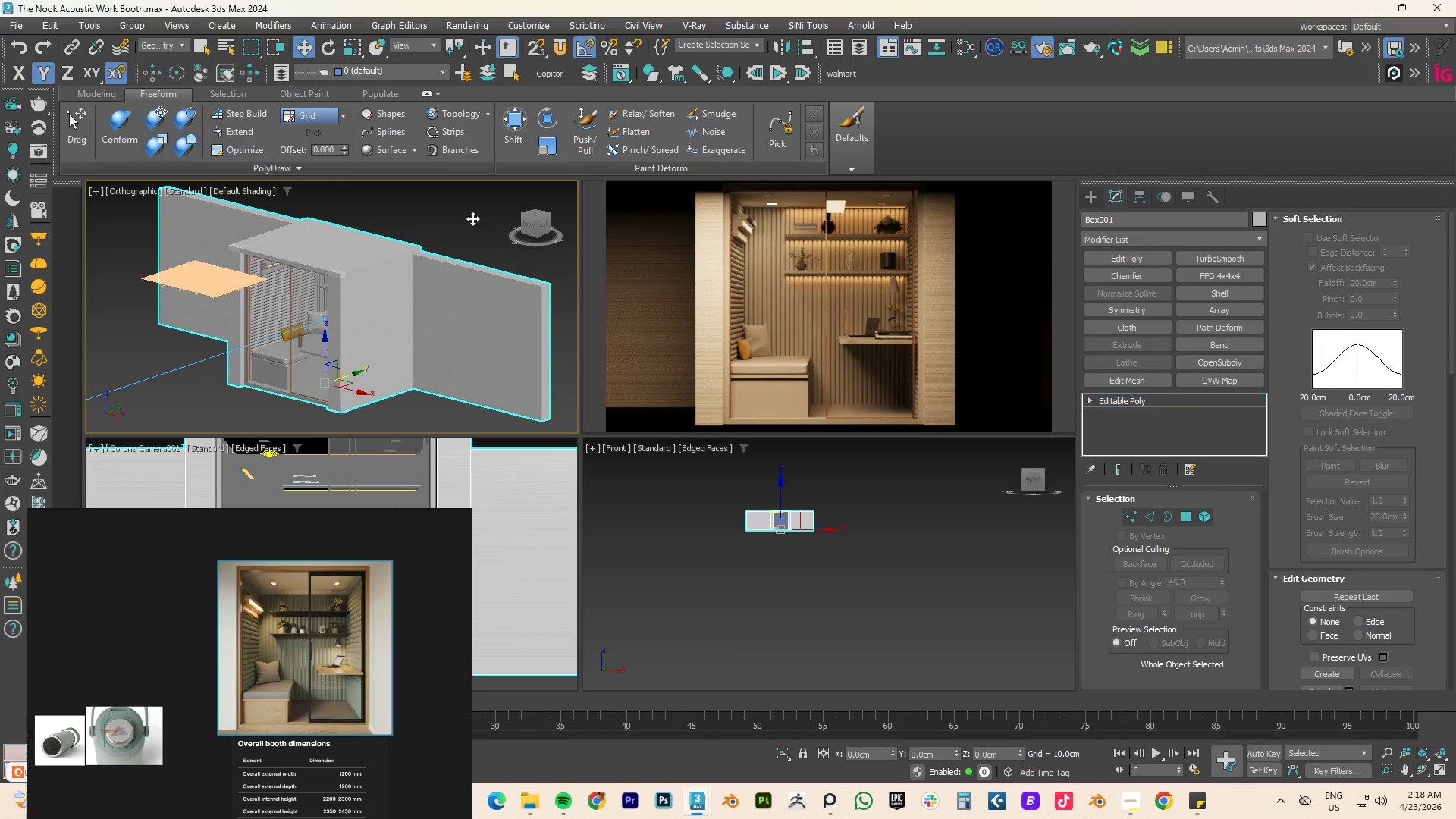 
scroll: coordinate [490, 306], scroll_direction: down, amount: 4.0
 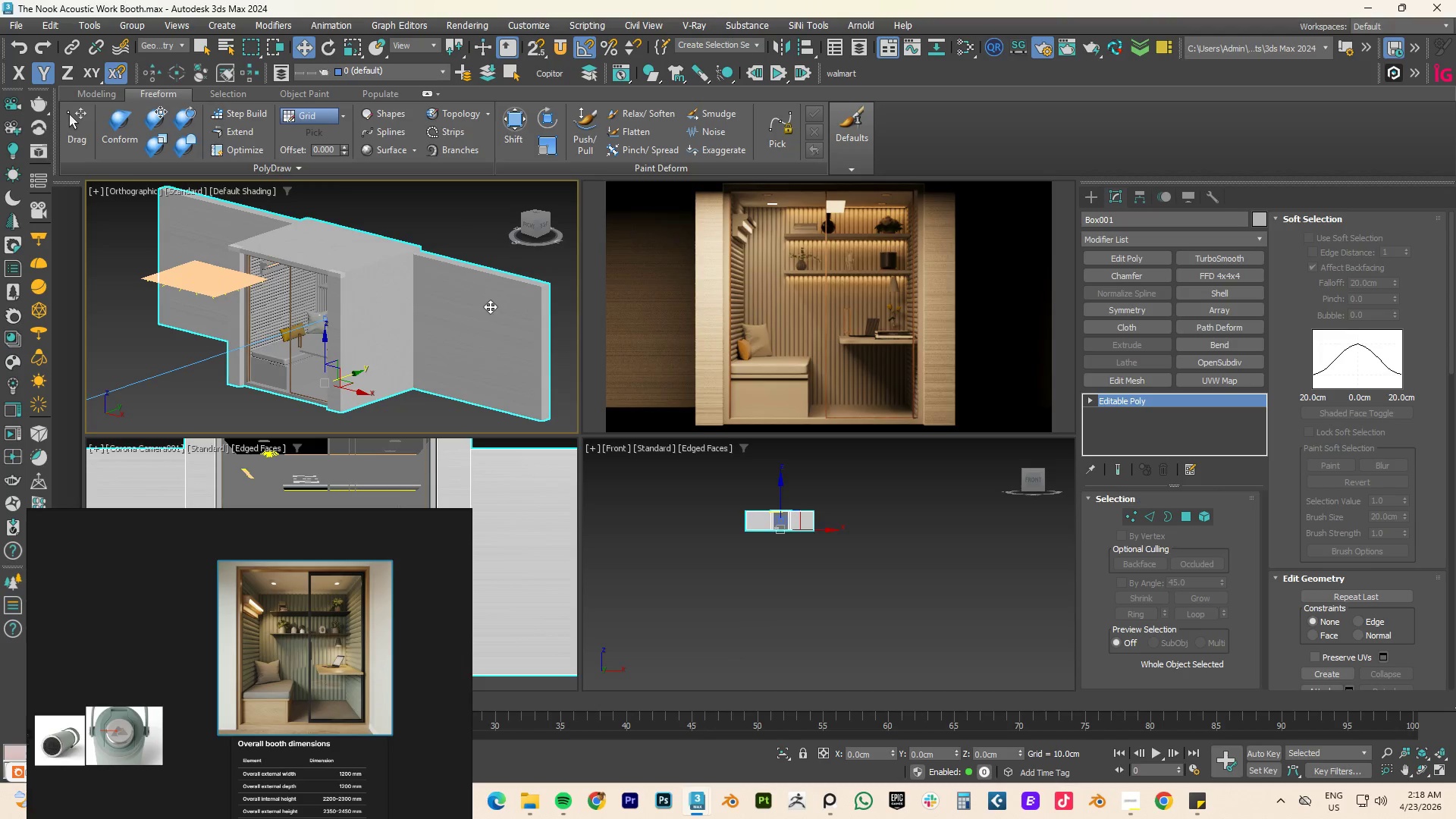 
left_click([464, 218])
 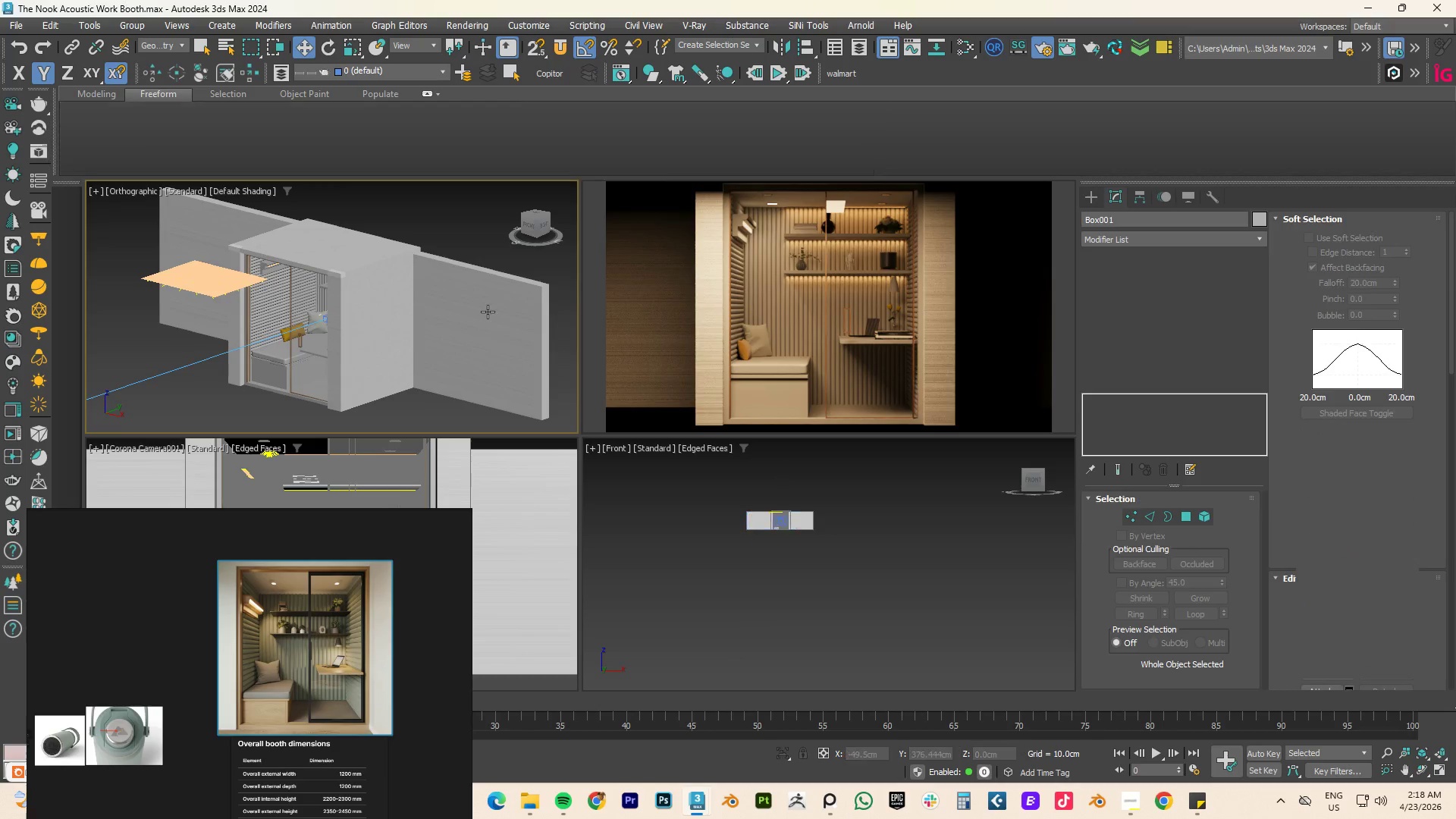 
left_click([488, 312])
 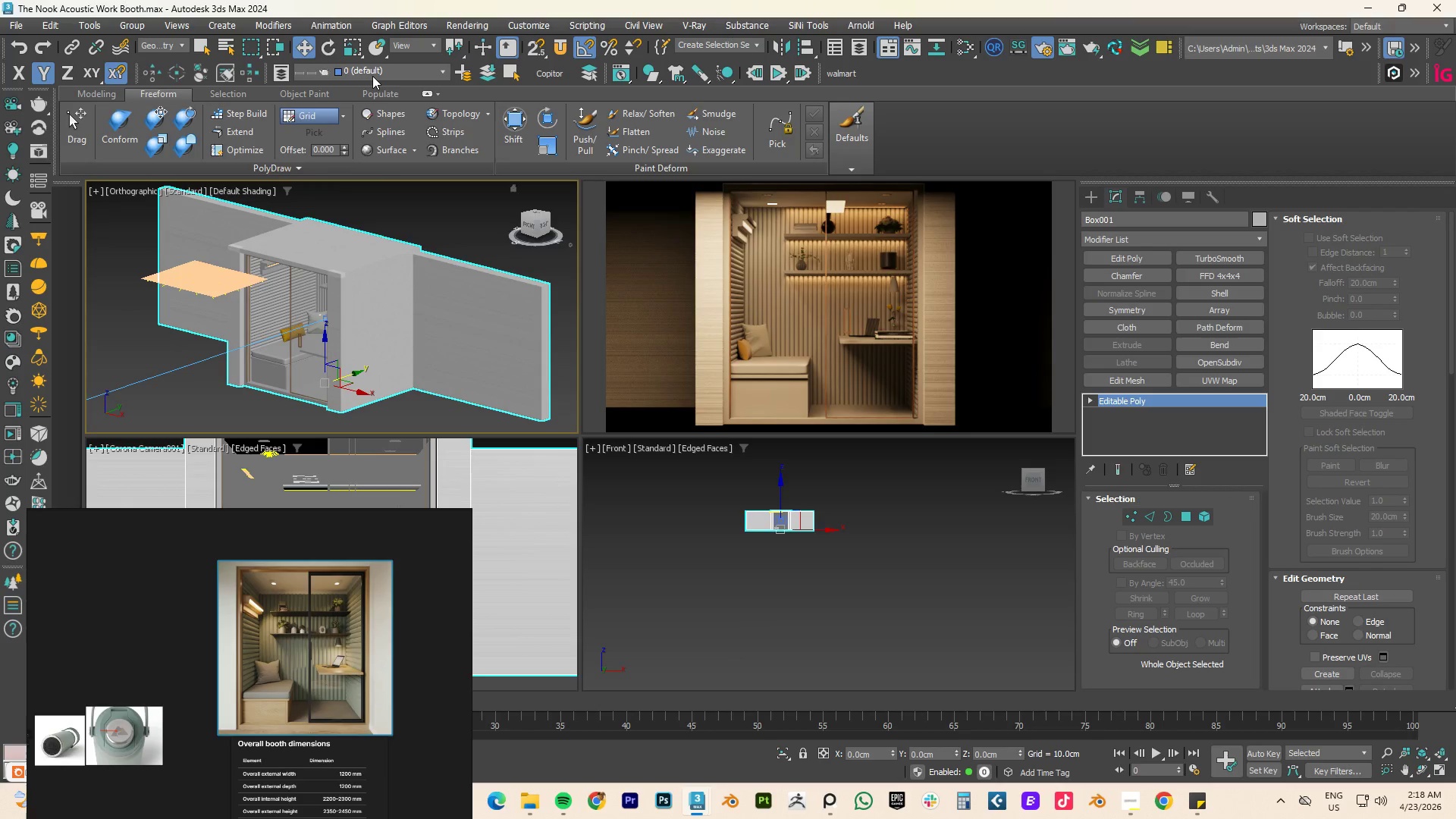 
key(Control+S)
 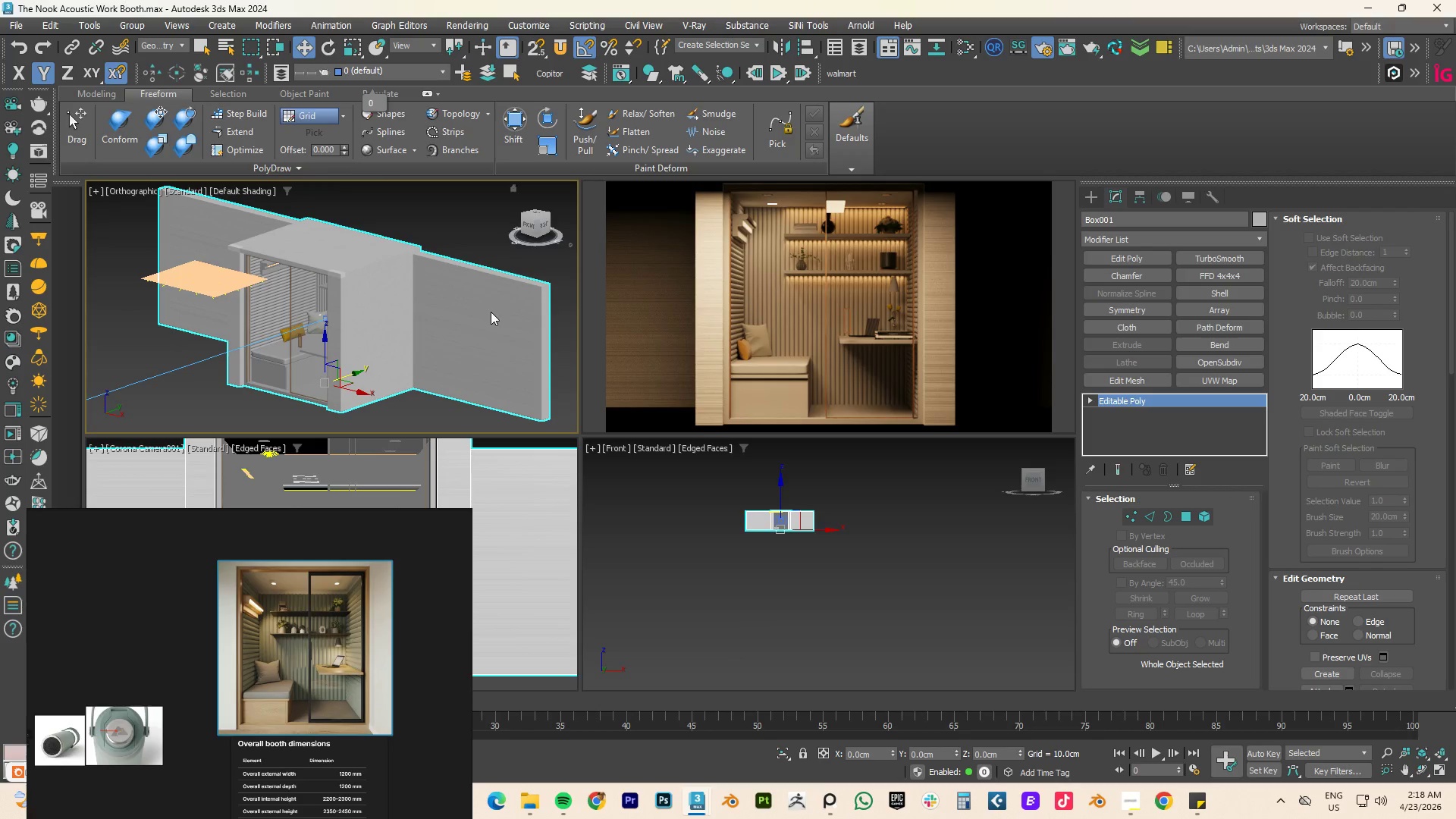 
left_click([491, 312])
 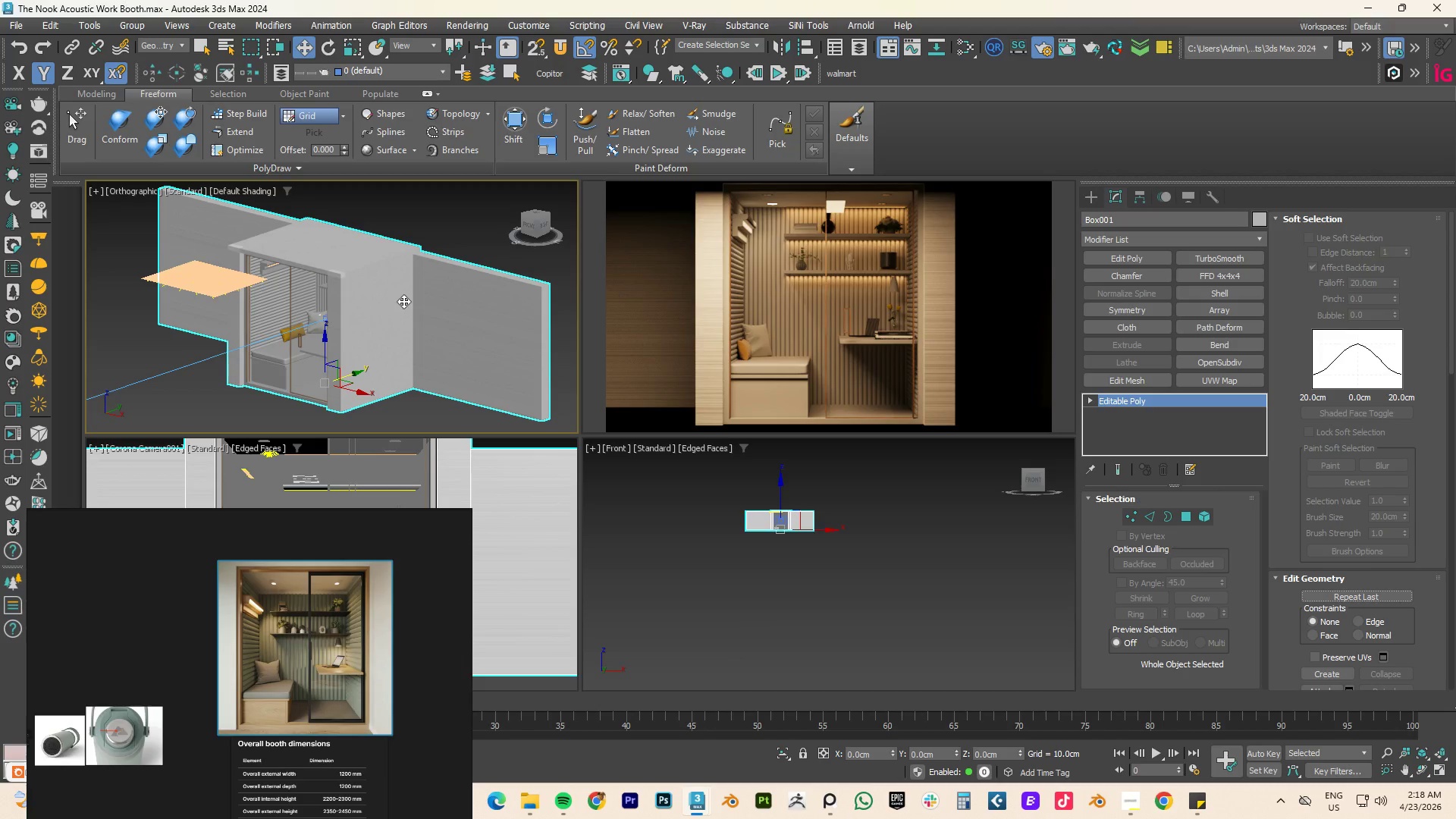 
wait(7.88)
 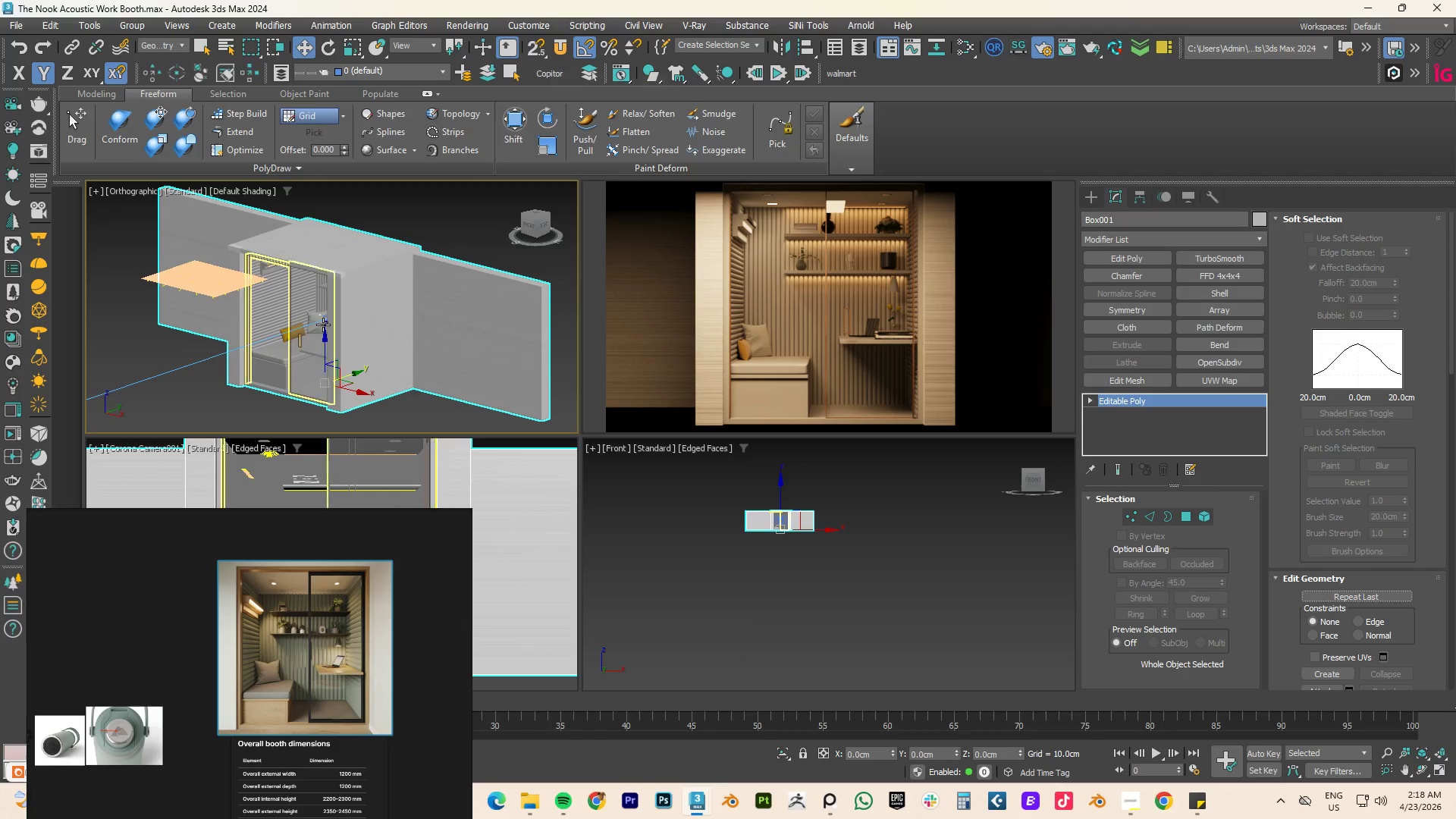 
left_click([1112, 51])
 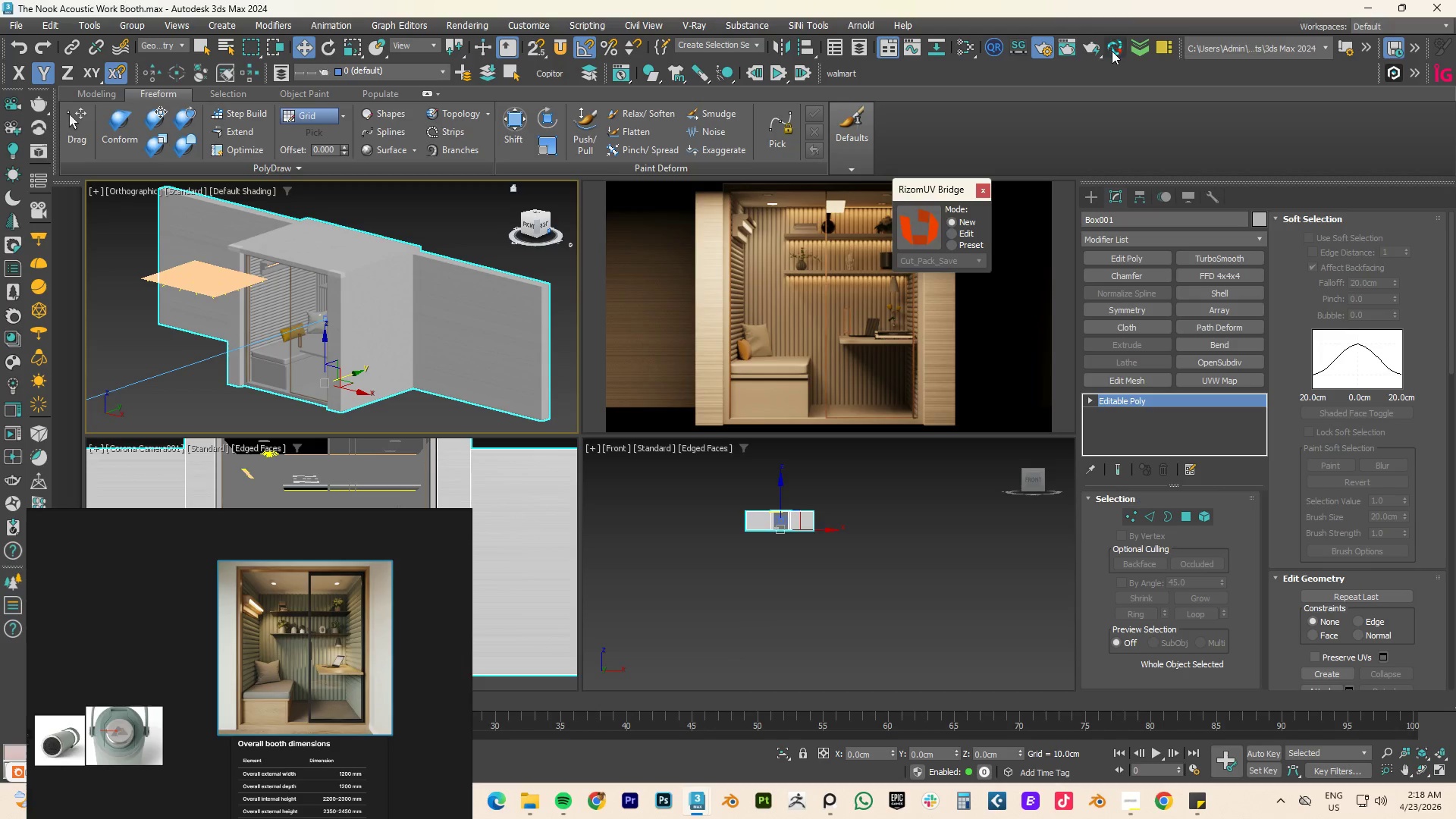 
key(Alt+Q)
 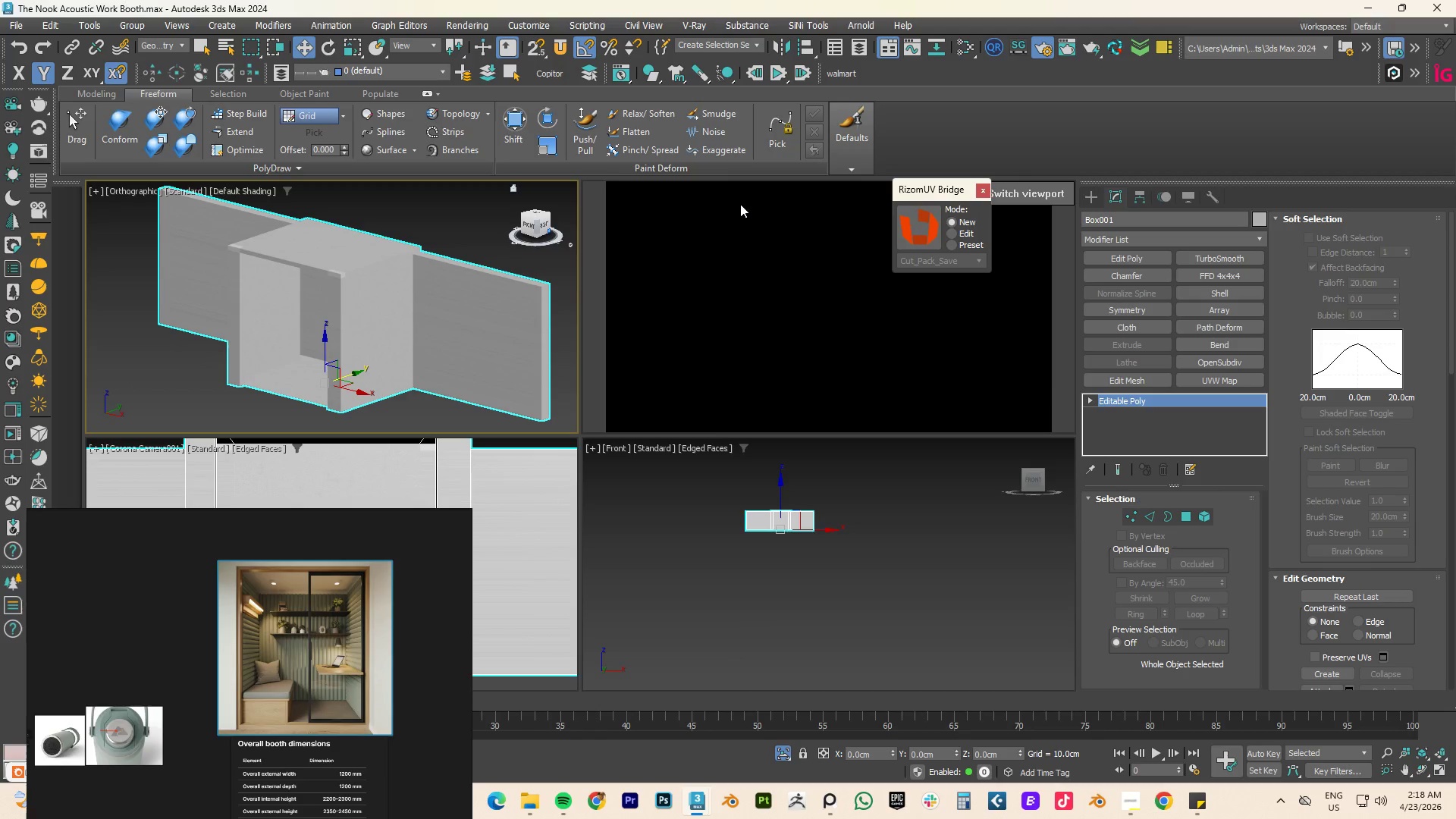 
key(Alt+W)
 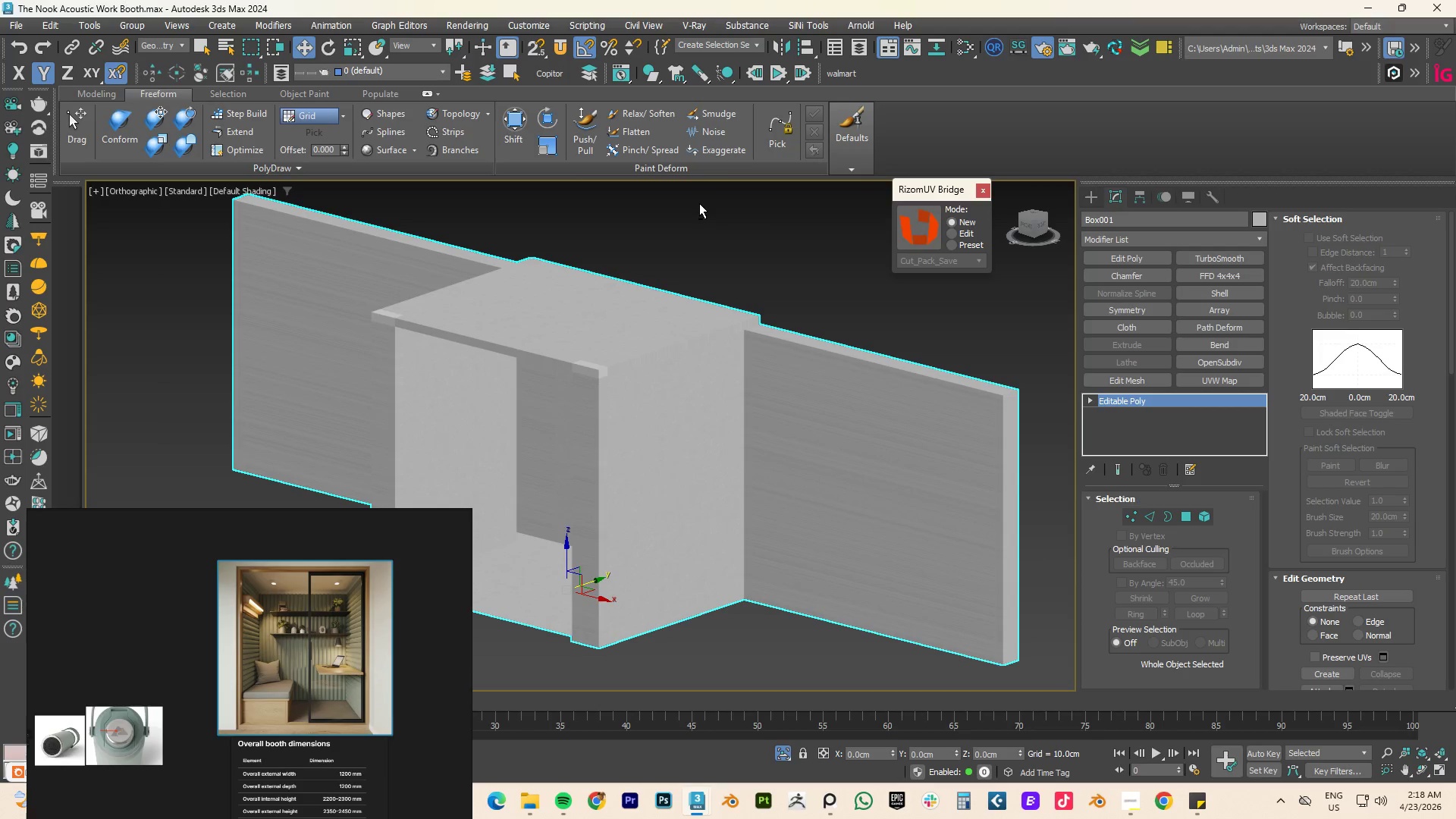 
key(Alt+AltLeft)
 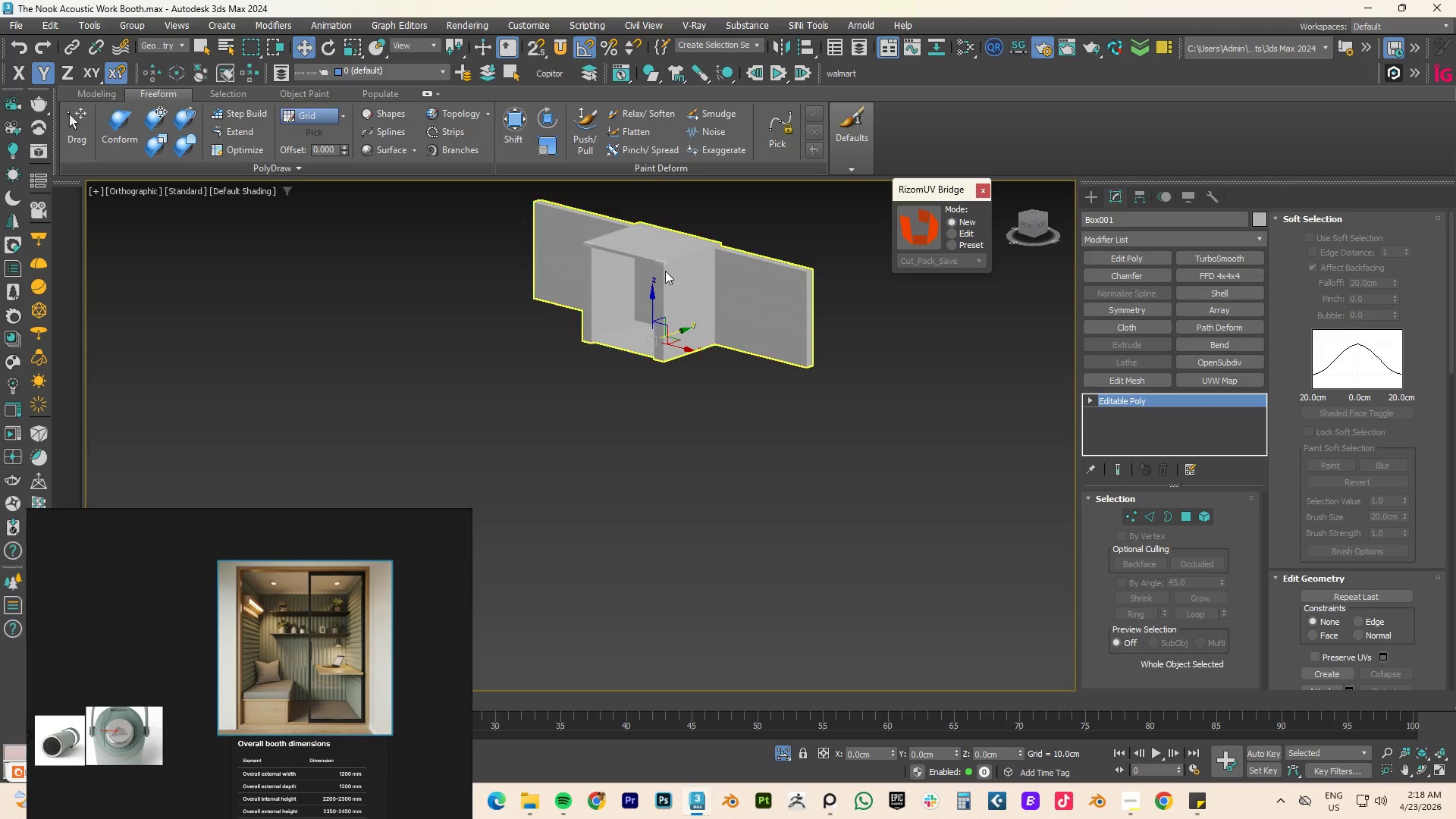 
scroll: coordinate [698, 204], scroll_direction: down, amount: 3.0
 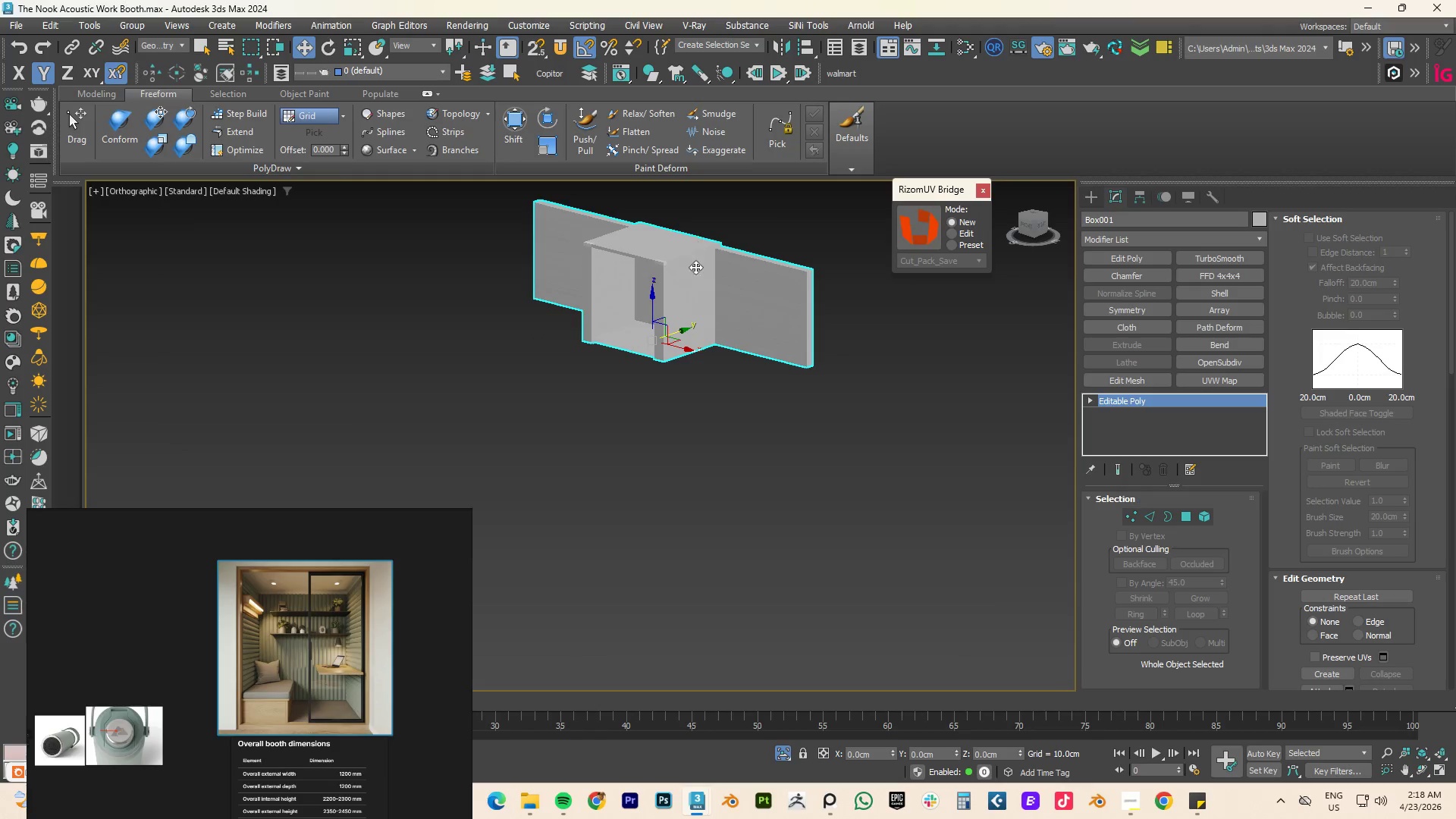 
scroll: coordinate [657, 253], scroll_direction: up, amount: 7.0
 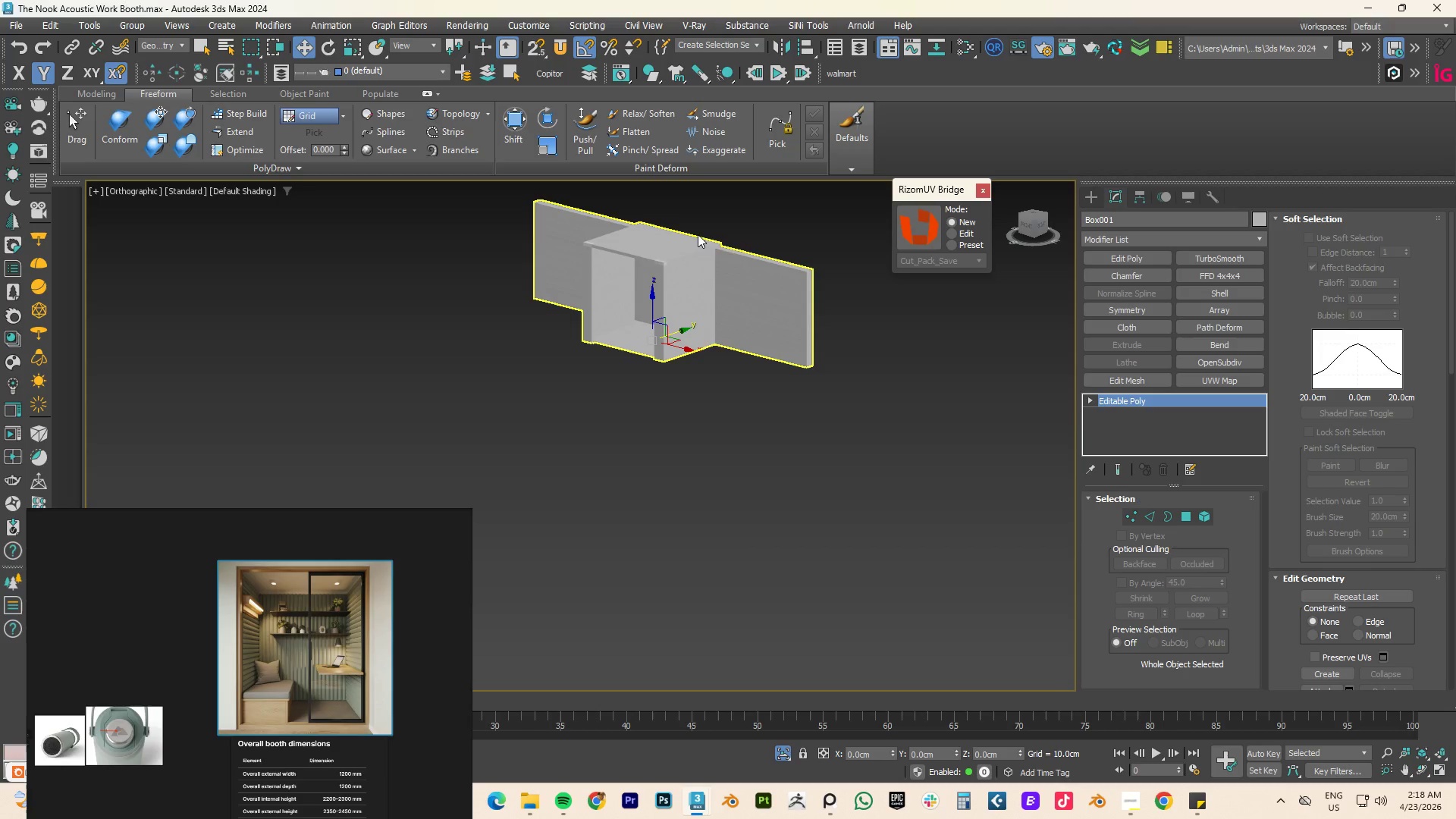 
left_click([909, 221])
 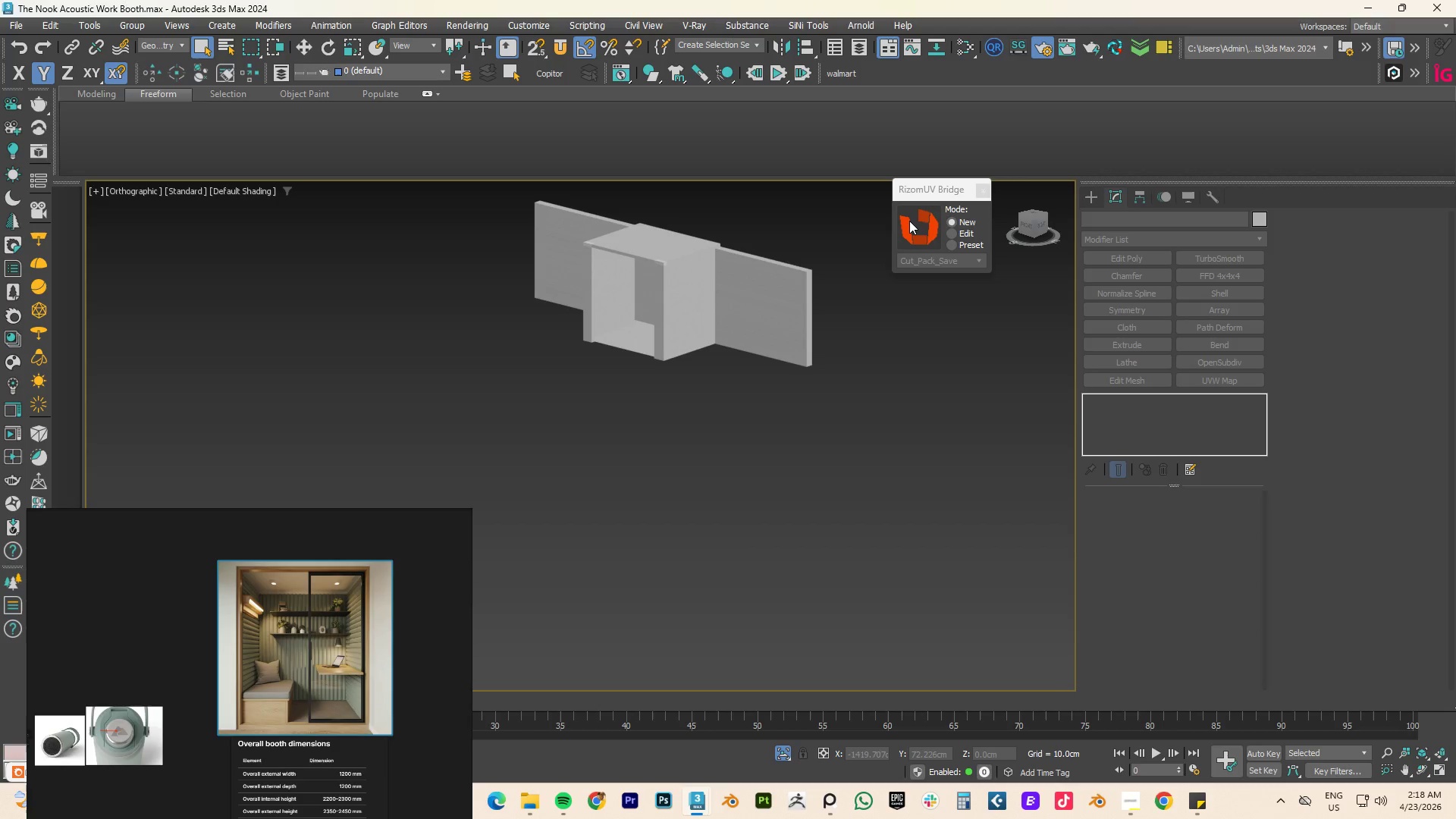 
wait(11.75)
 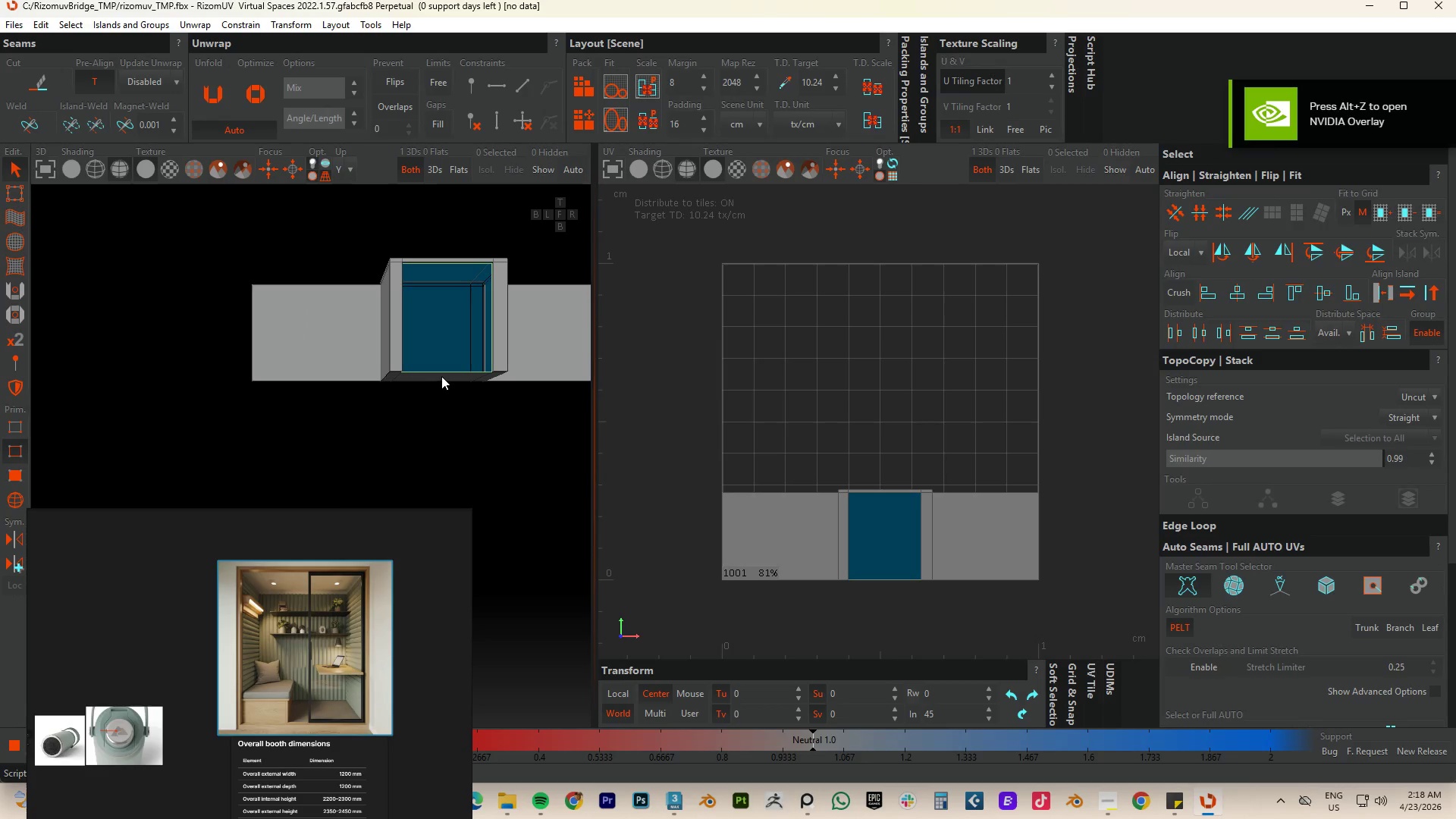 
hold_key(key=AltLeft, duration=1.38)
 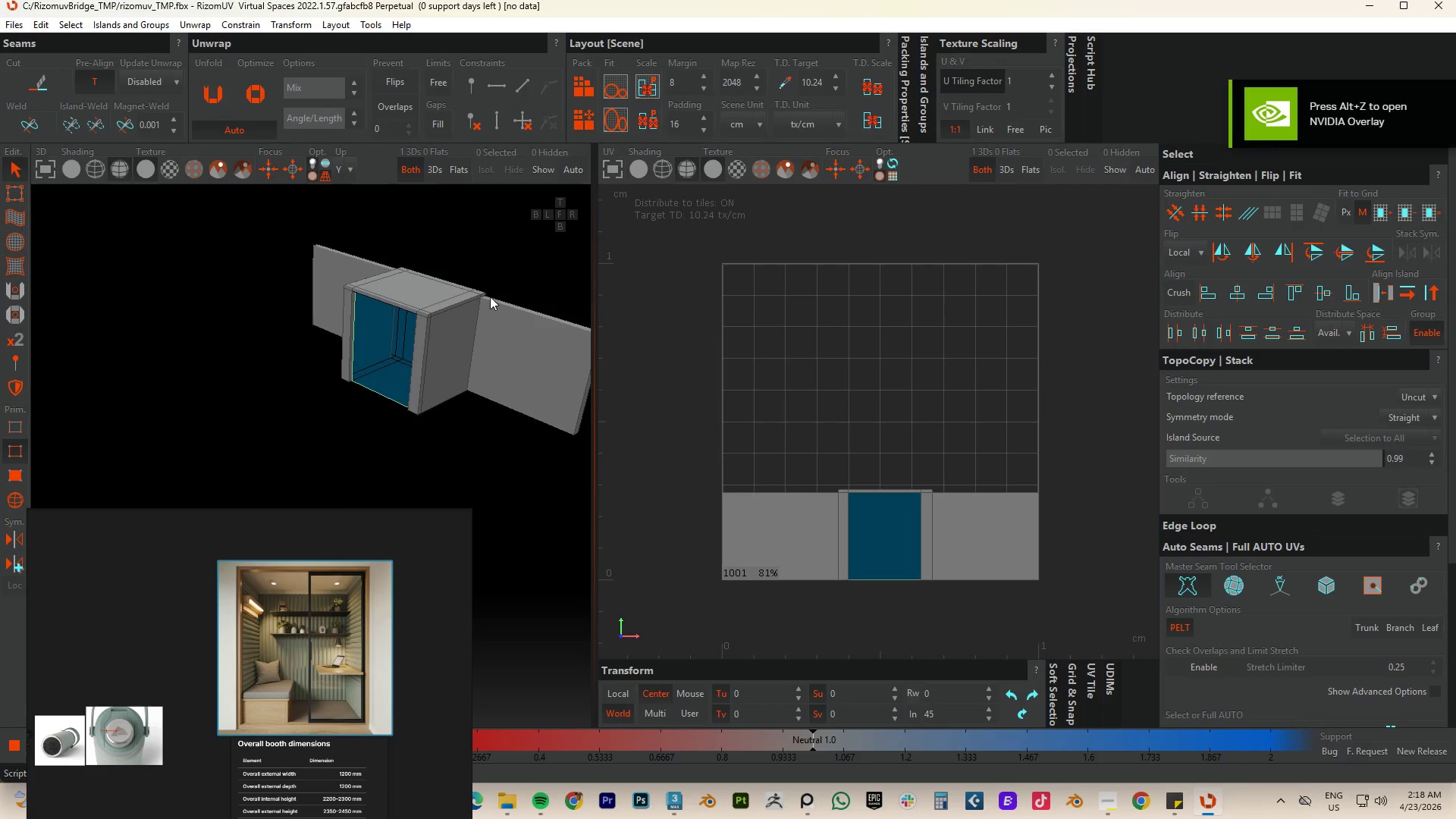 
scroll: coordinate [439, 377], scroll_direction: down, amount: 42.0
 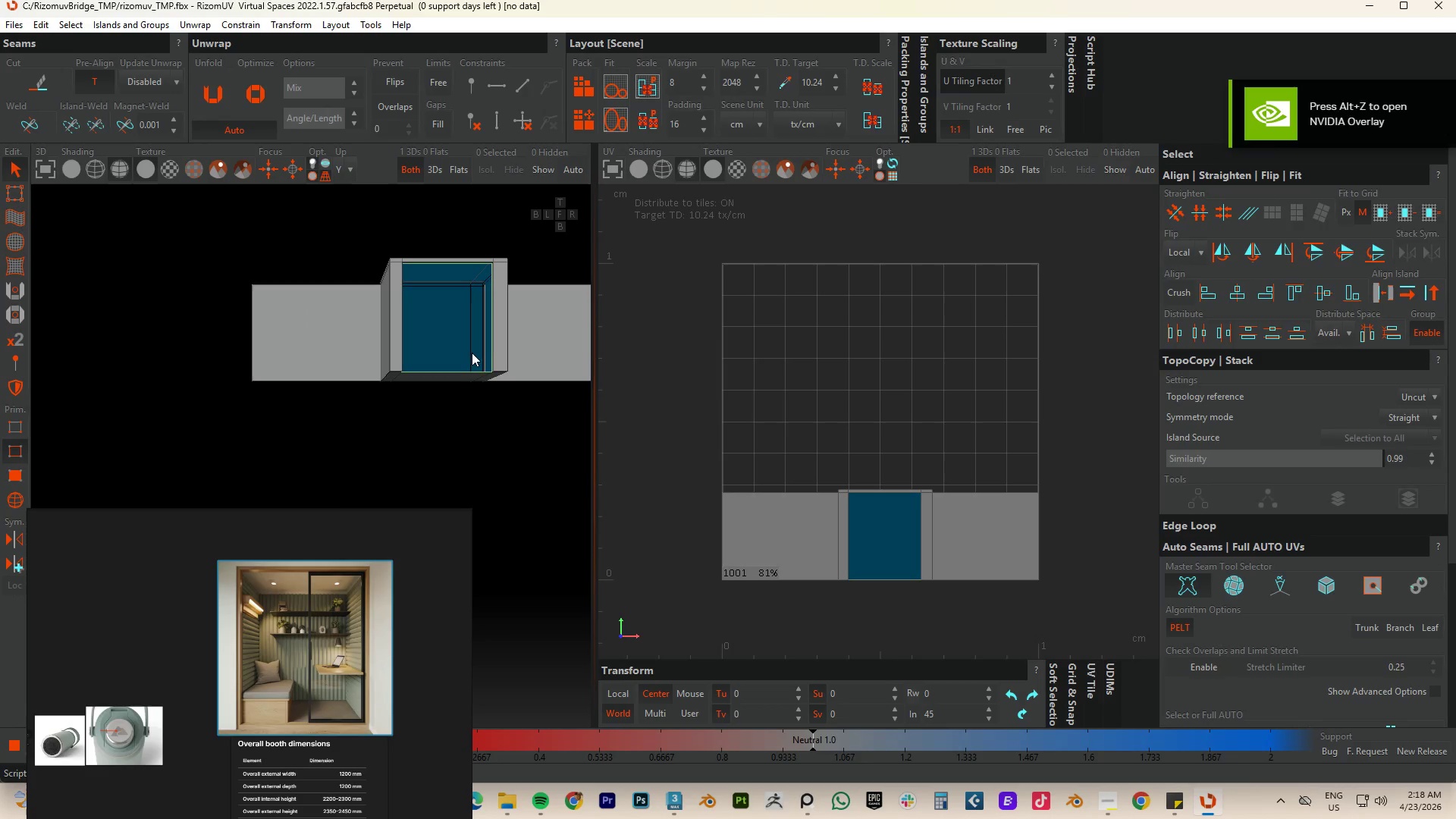 
scroll: coordinate [490, 296], scroll_direction: up, amount: 3.0
 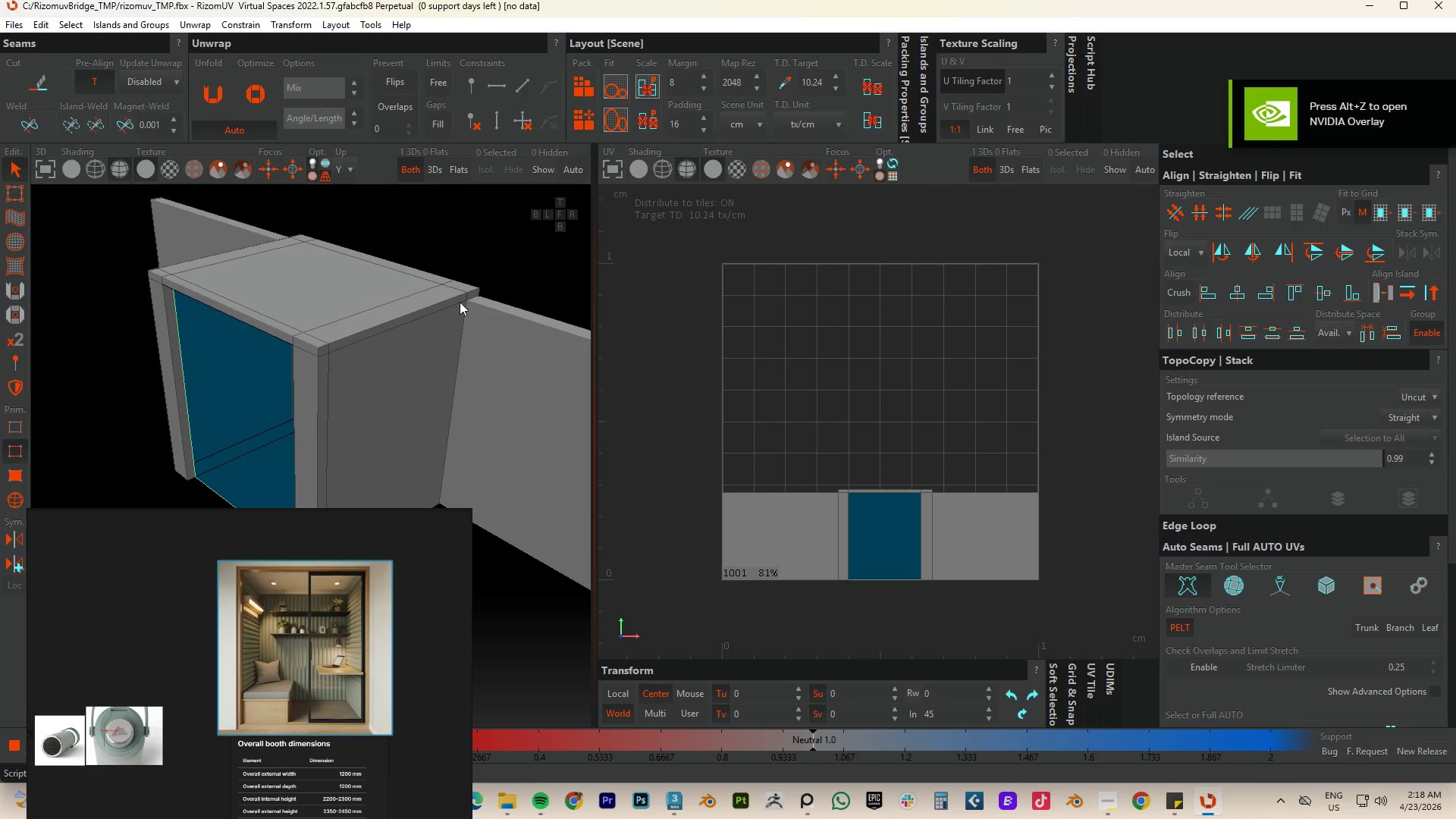 
scroll: coordinate [444, 293], scroll_direction: down, amount: 2.0
 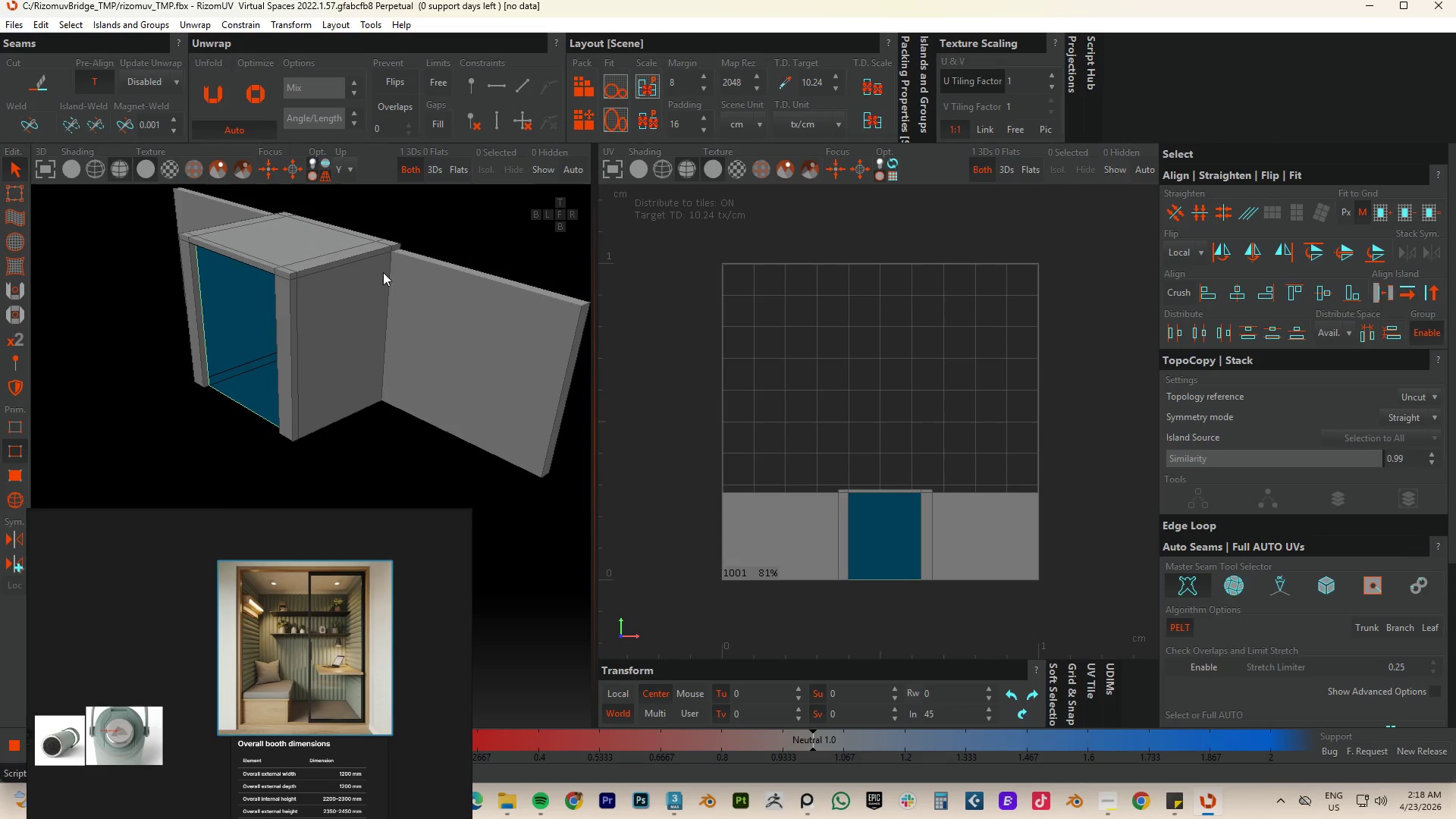 
wait(8.63)
 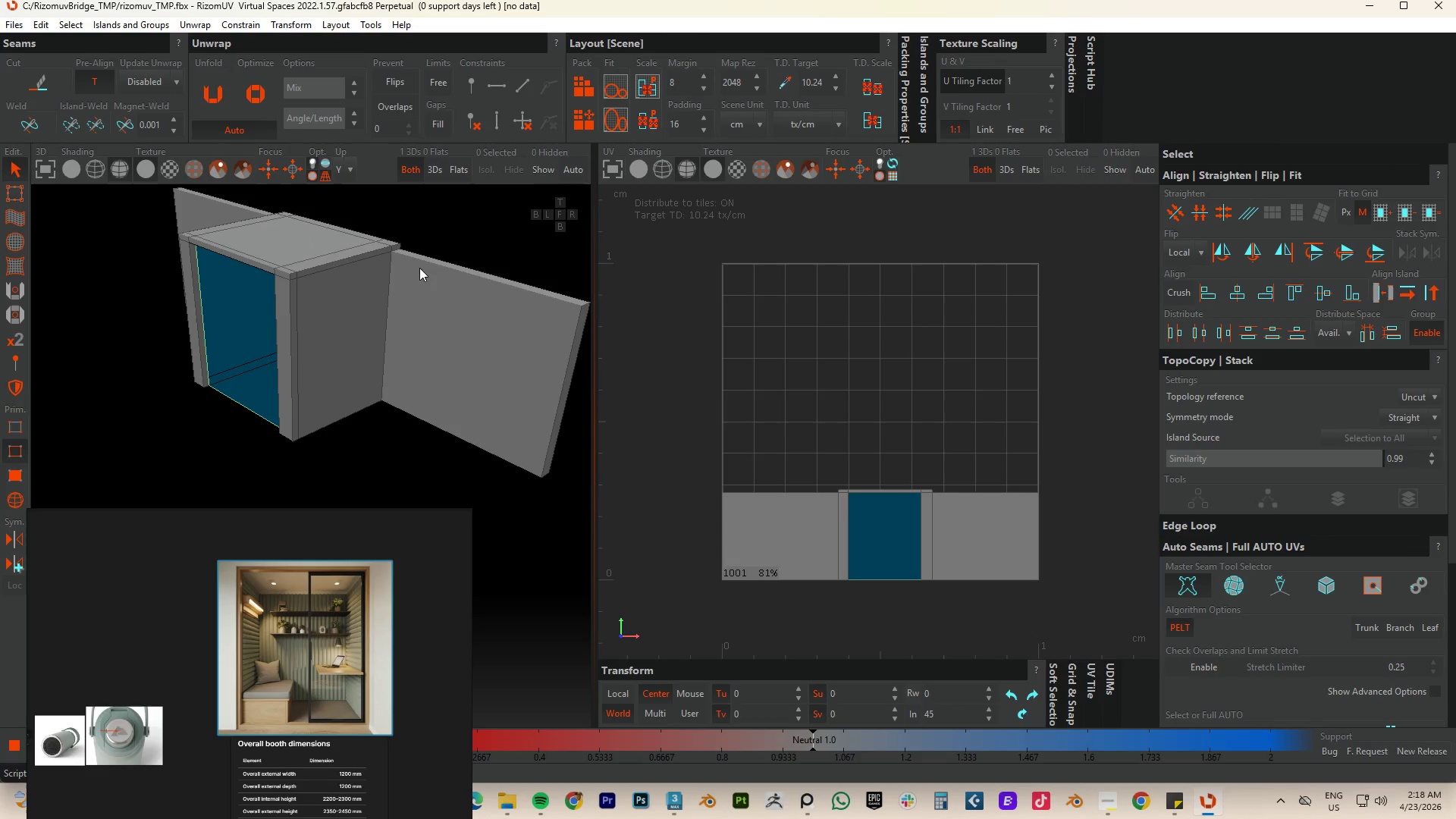 
key(Control+A)
 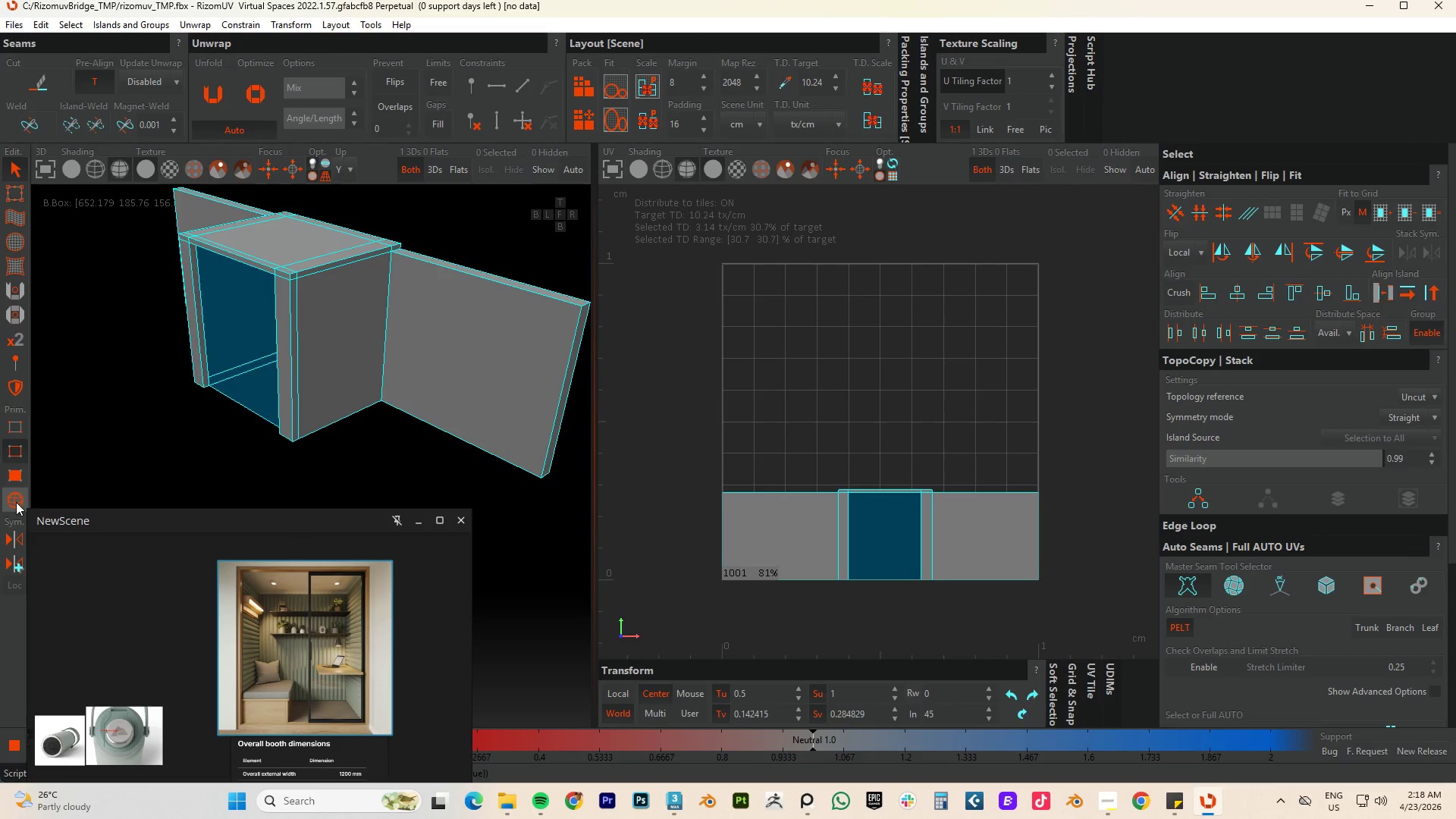 
left_click([16, 502])
 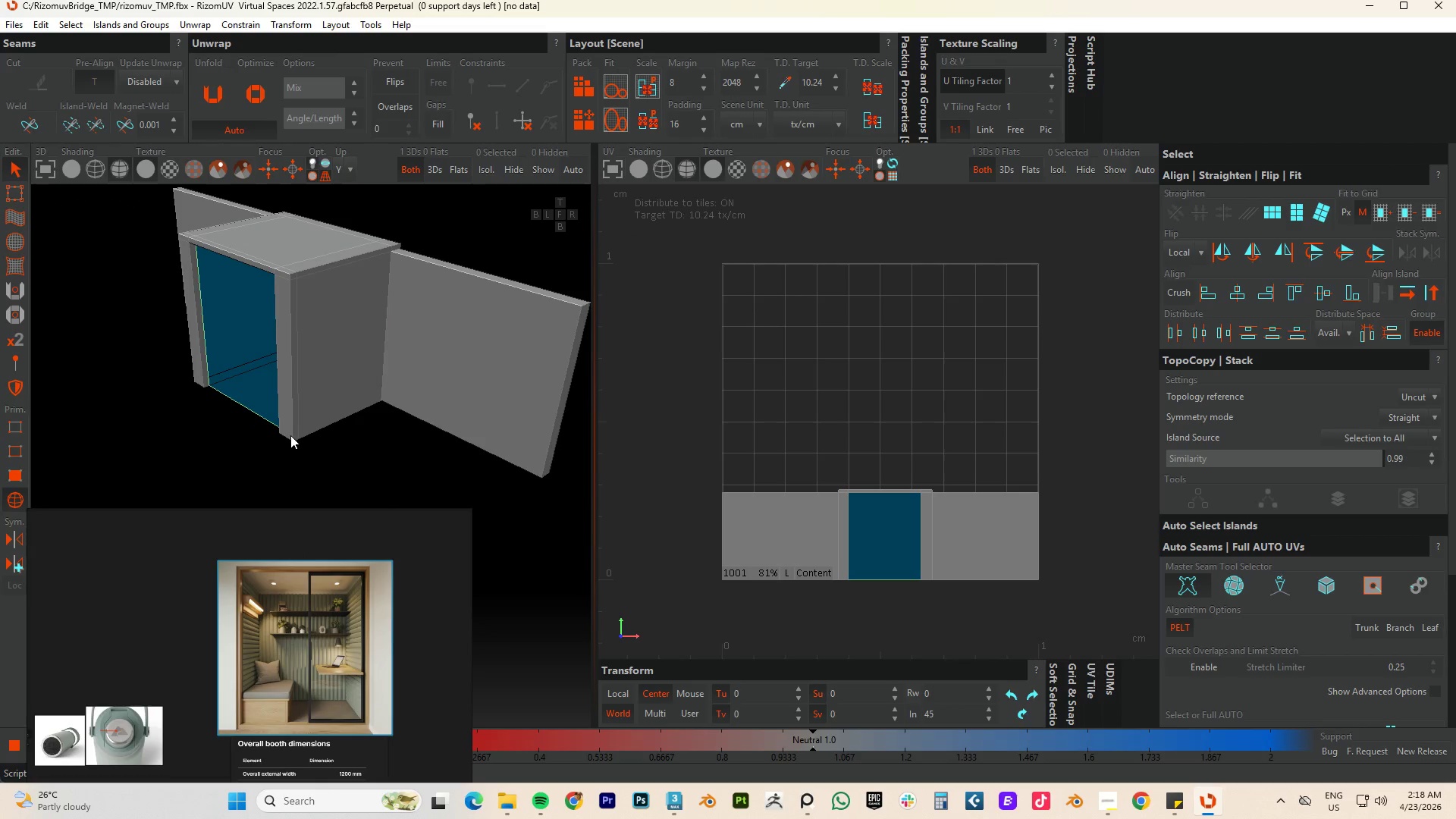 
key(Control+A)
 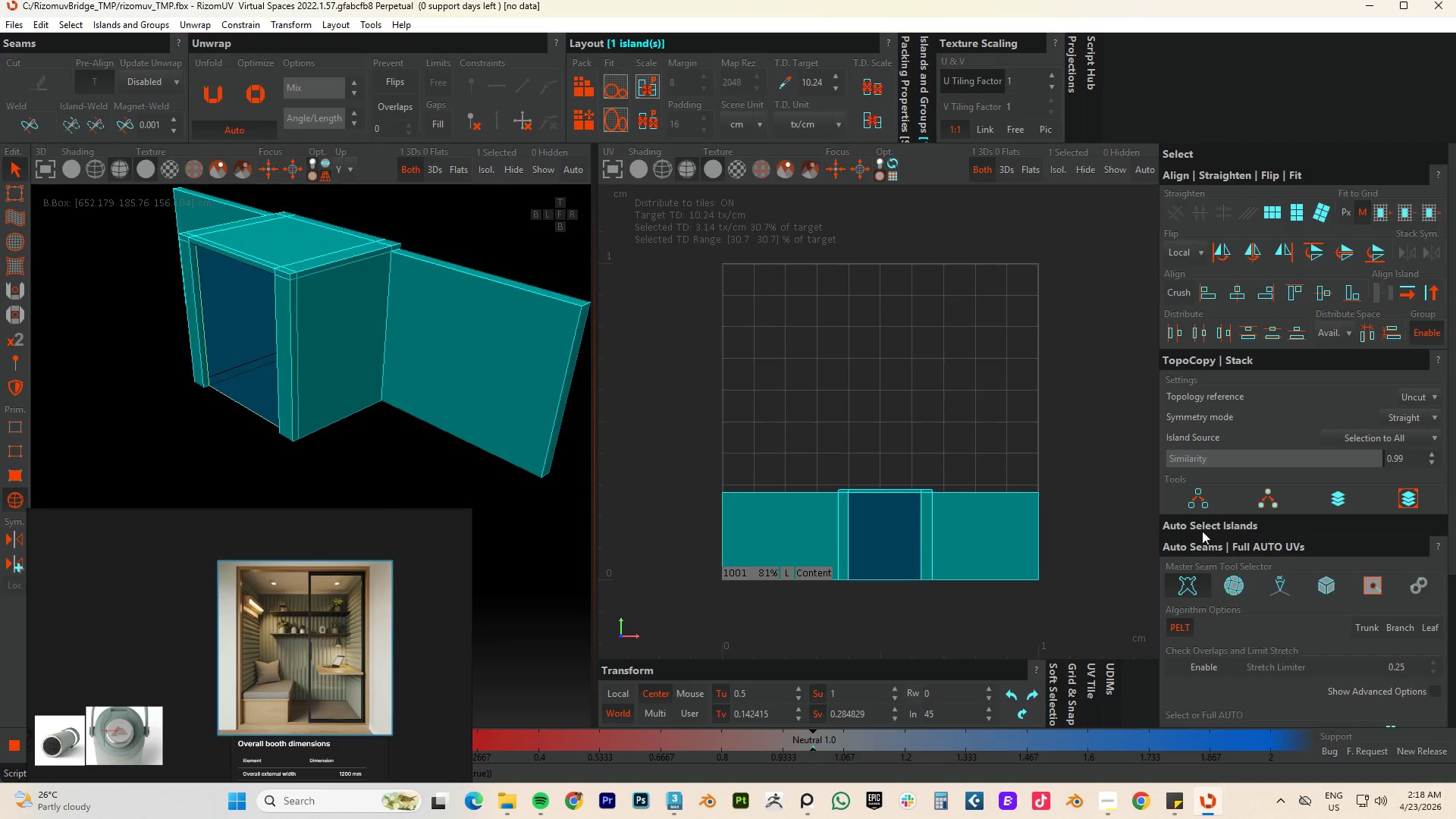 
scroll: coordinate [1340, 593], scroll_direction: down, amount: 5.0
 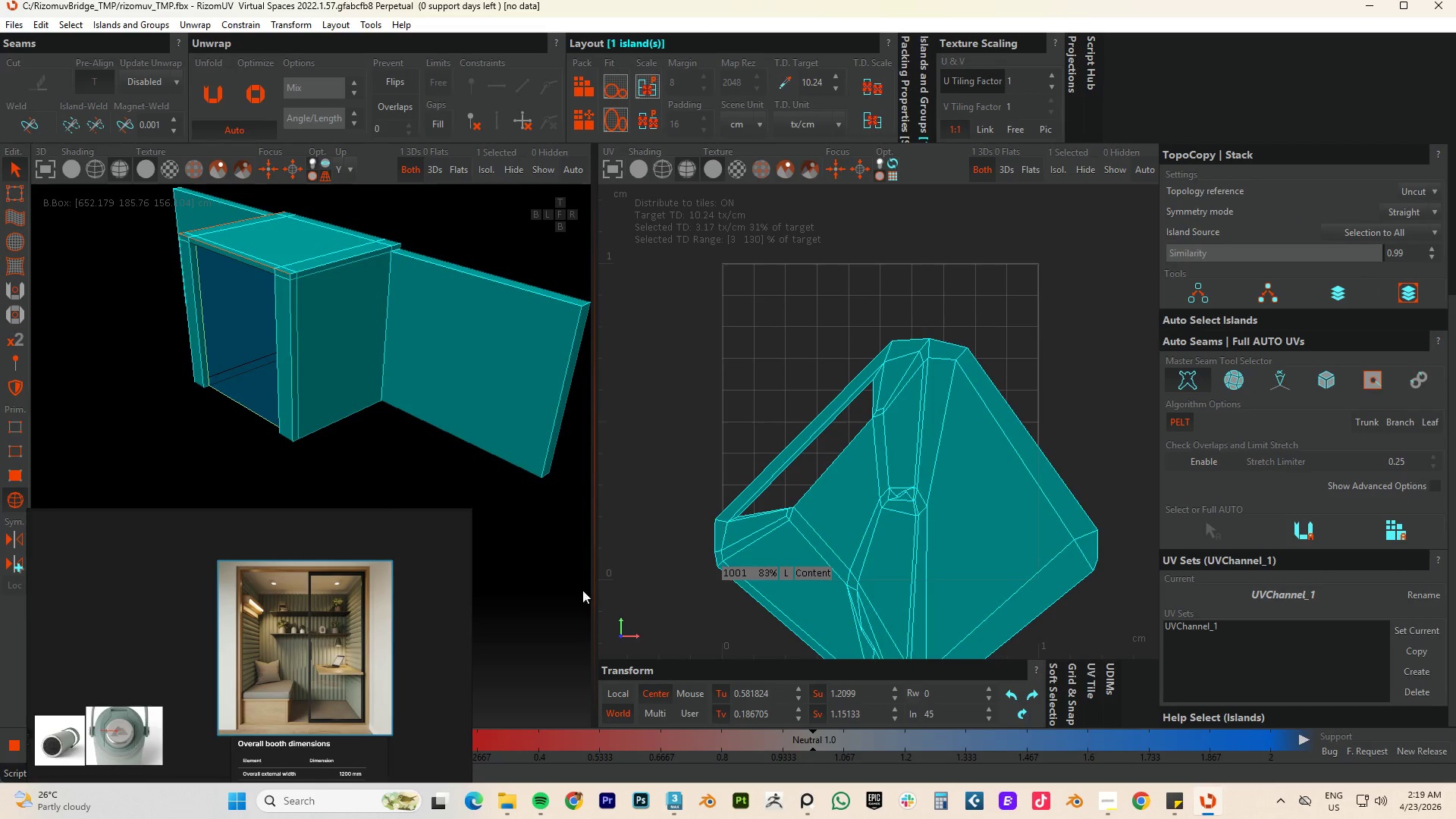 
left_click([1391, 532])
 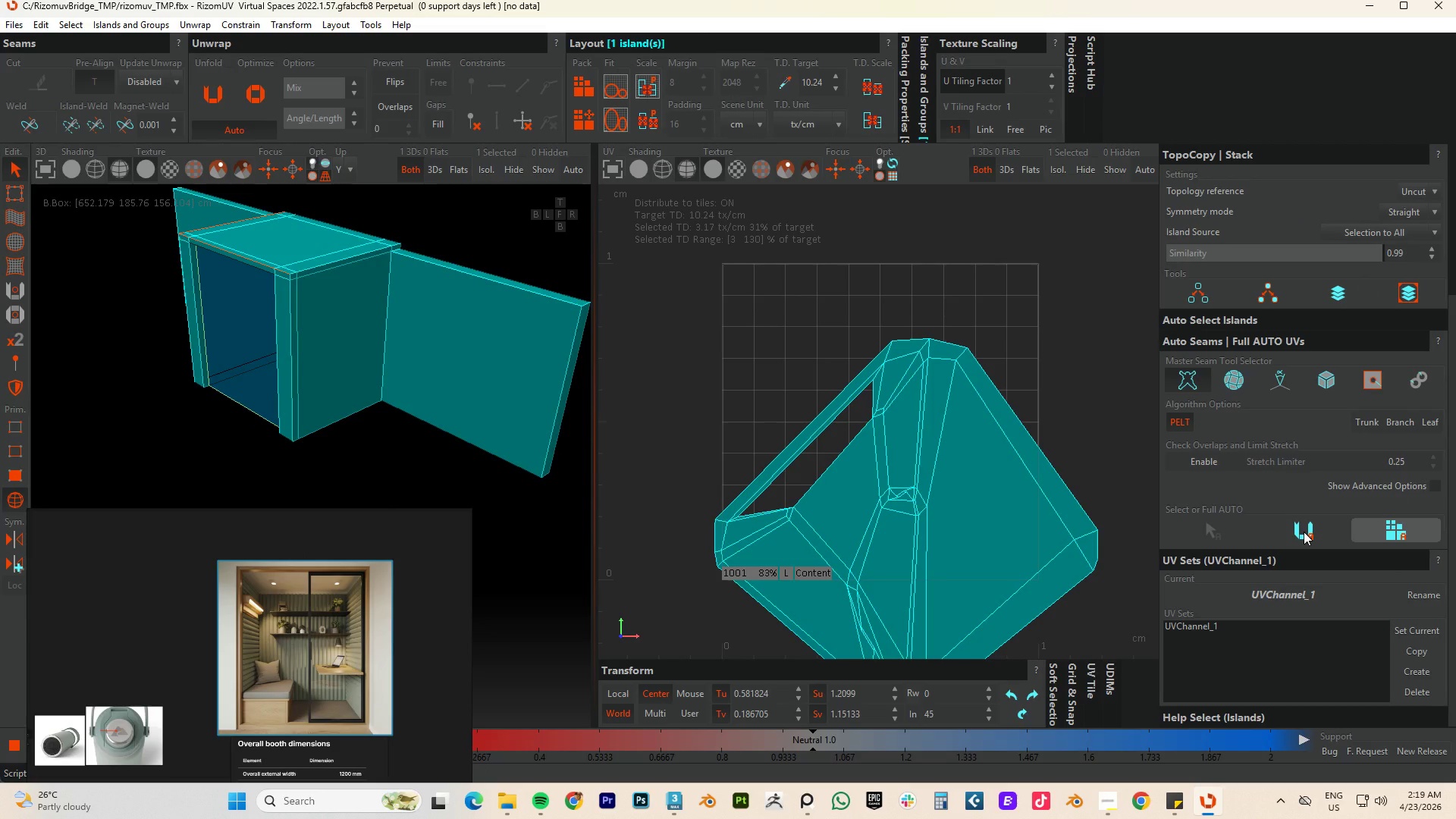 
left_click([1320, 381])
 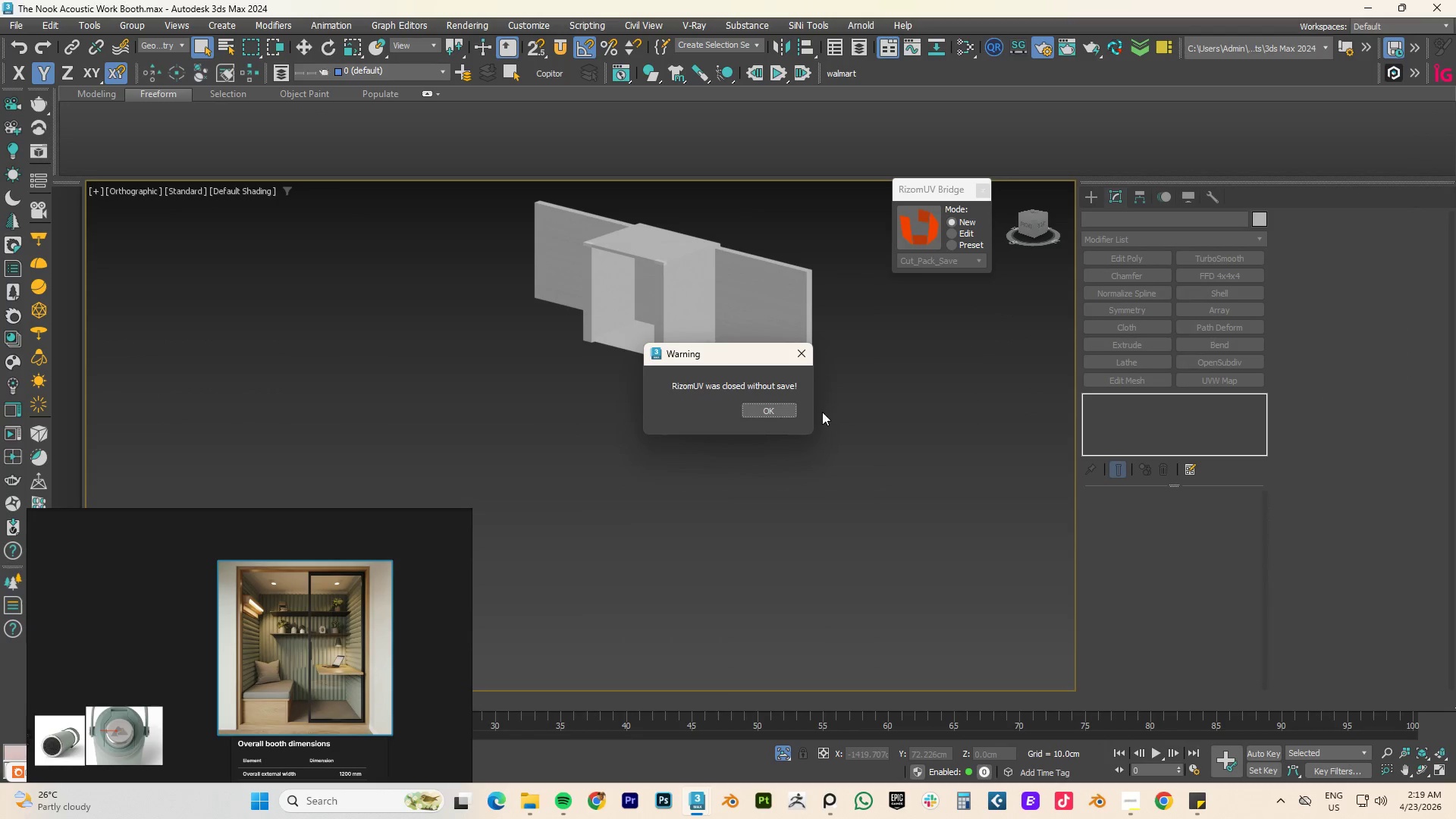 
left_click([780, 412])
 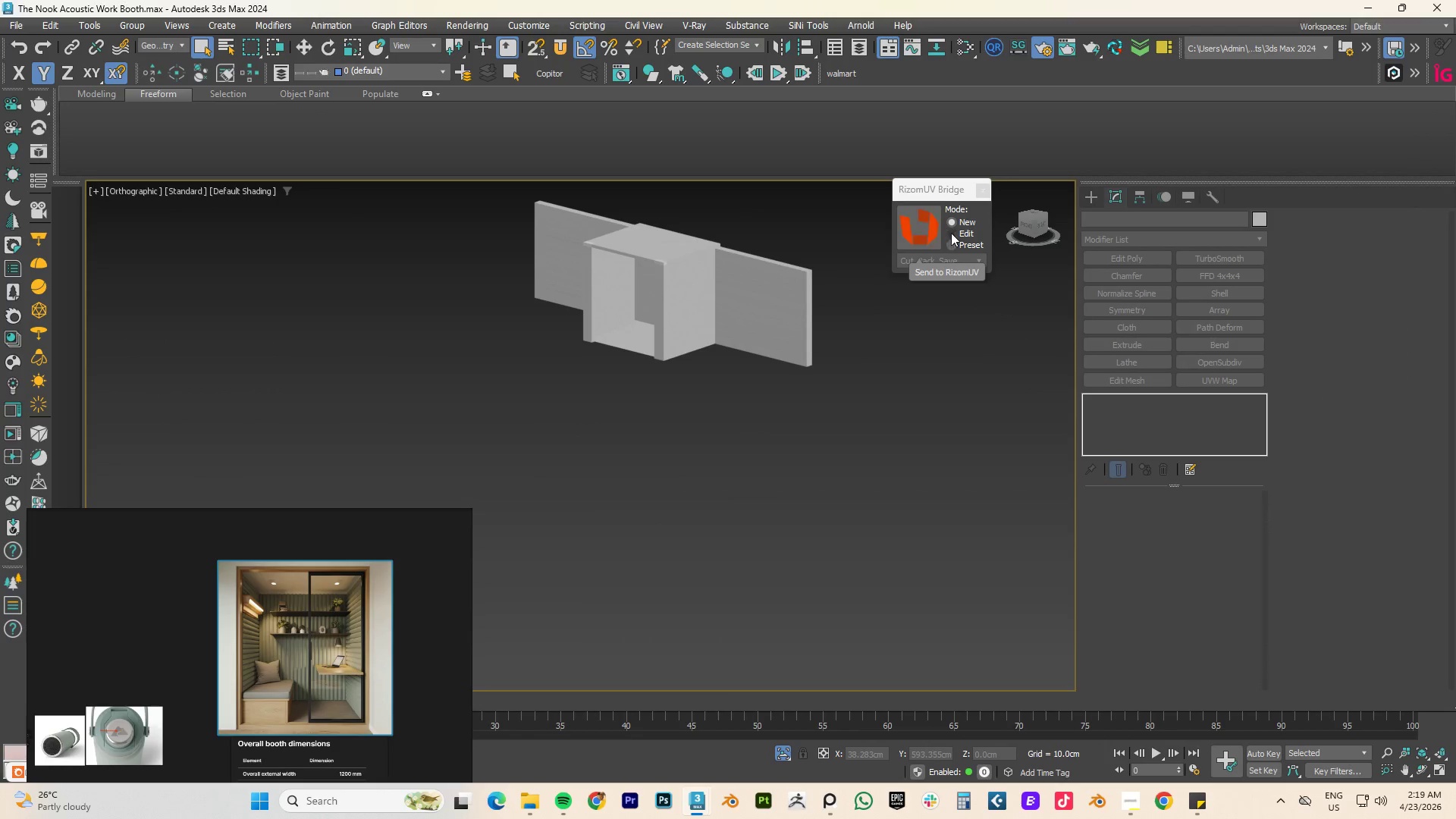 
left_click([917, 233])
 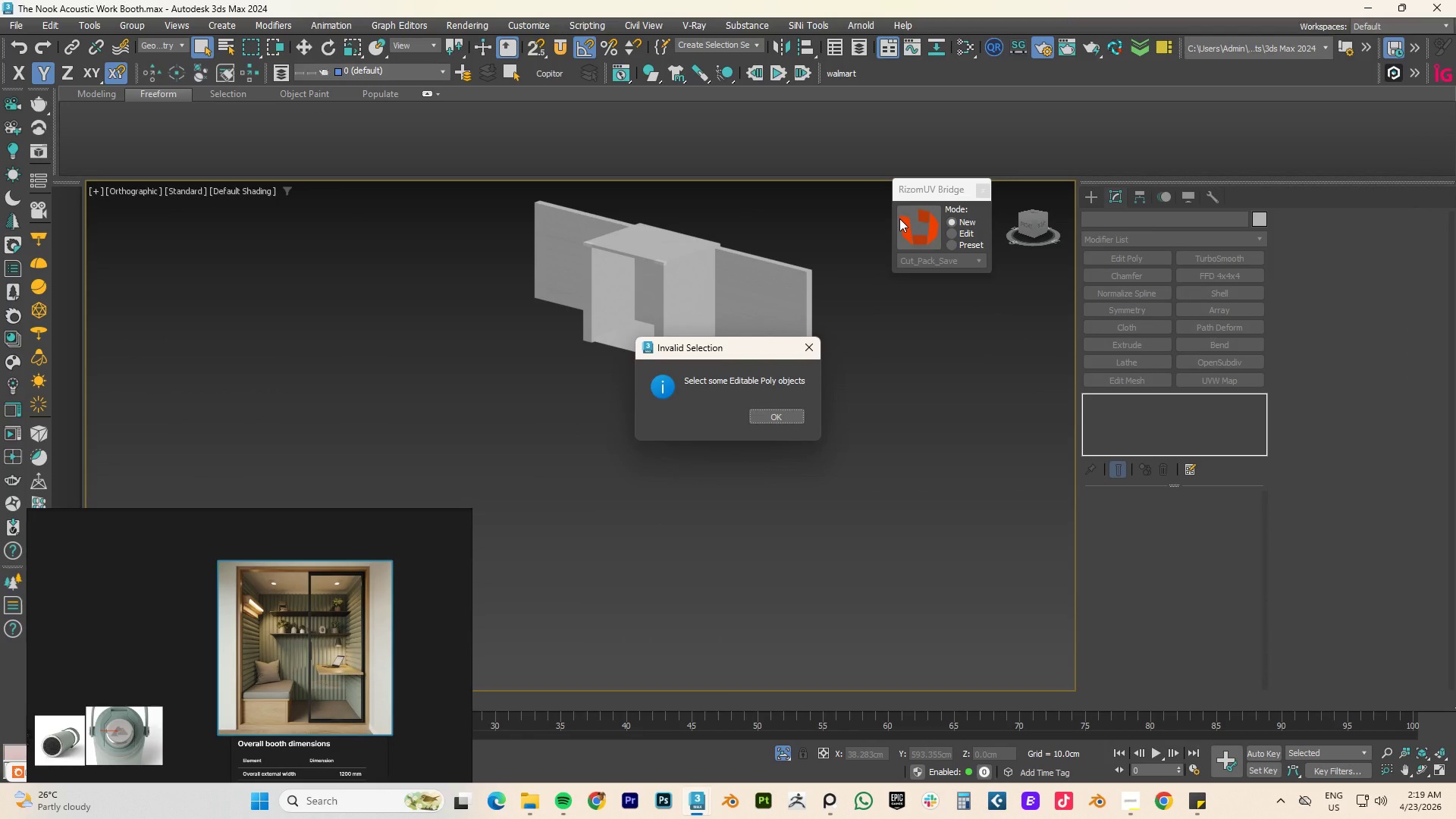 
wait(23.05)
 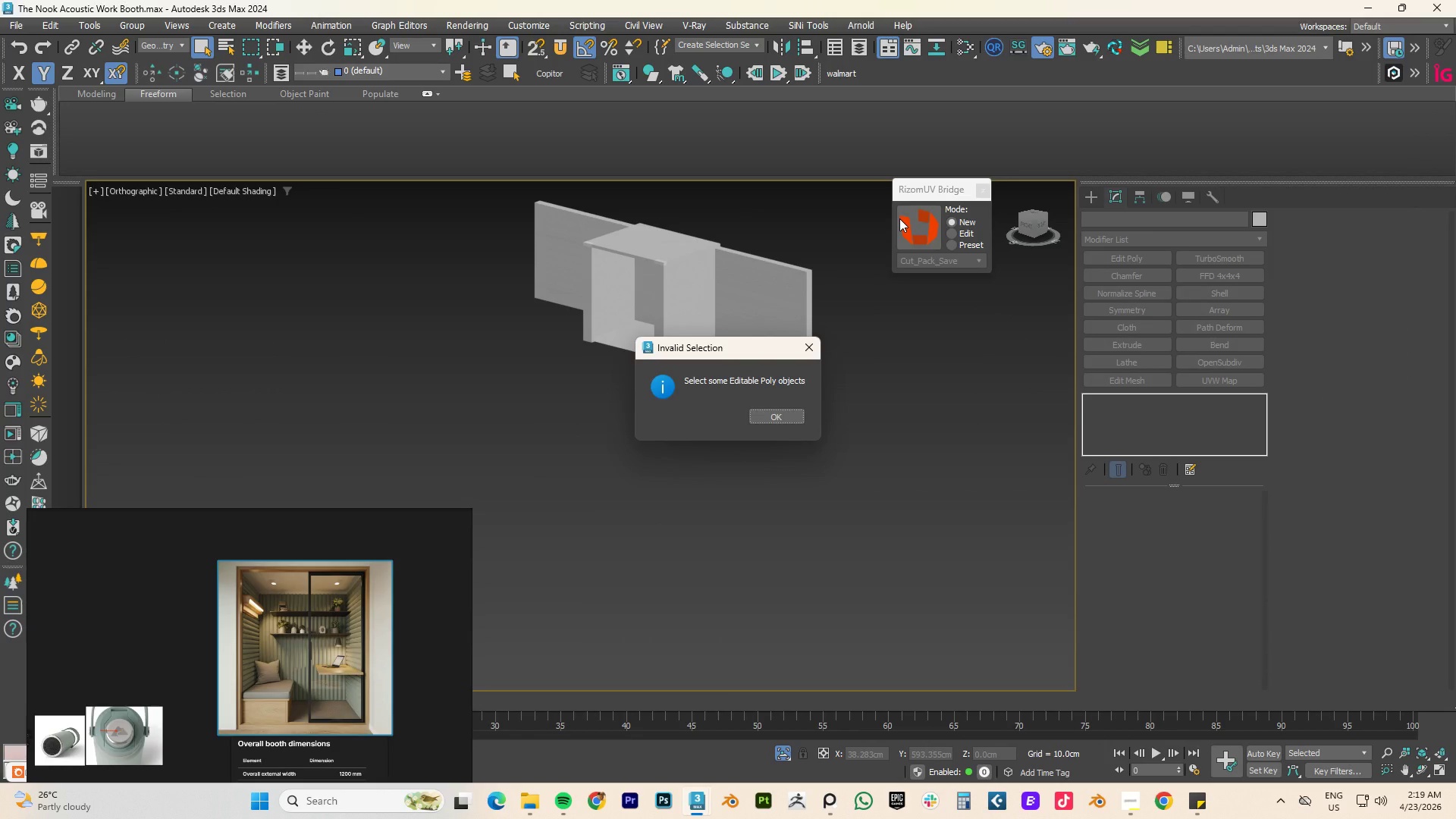 
left_click([764, 410])
 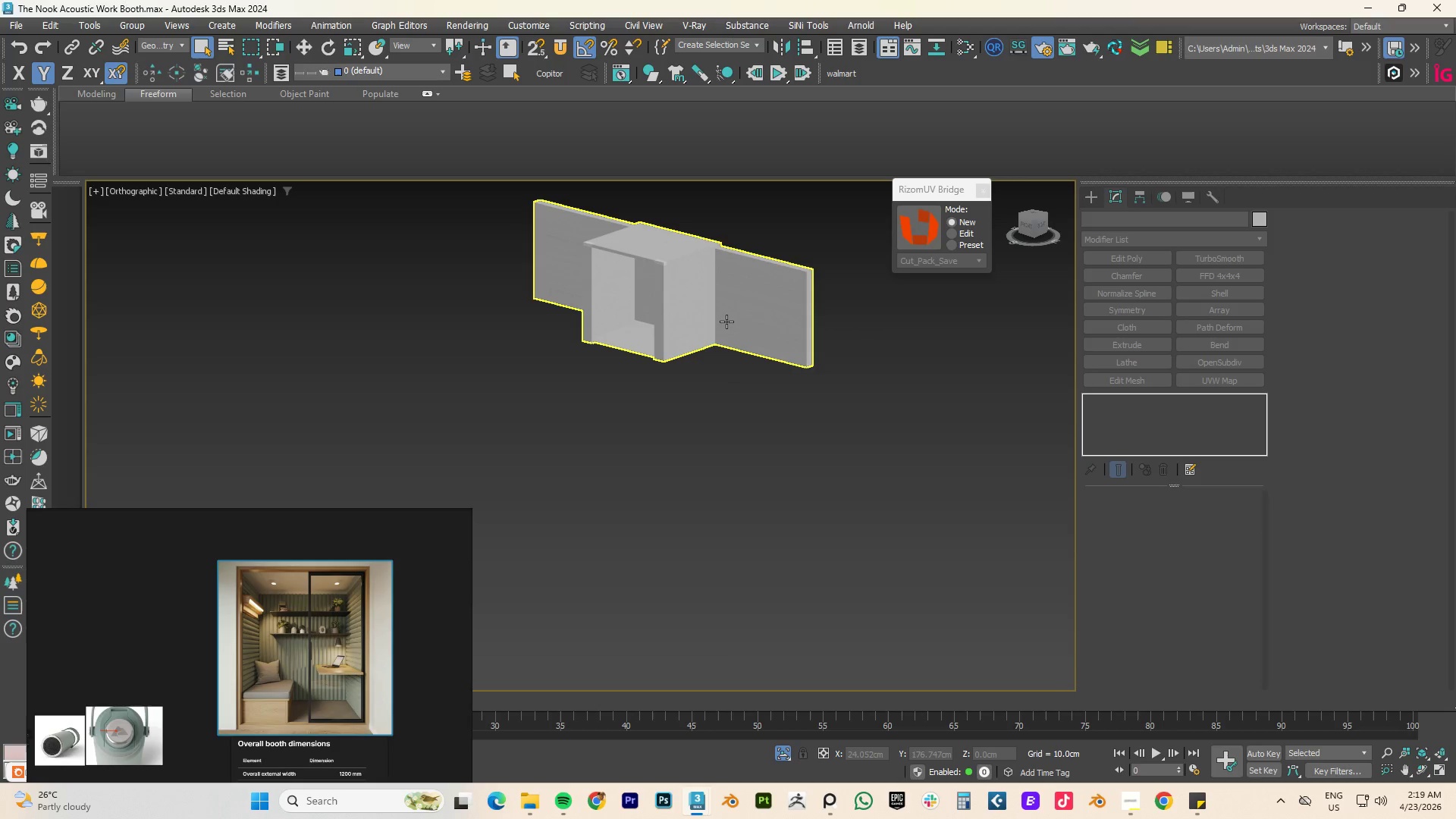 
left_click([726, 322])
 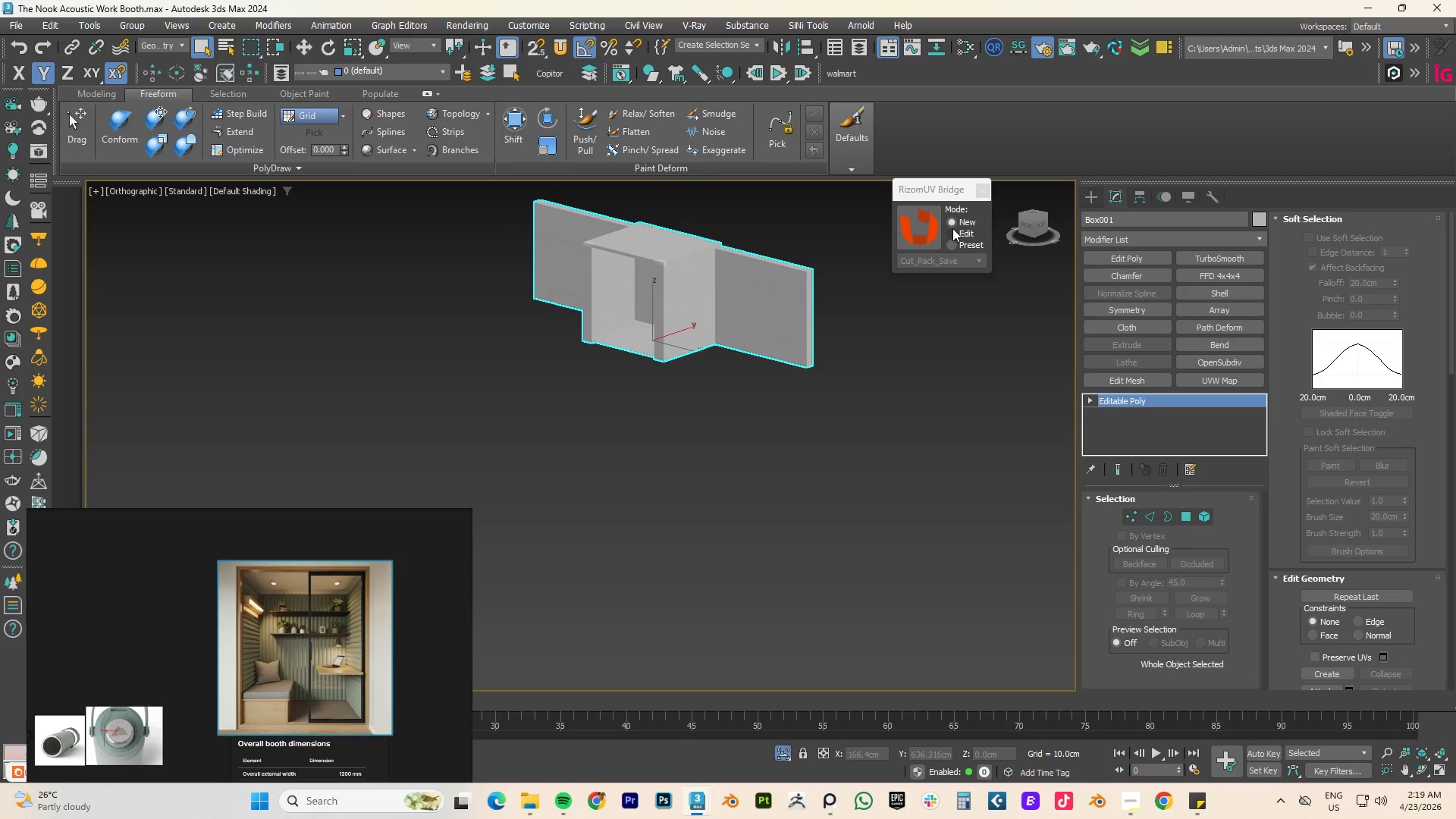 
left_click([921, 230])
 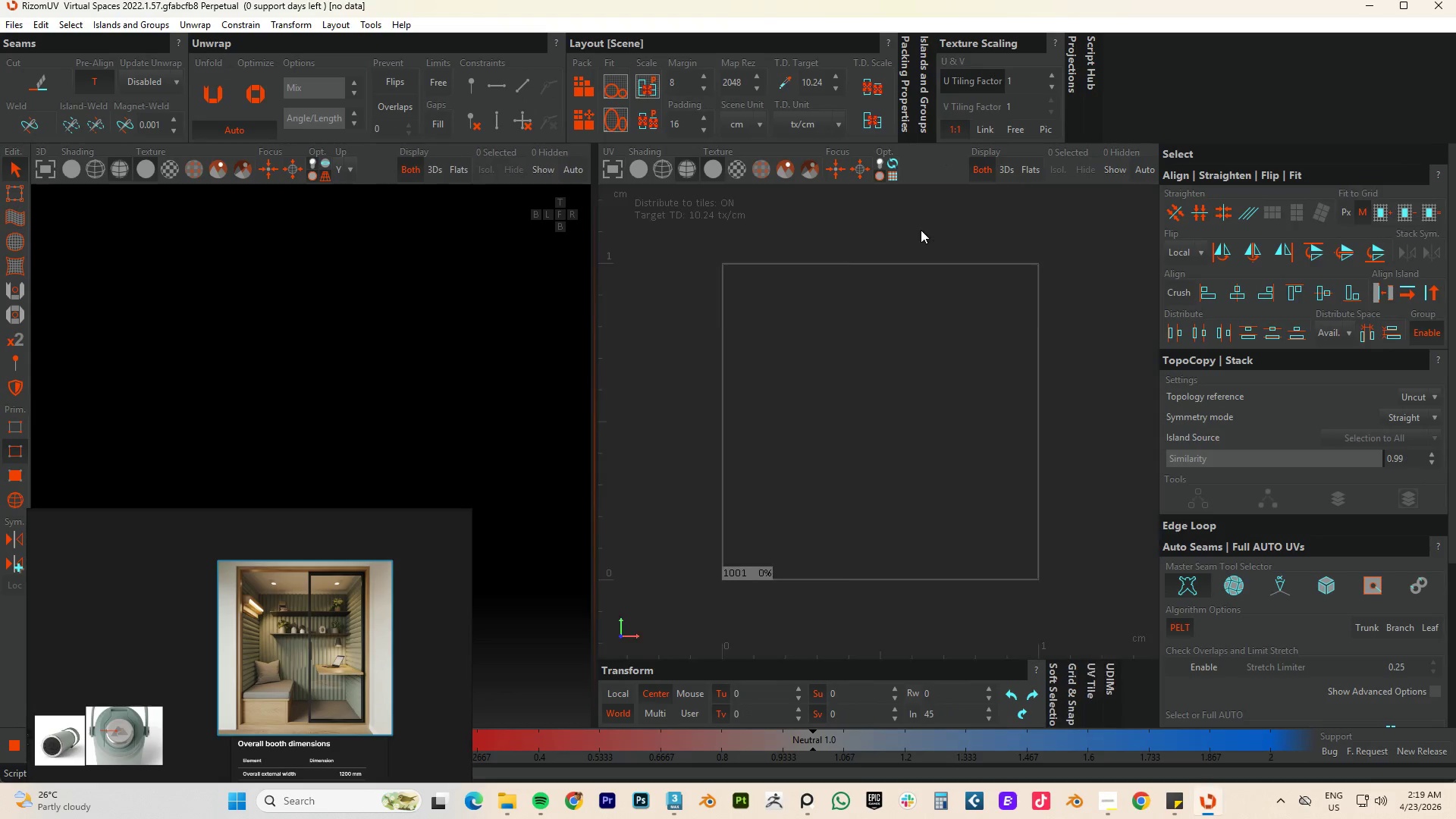 
wait(13.48)
 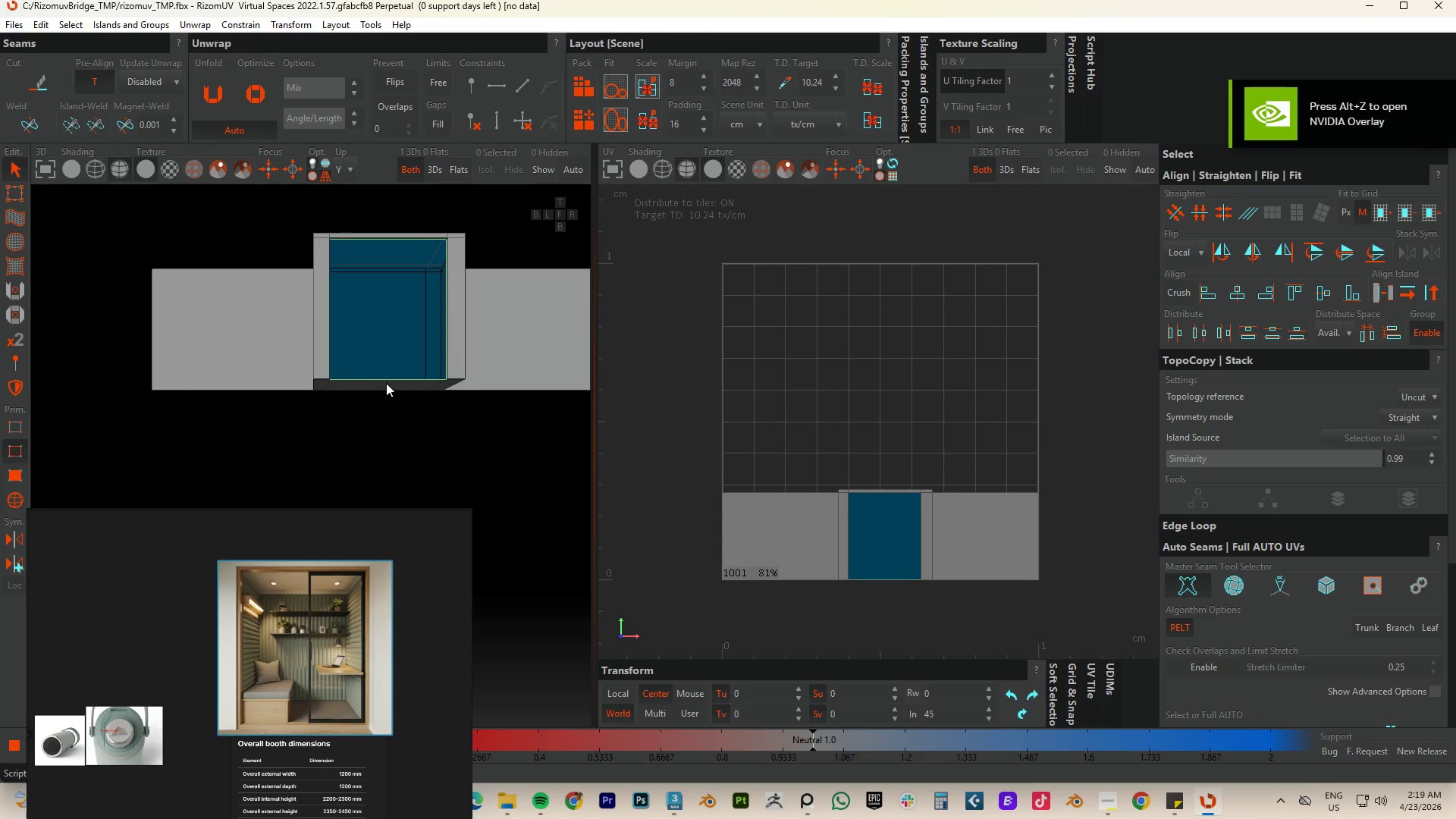 
hold_key(key=AltLeft, duration=0.45)
 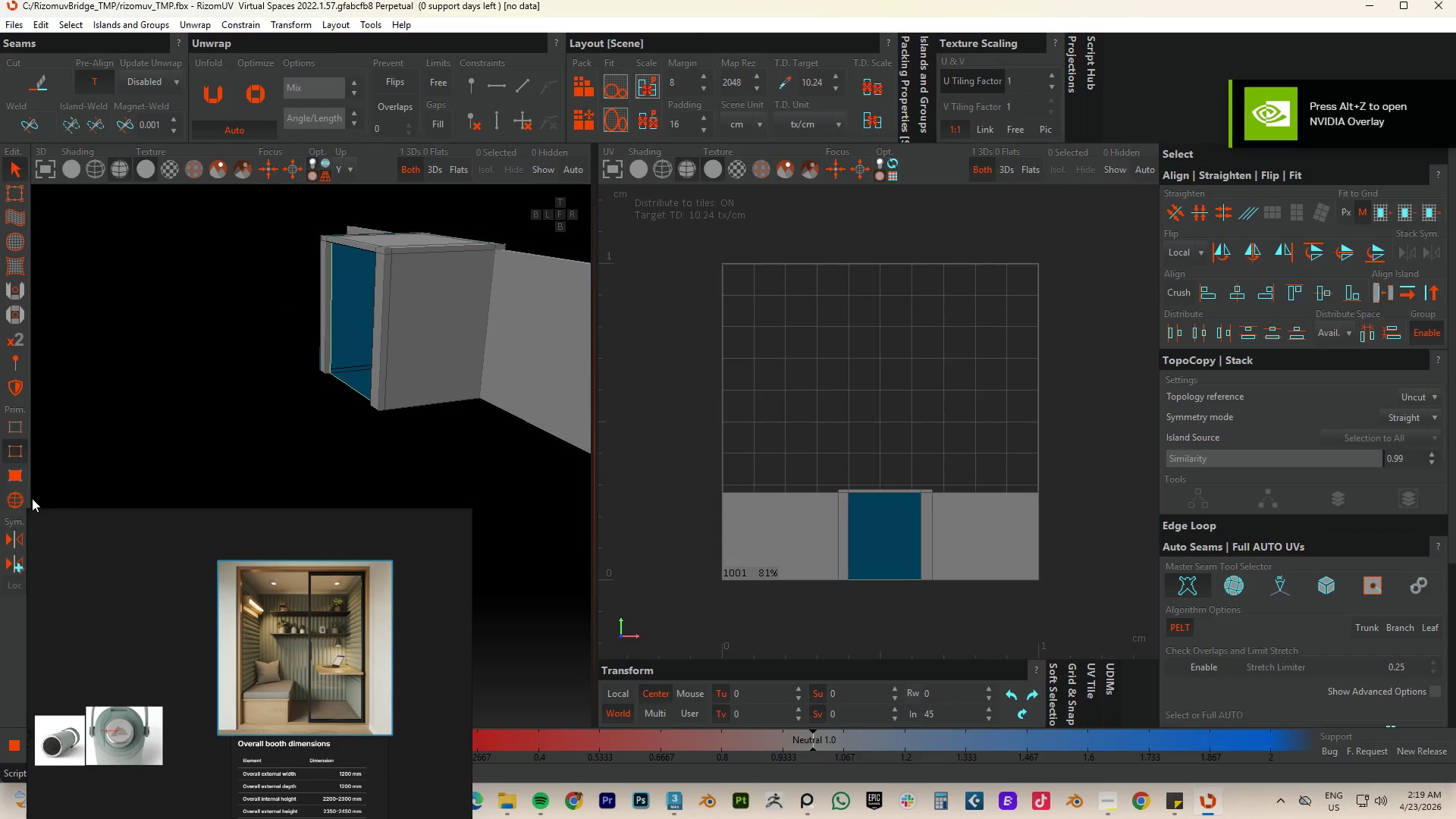 
scroll: coordinate [382, 385], scroll_direction: down, amount: 41.0
 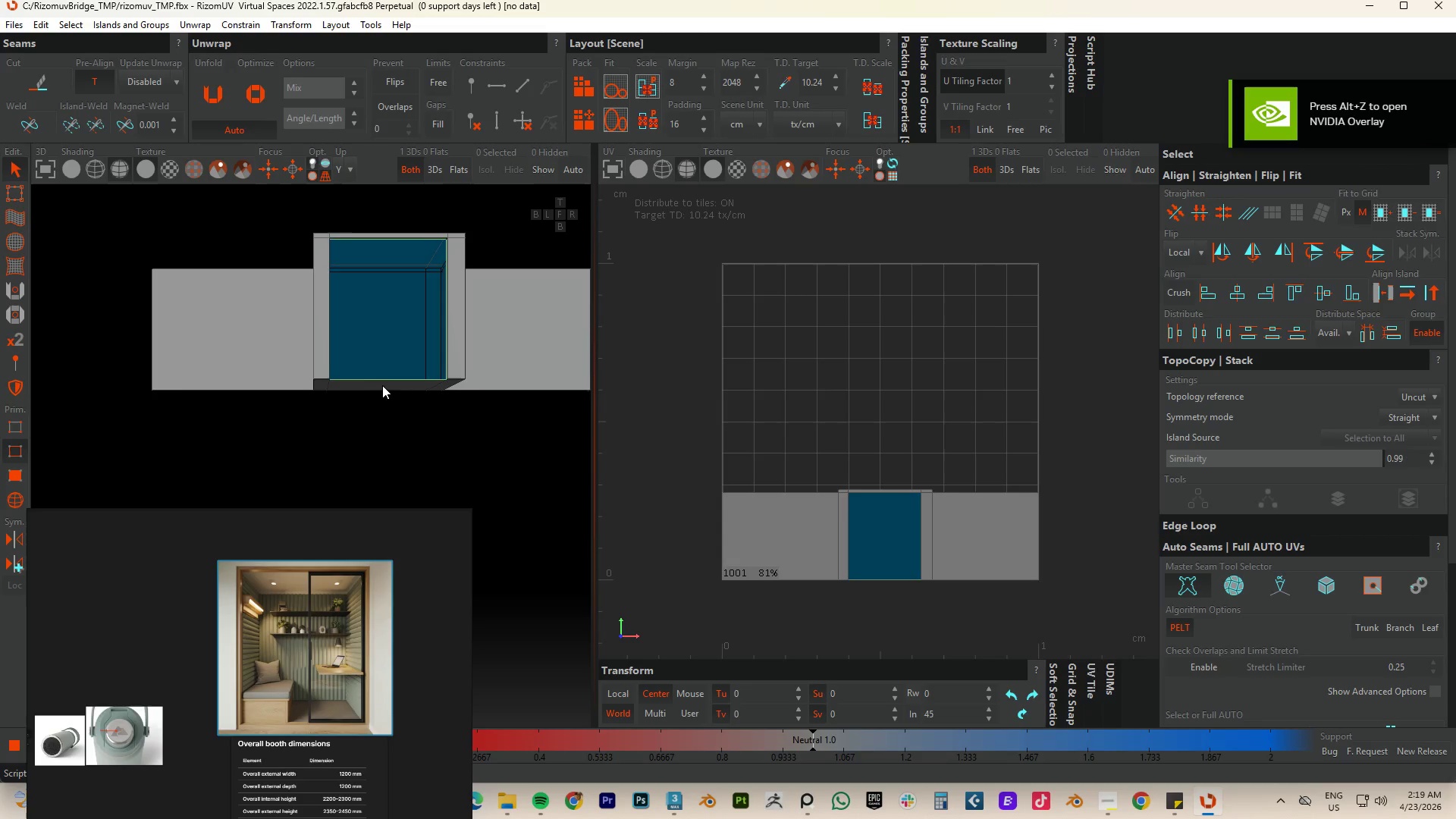 
left_click([17, 501])
 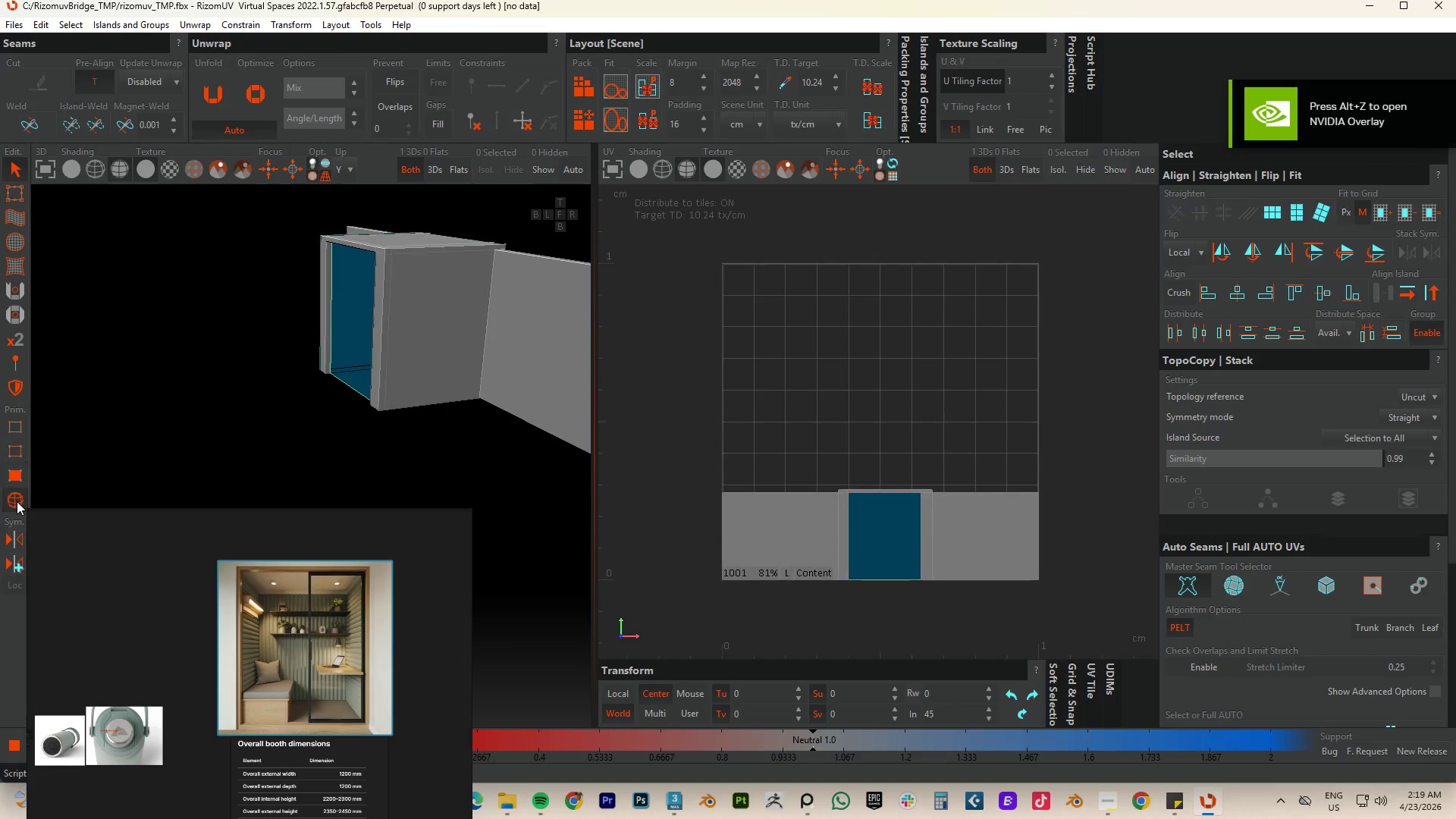 
key(Control+A)
 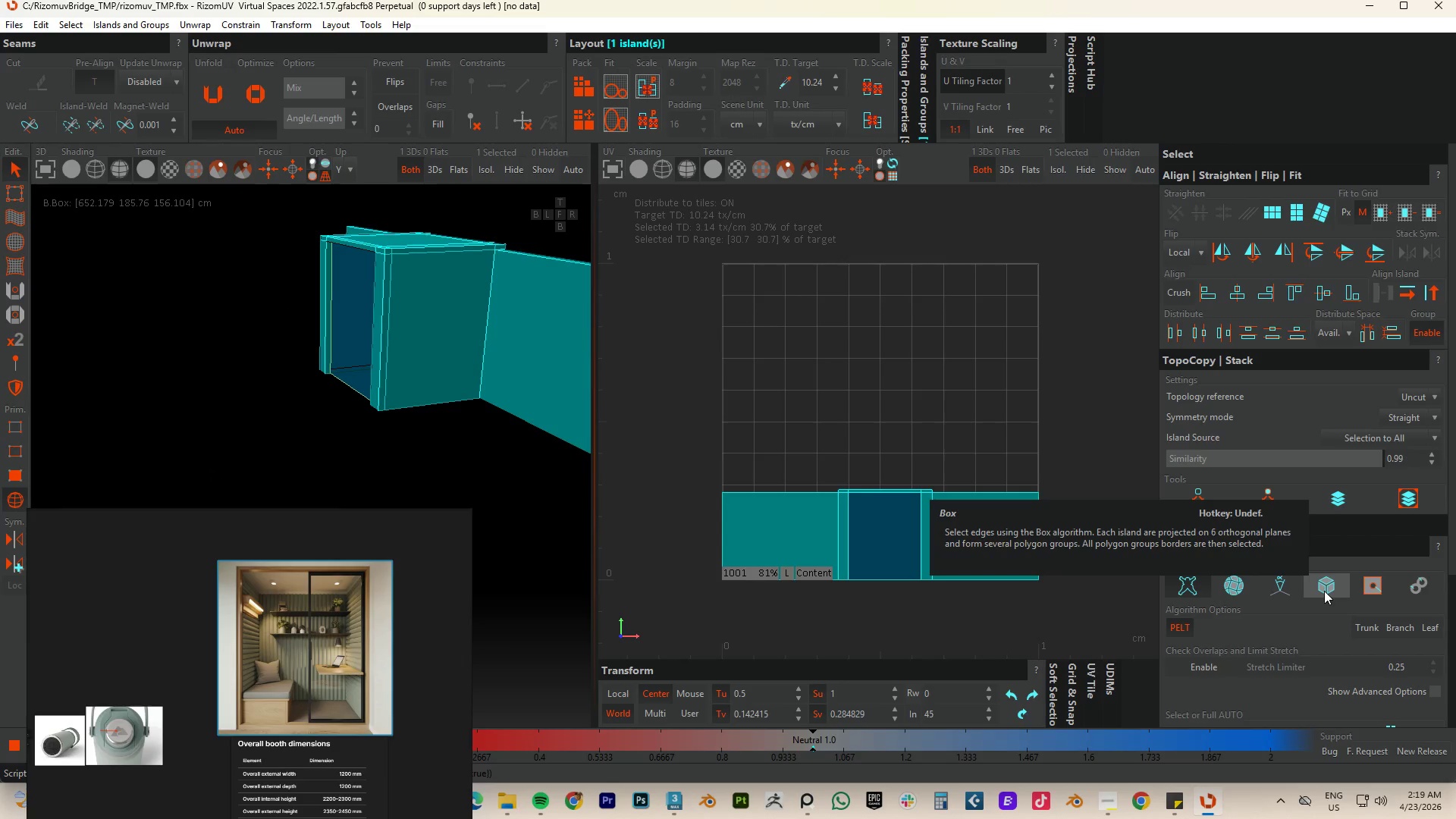 
wait(7.08)
 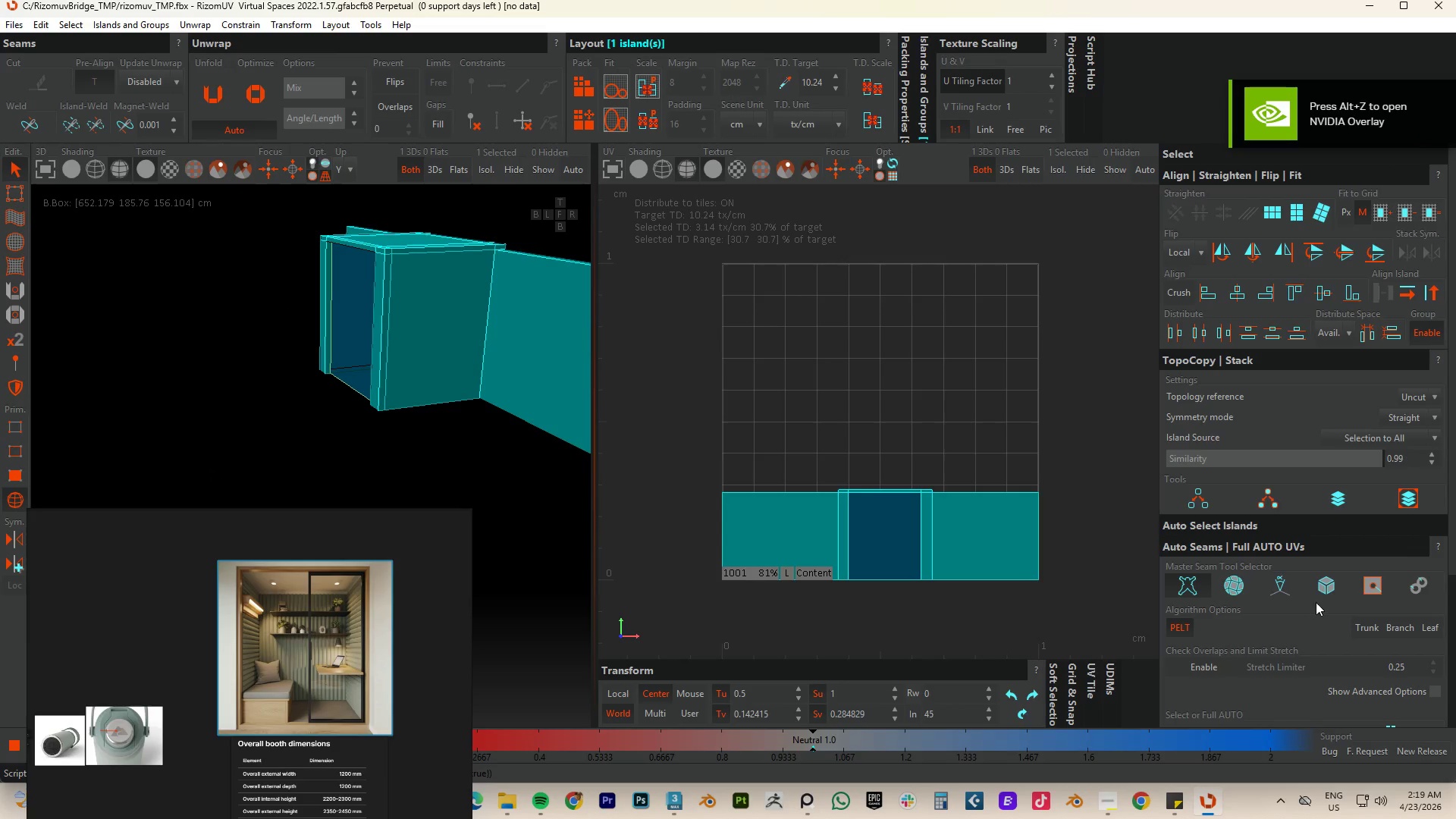 
left_click([1324, 591])
 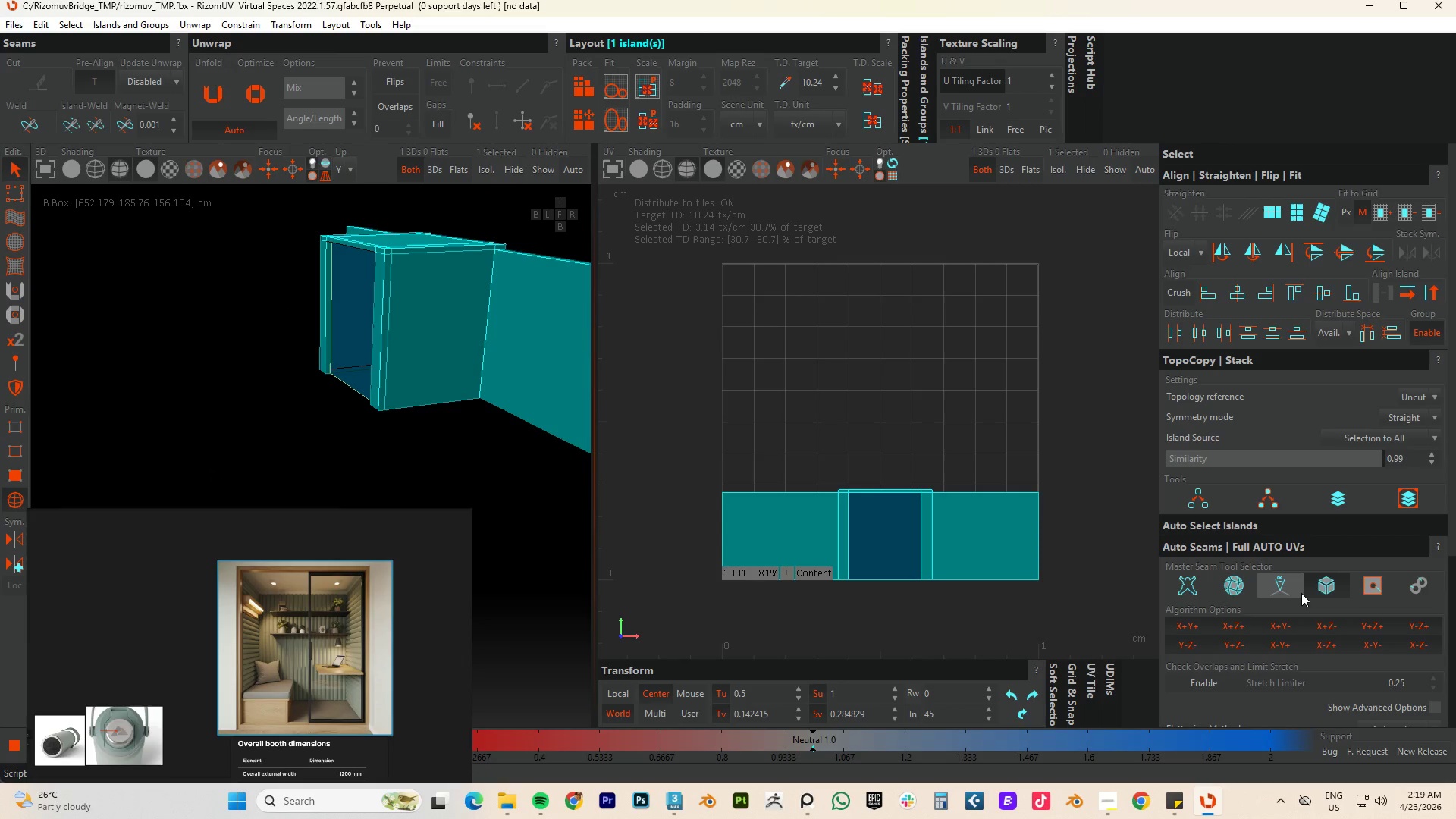 
scroll: coordinate [1301, 593], scroll_direction: down, amount: 3.0
 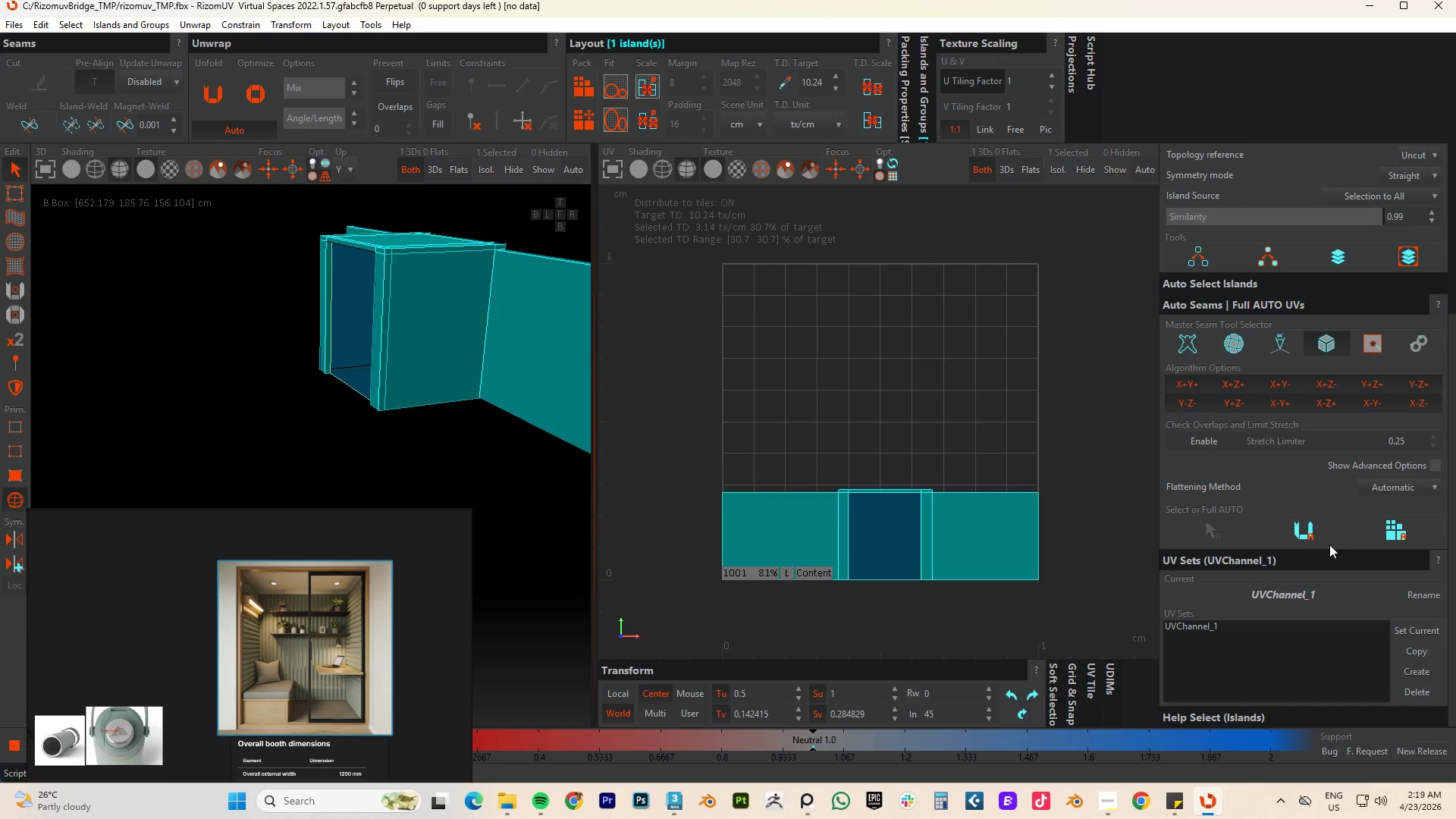 
left_click([1308, 533])
 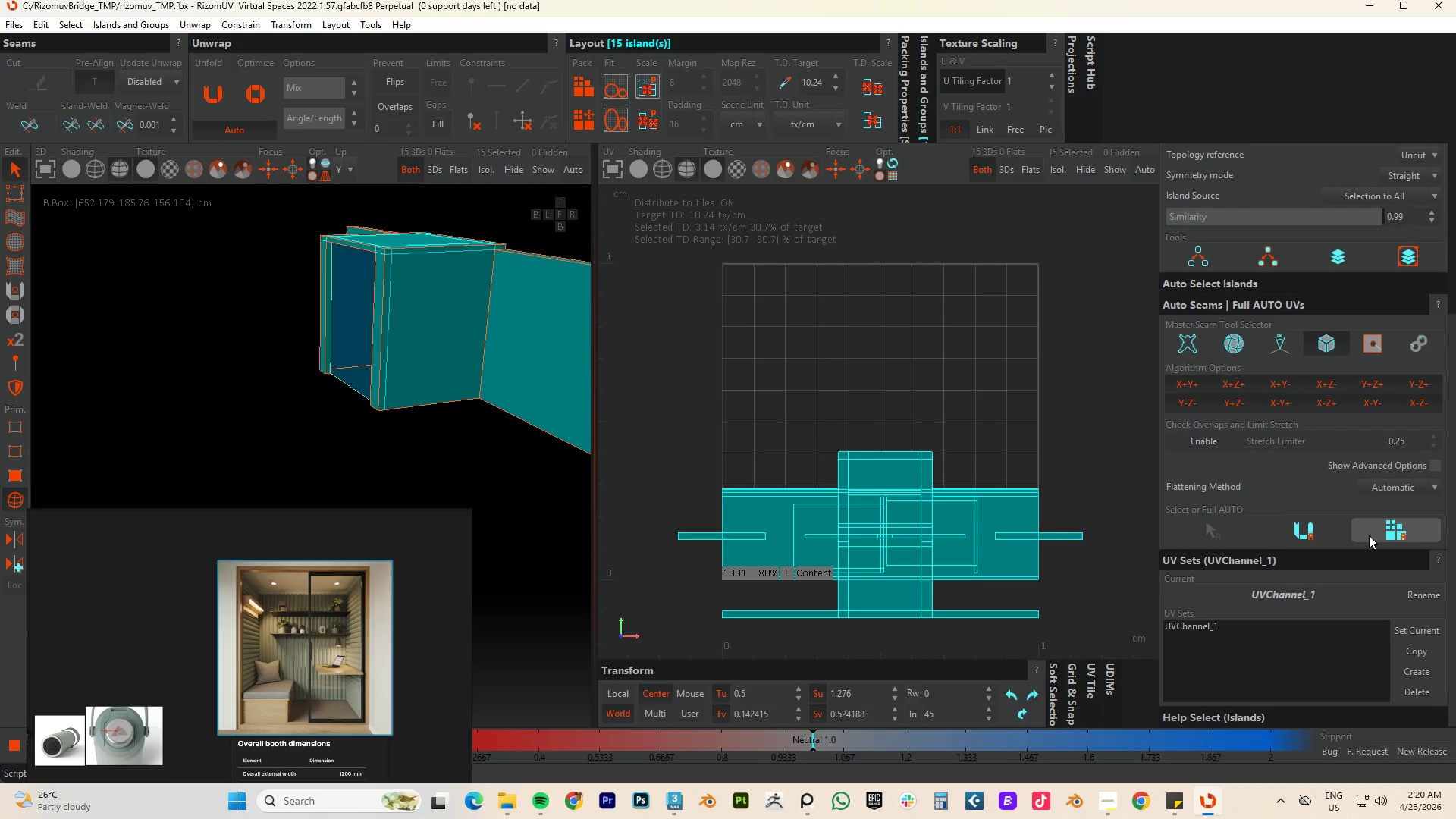 
left_click([1388, 535])
 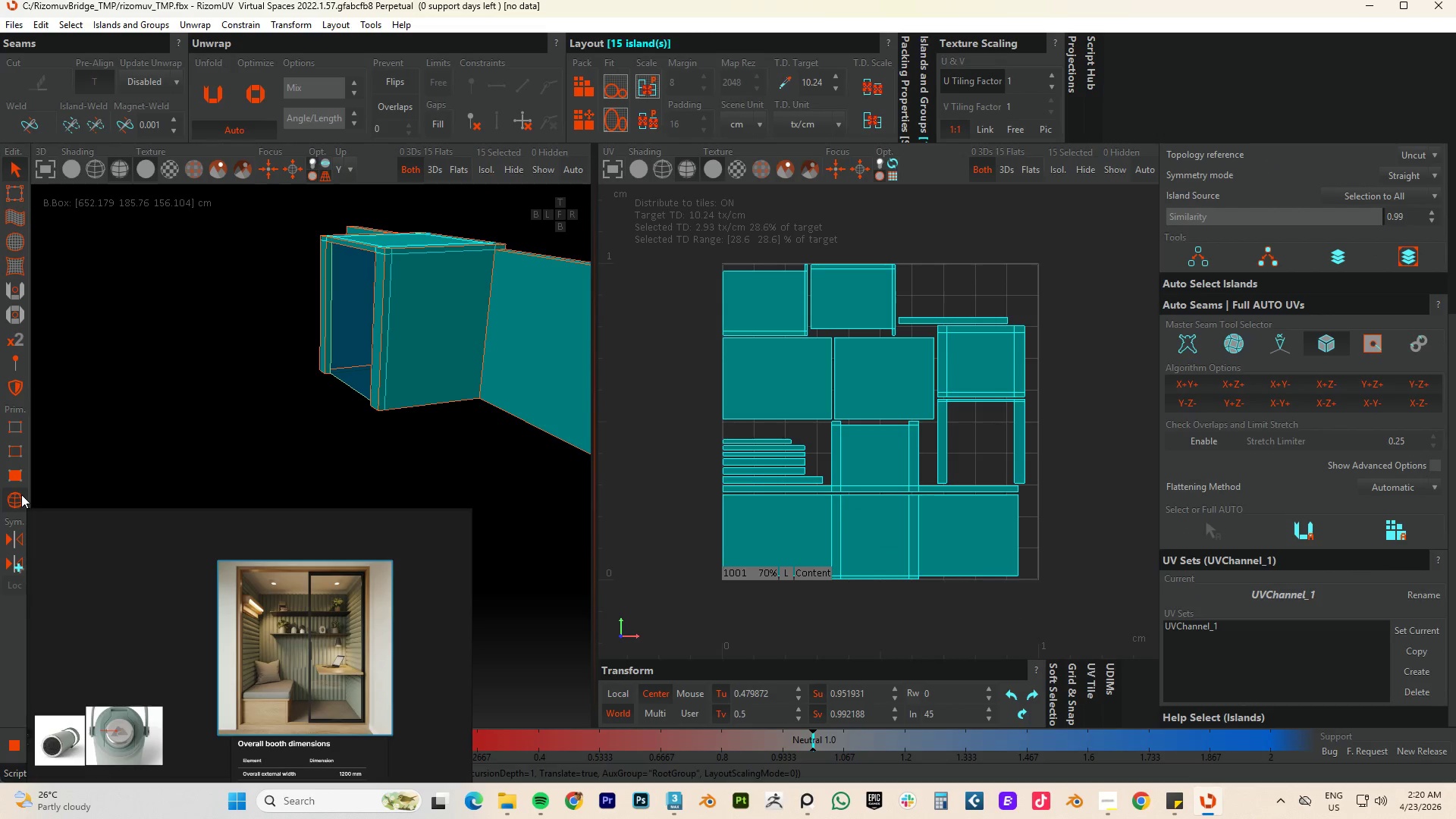 
left_click([1266, 221])
 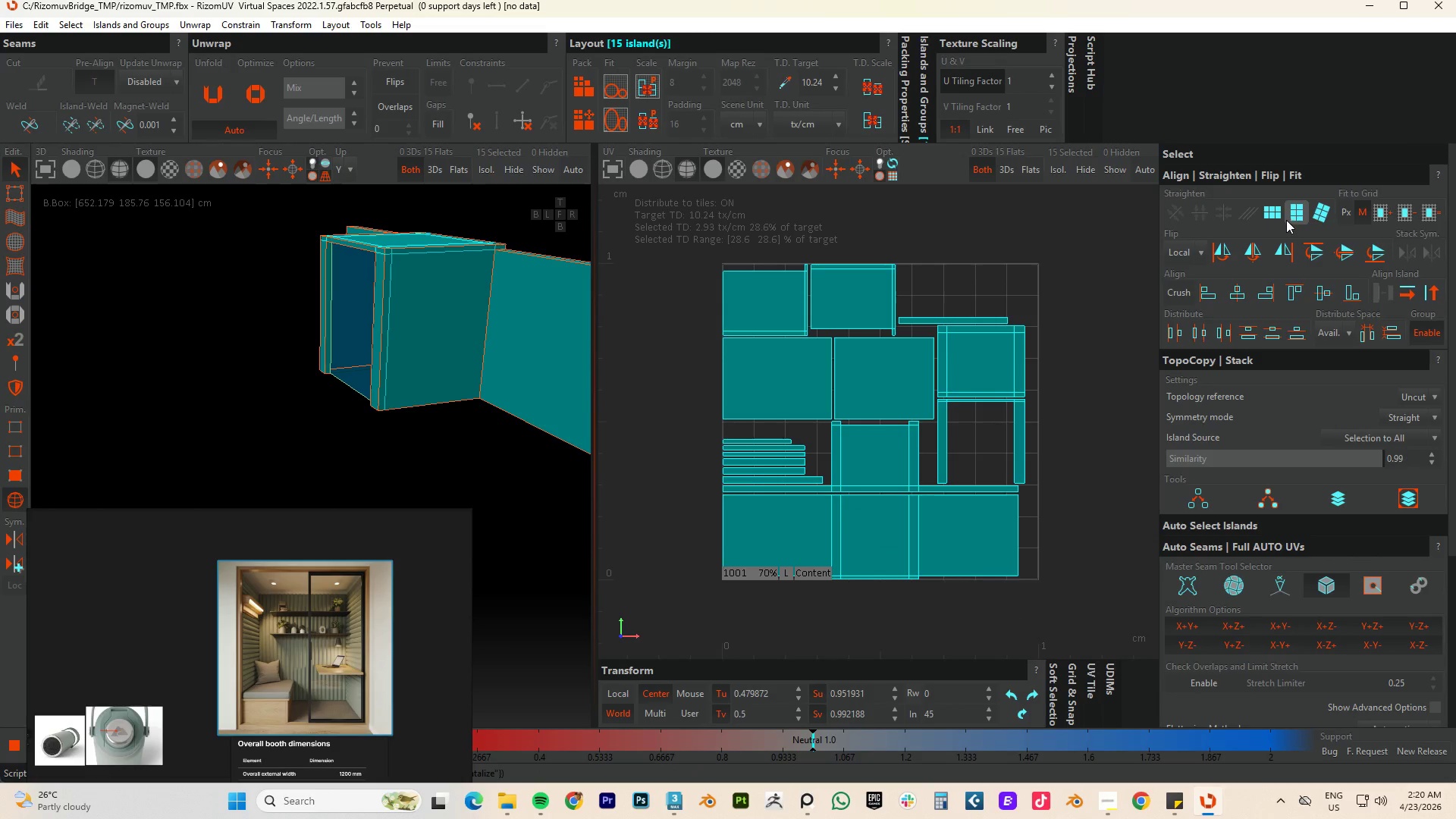 
scroll: coordinate [1298, 207], scroll_direction: up, amount: 7.0
 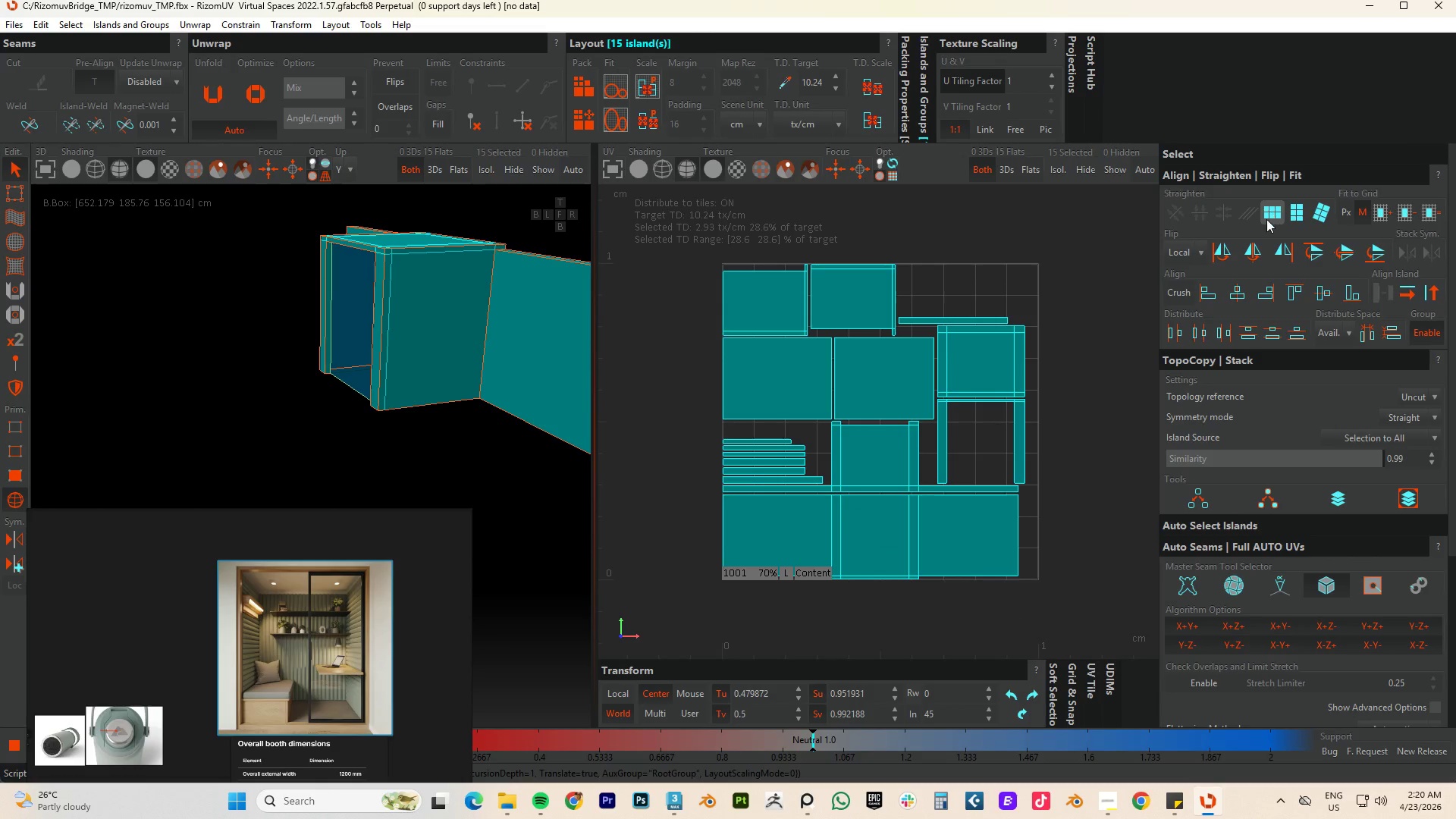 
left_click([1271, 218])
 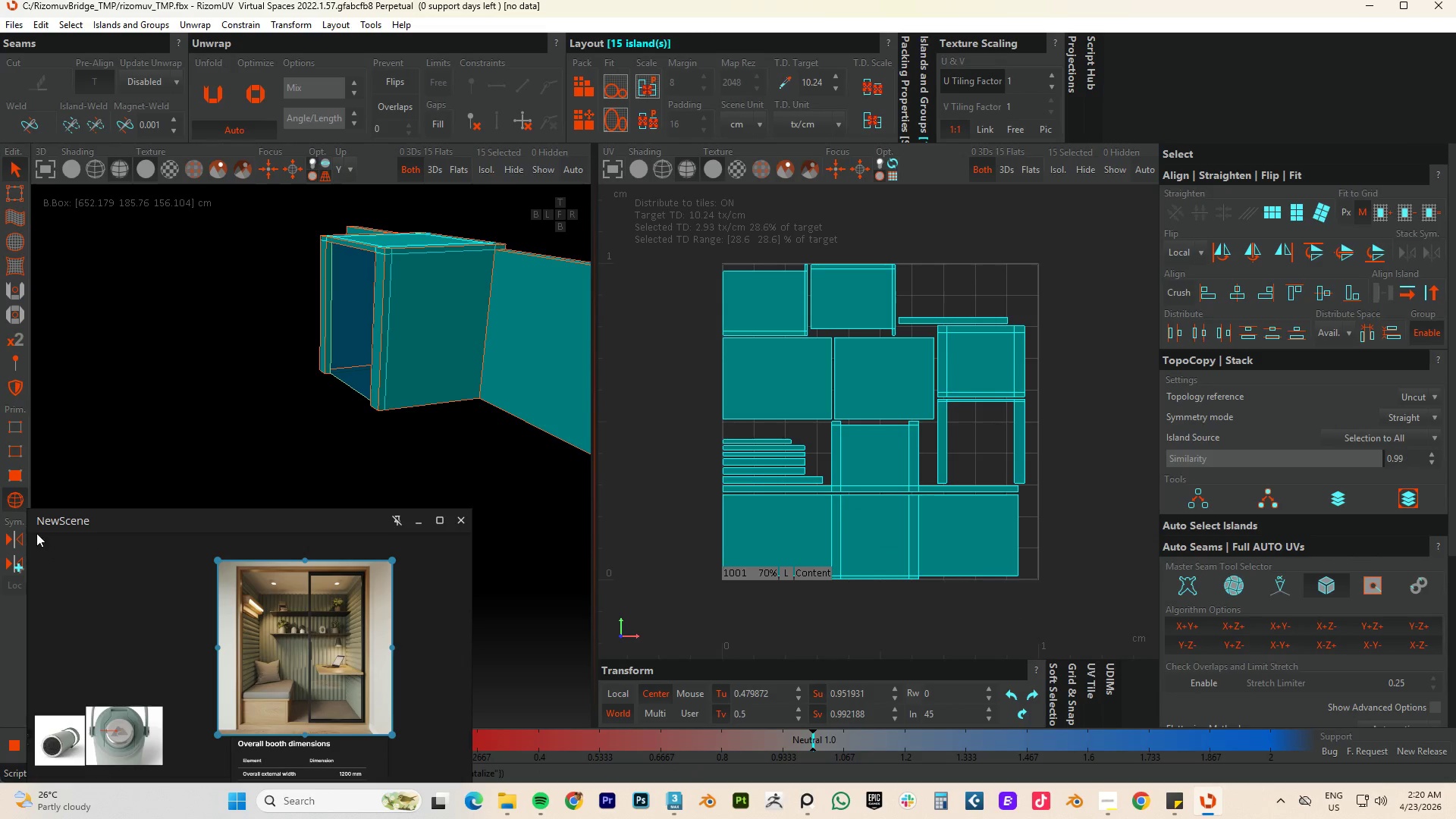 
left_click([82, 457])
 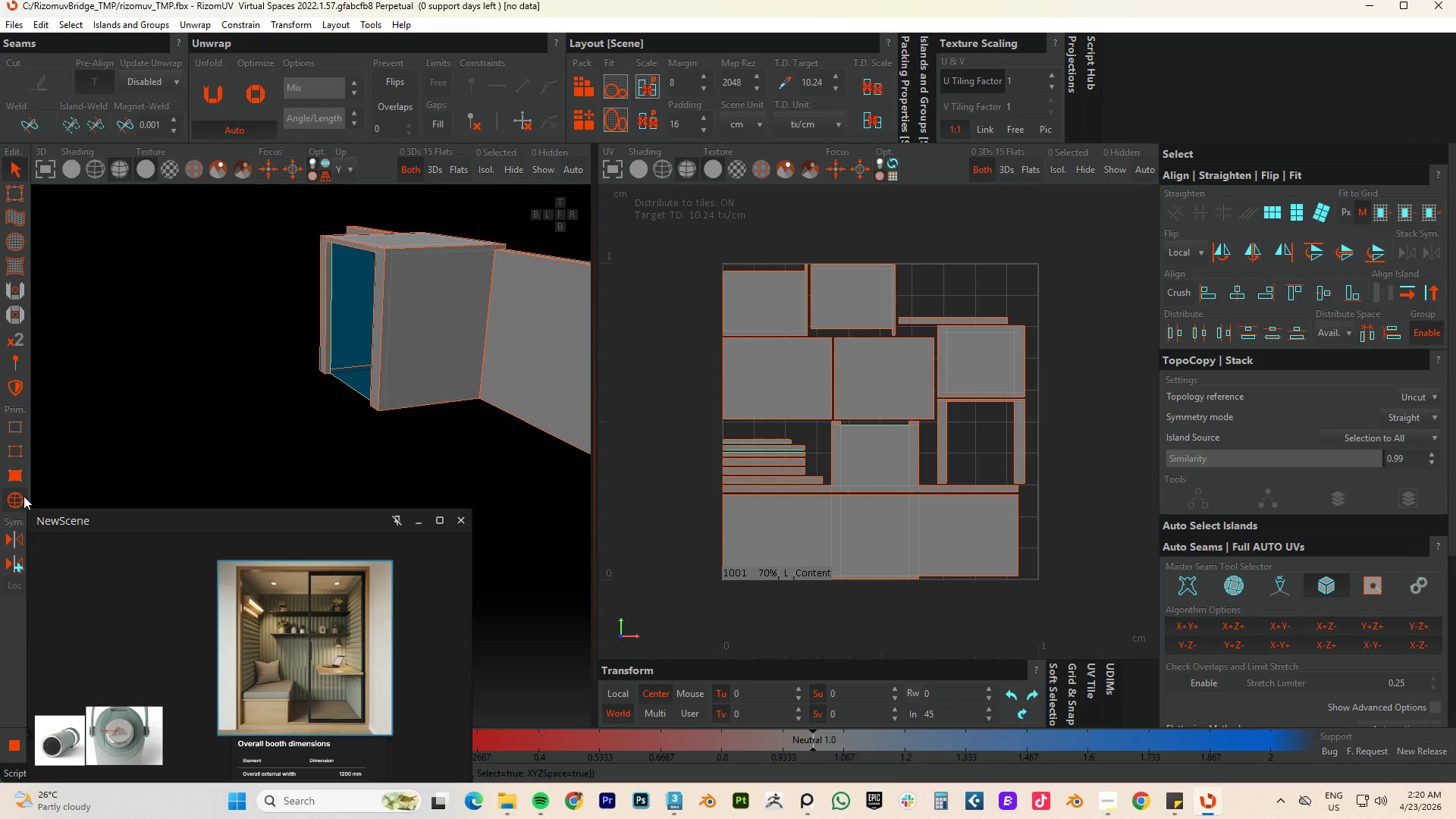 
left_click([17, 497])
 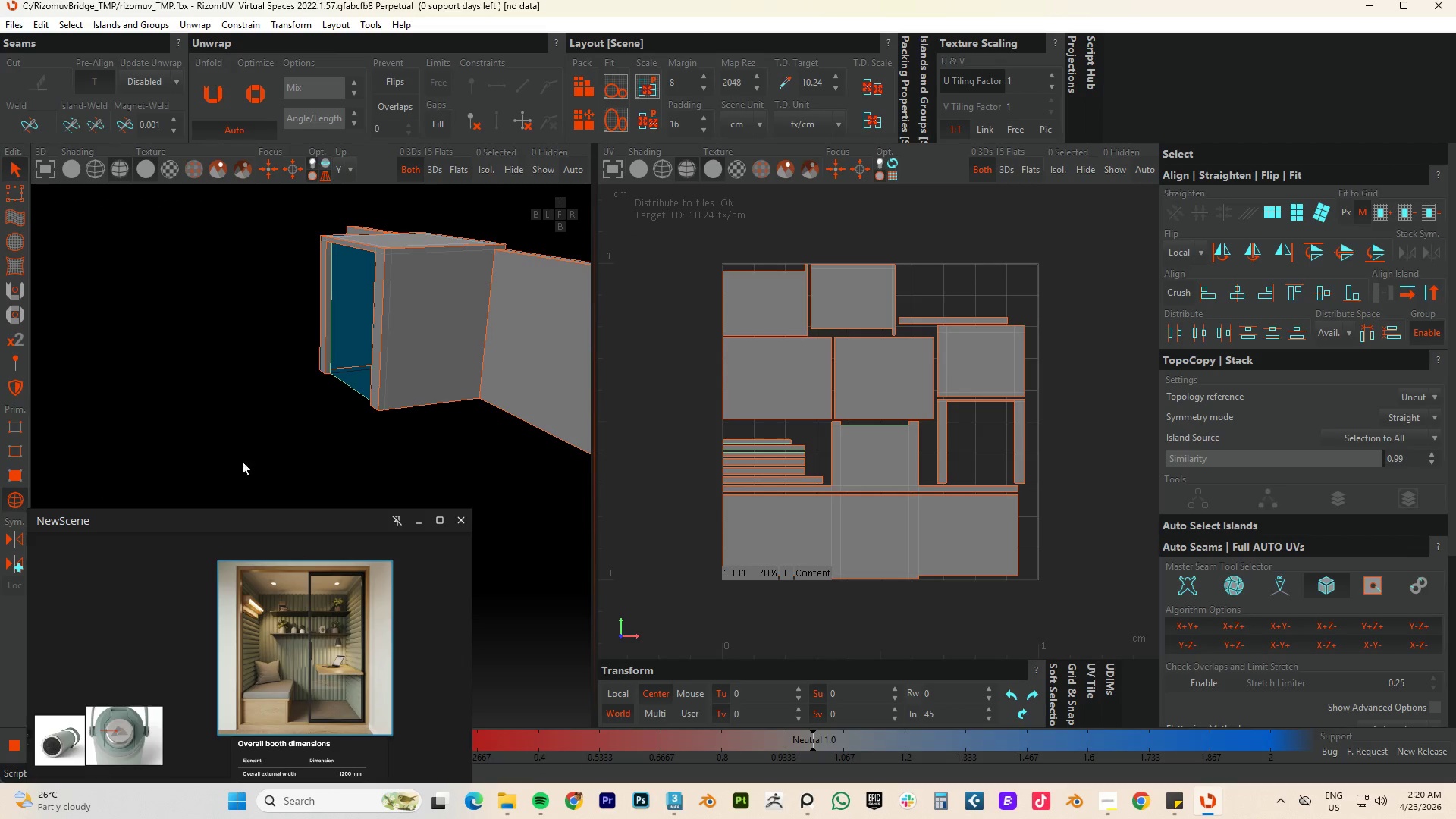 
key(Control+A)
 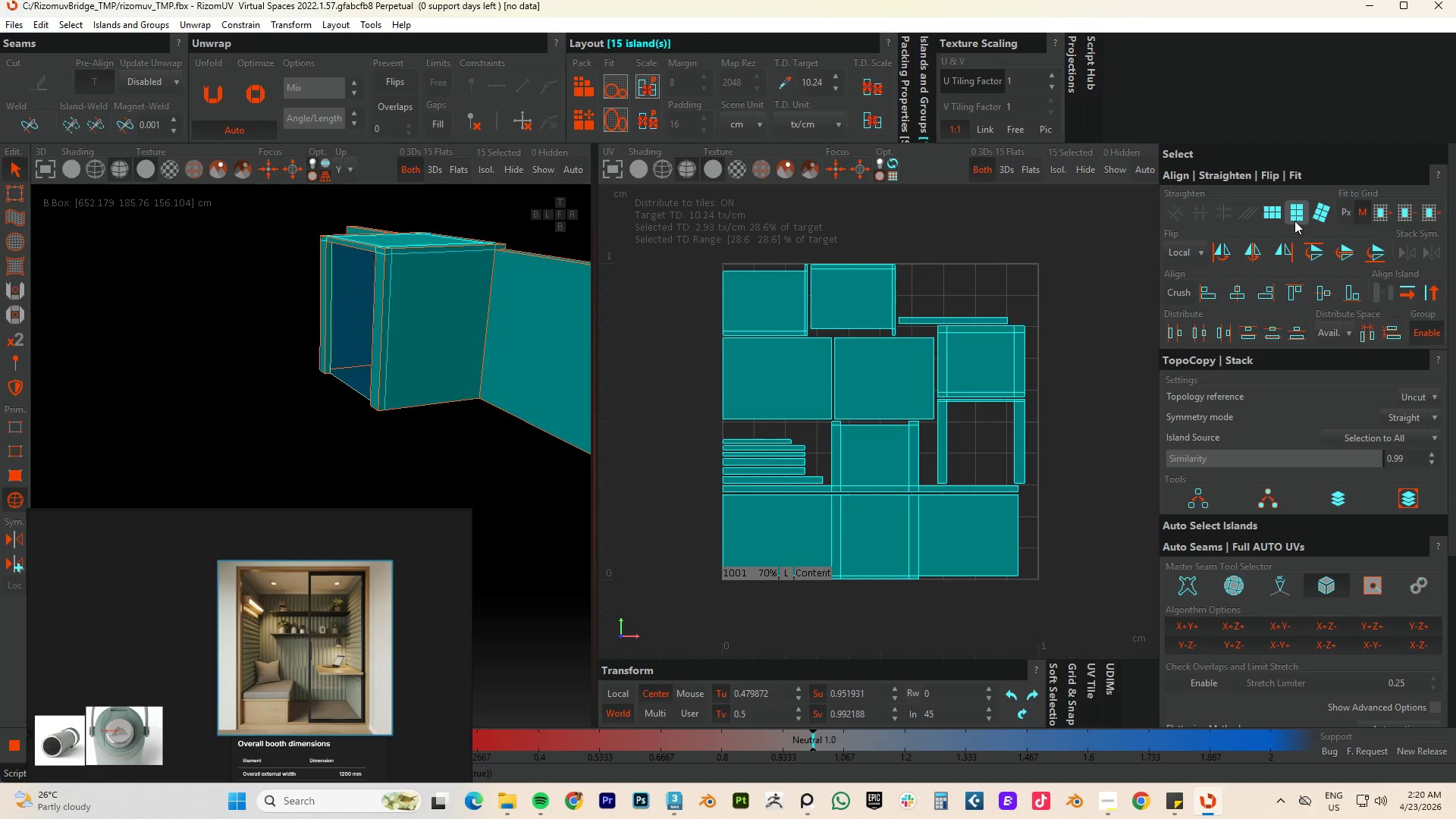 
left_click([1269, 210])
 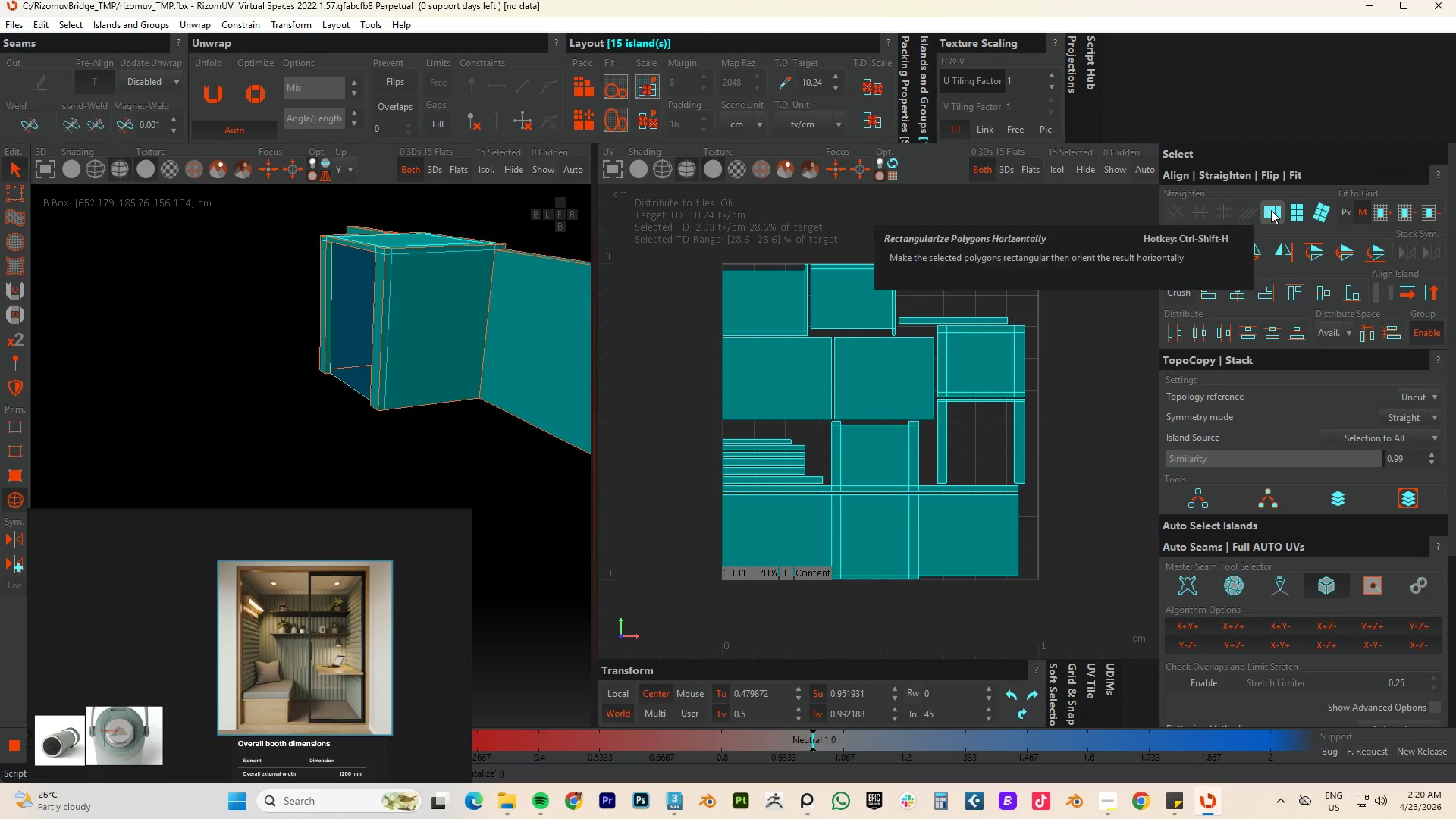 
left_click([1296, 218])
 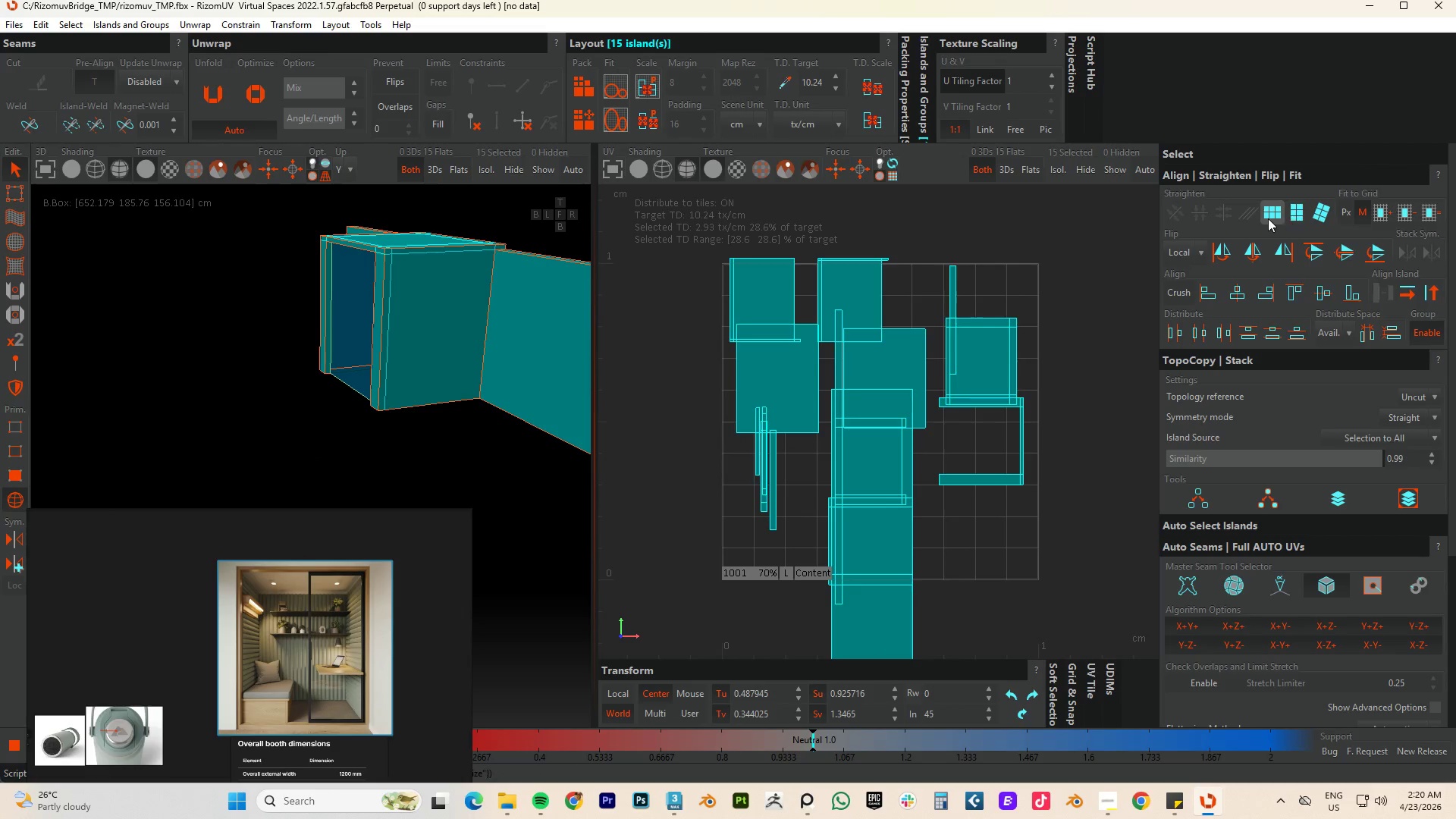 
left_click([1266, 218])
 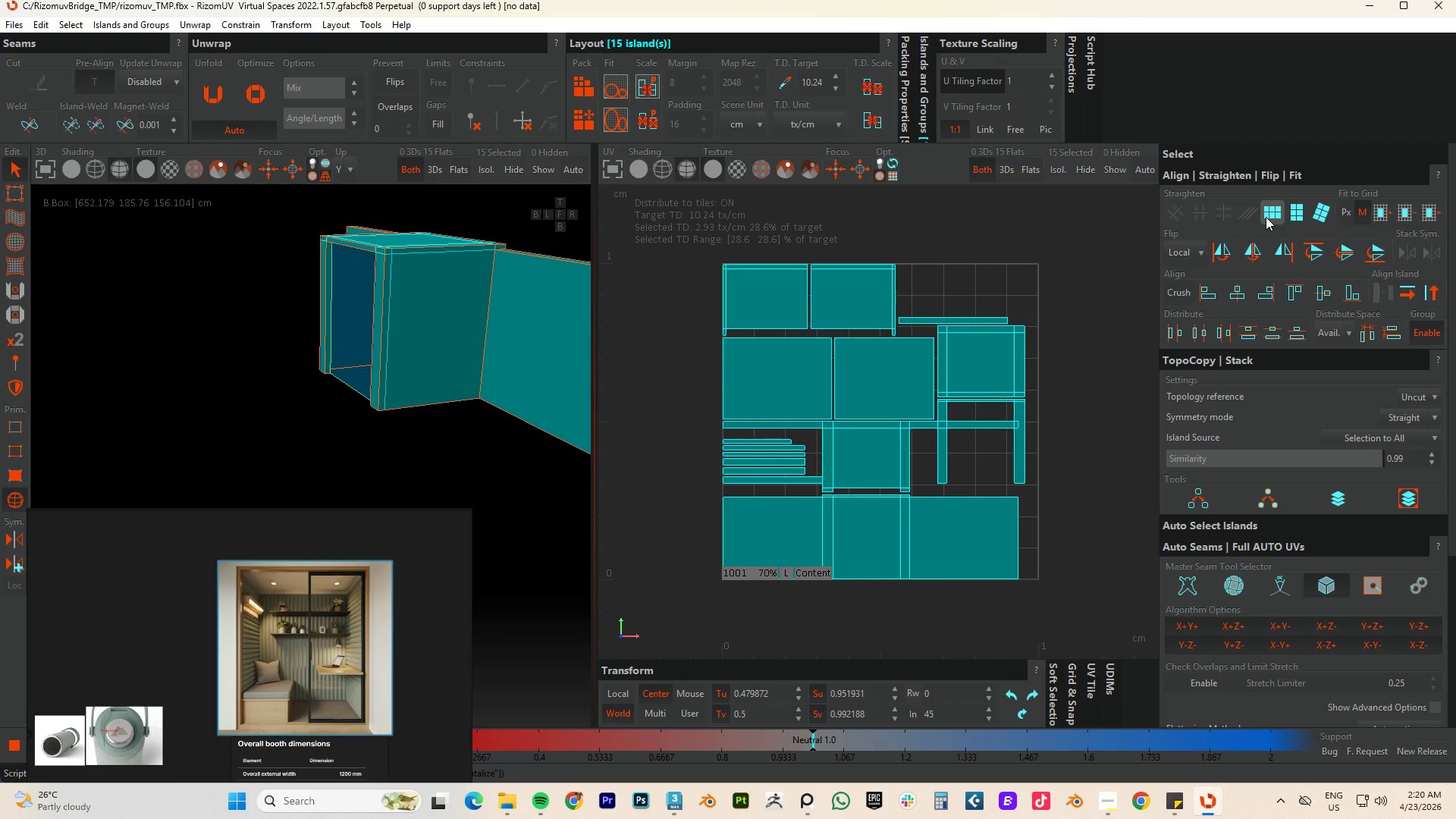 
key(P)
 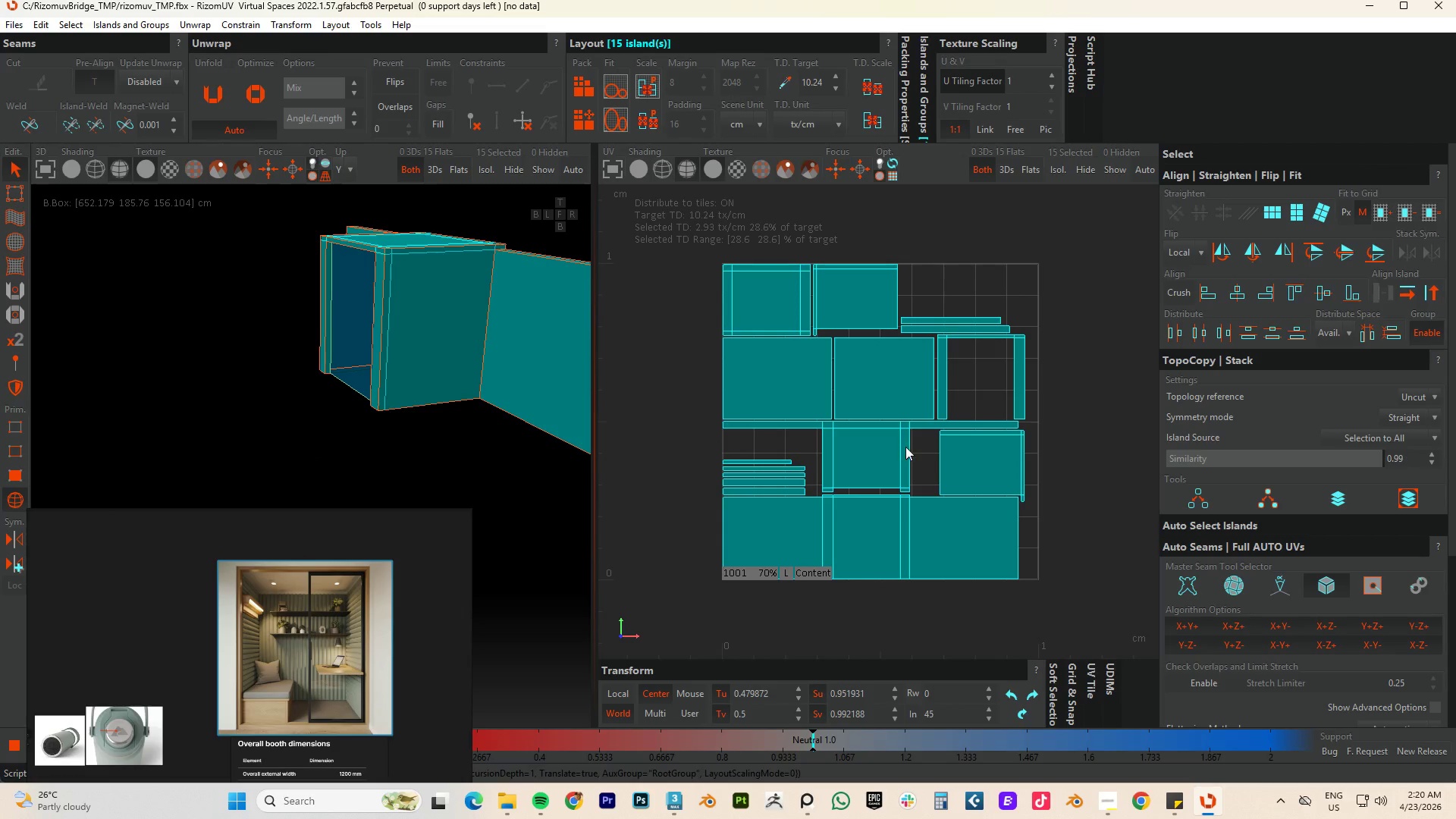 
scroll: coordinate [921, 453], scroll_direction: up, amount: 3.0
 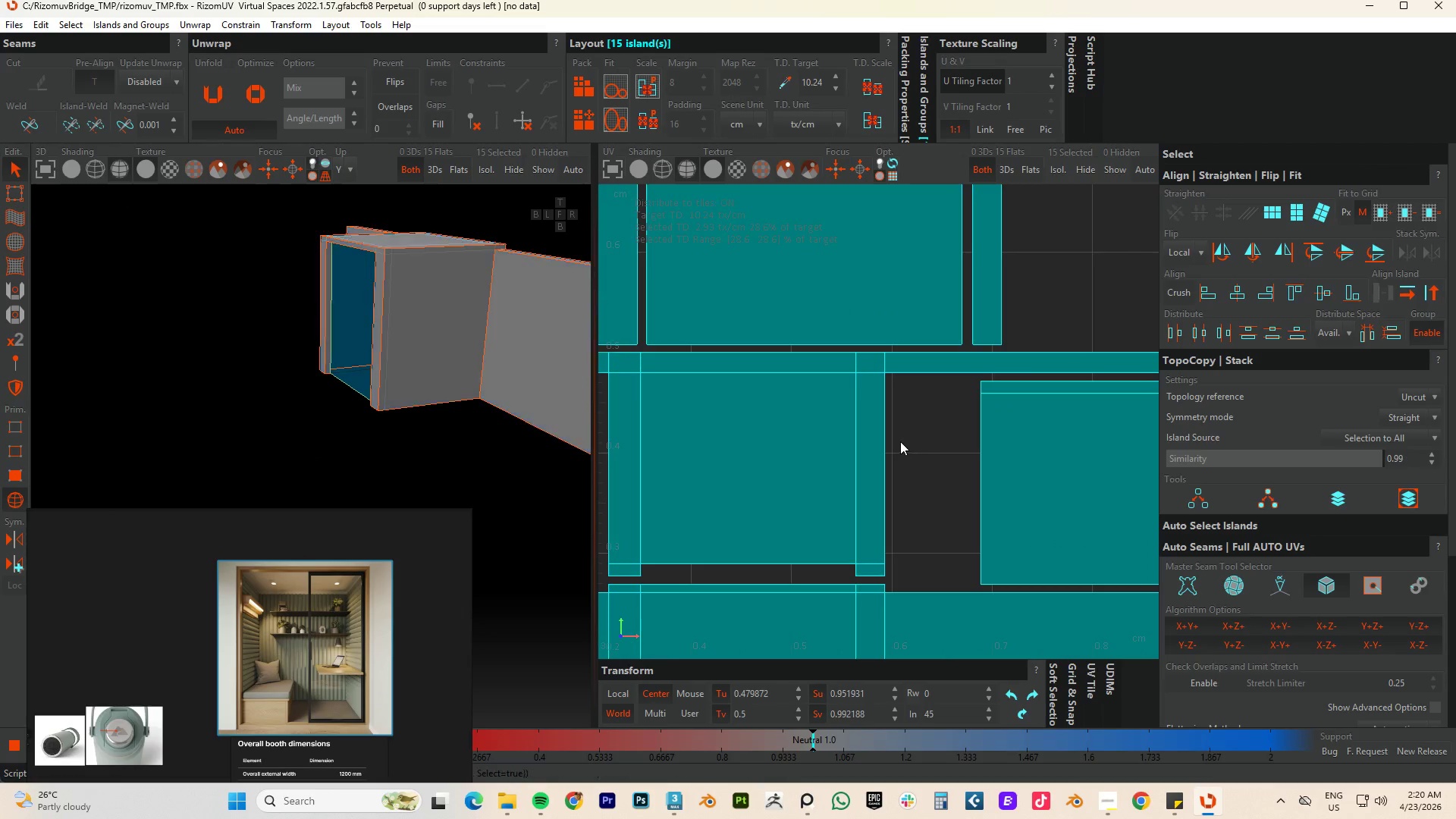 
double_click([785, 428])
 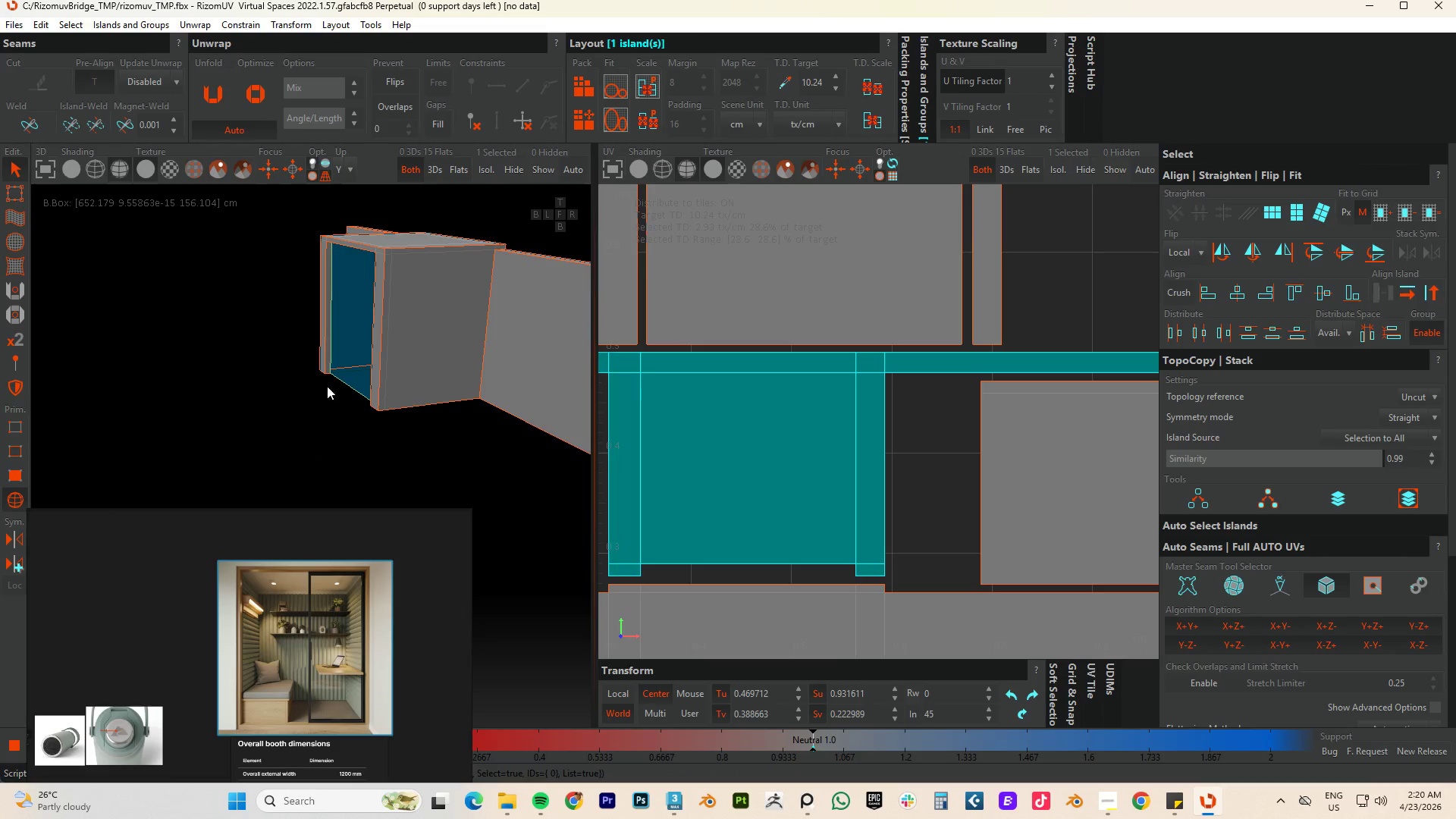 
key(Alt+AltLeft)
 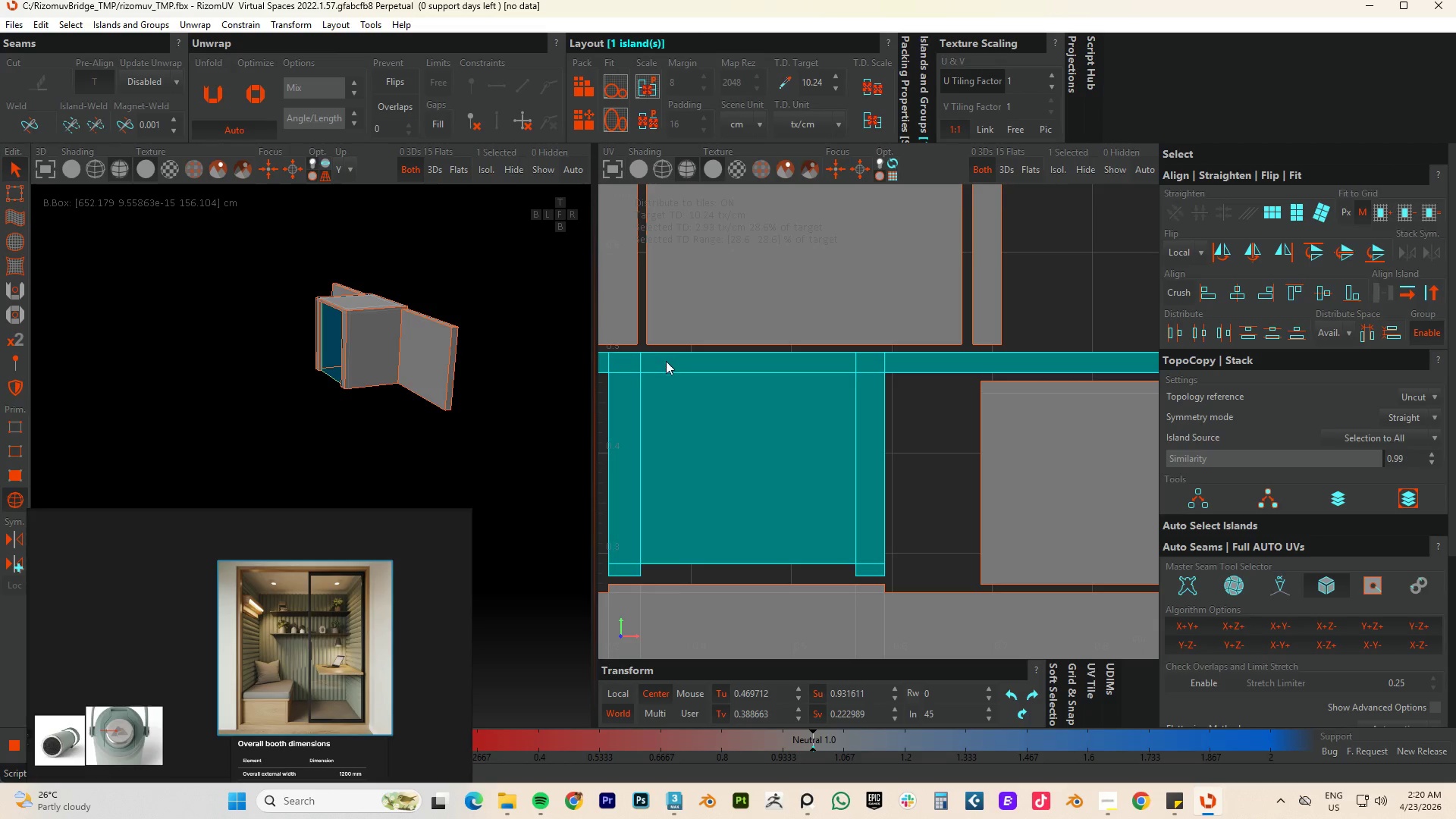 
scroll: coordinate [315, 362], scroll_direction: down, amount: 3.0
 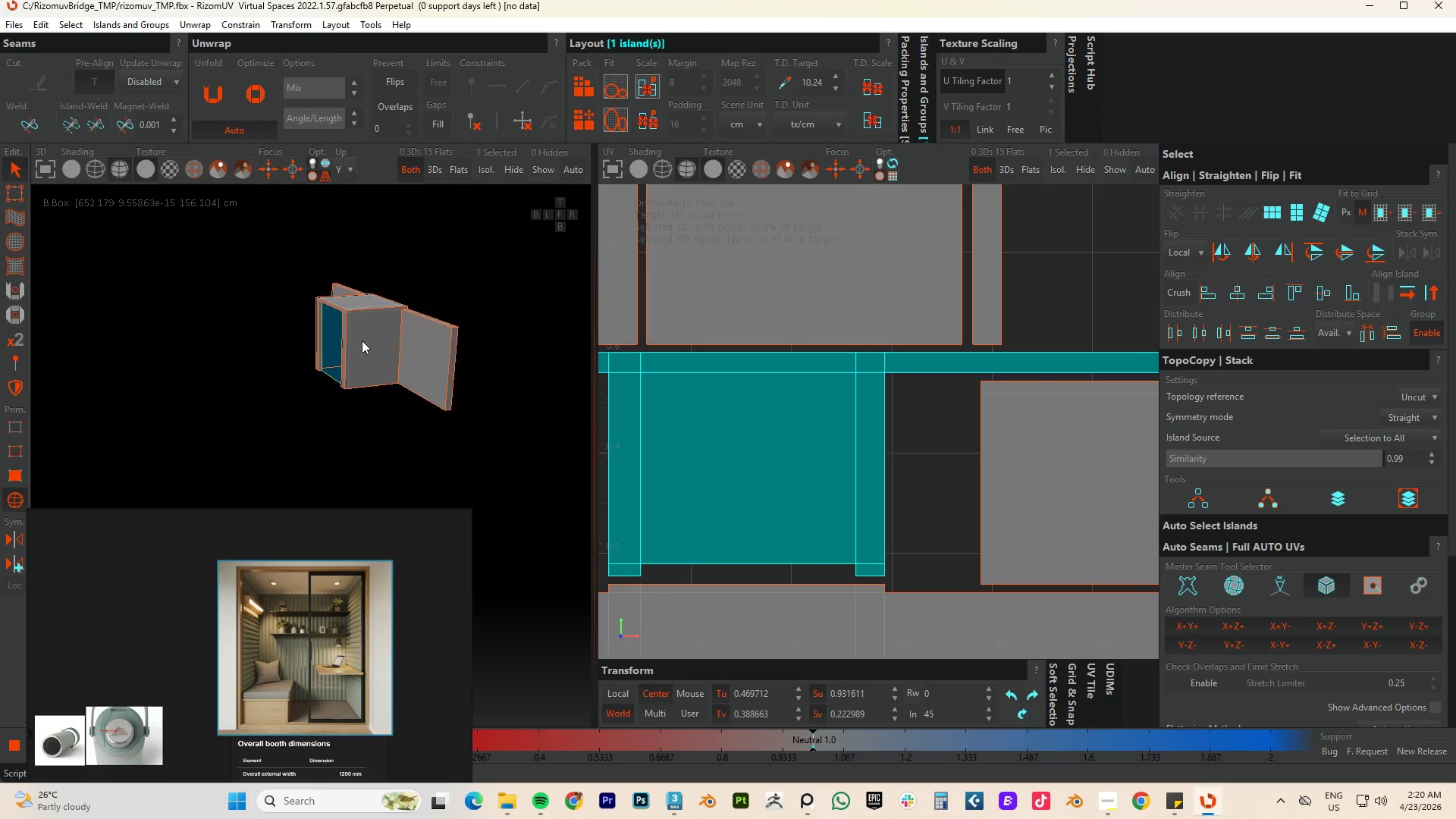 
hold_key(key=AltLeft, duration=0.58)
 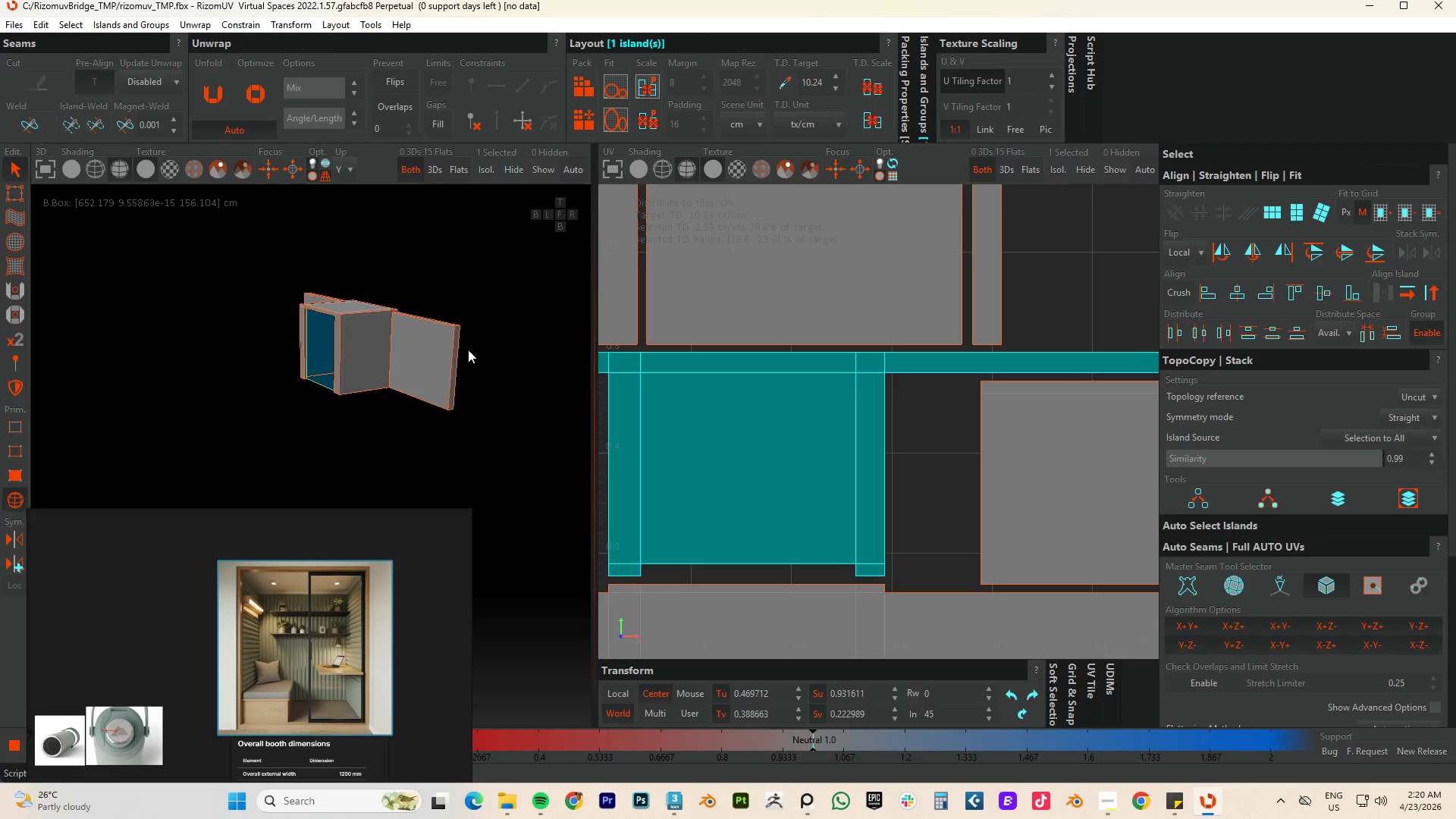 
hold_key(key=AltLeft, duration=2.5)
 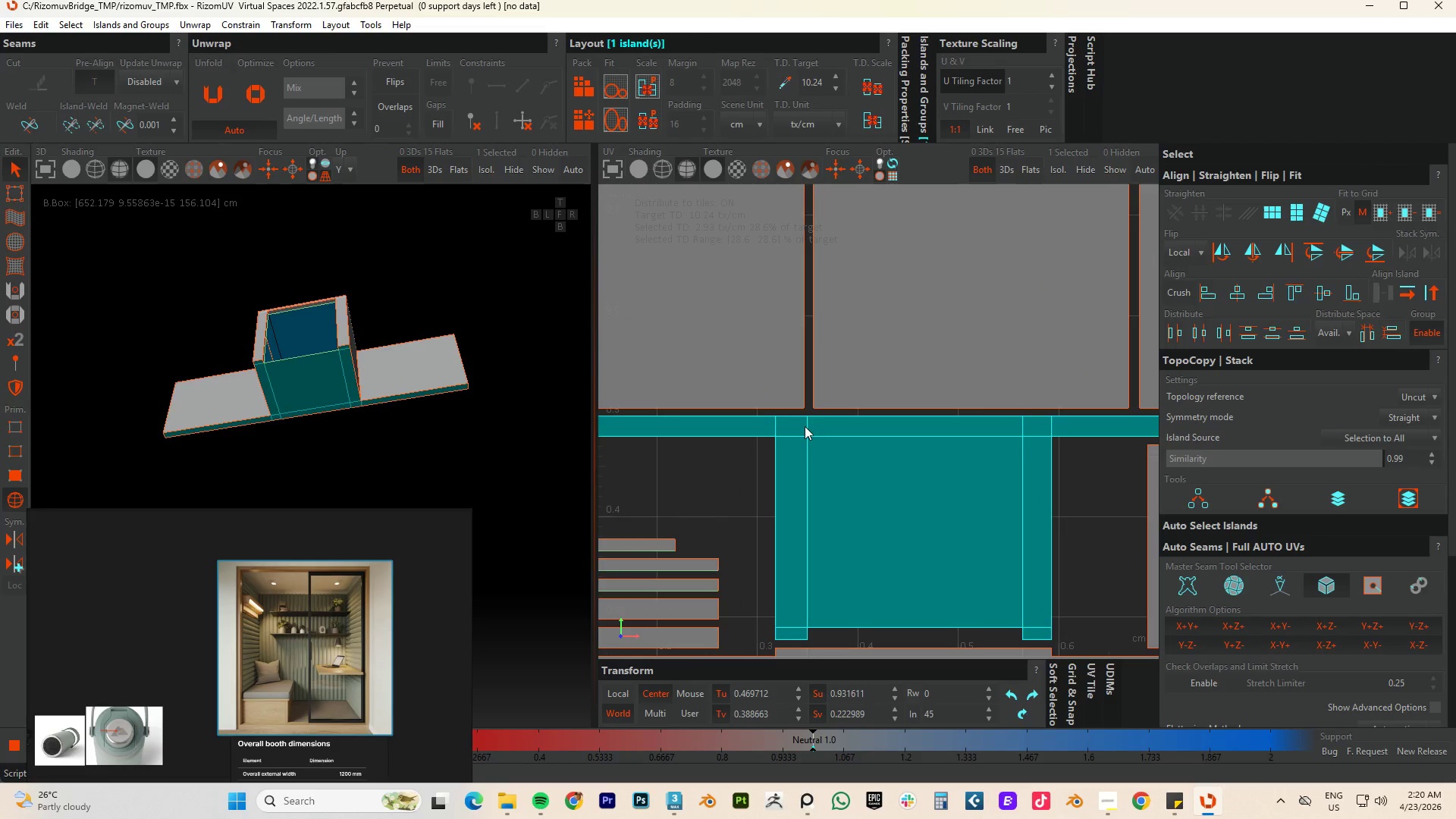 
scroll: coordinate [684, 382], scroll_direction: up, amount: 1.0
 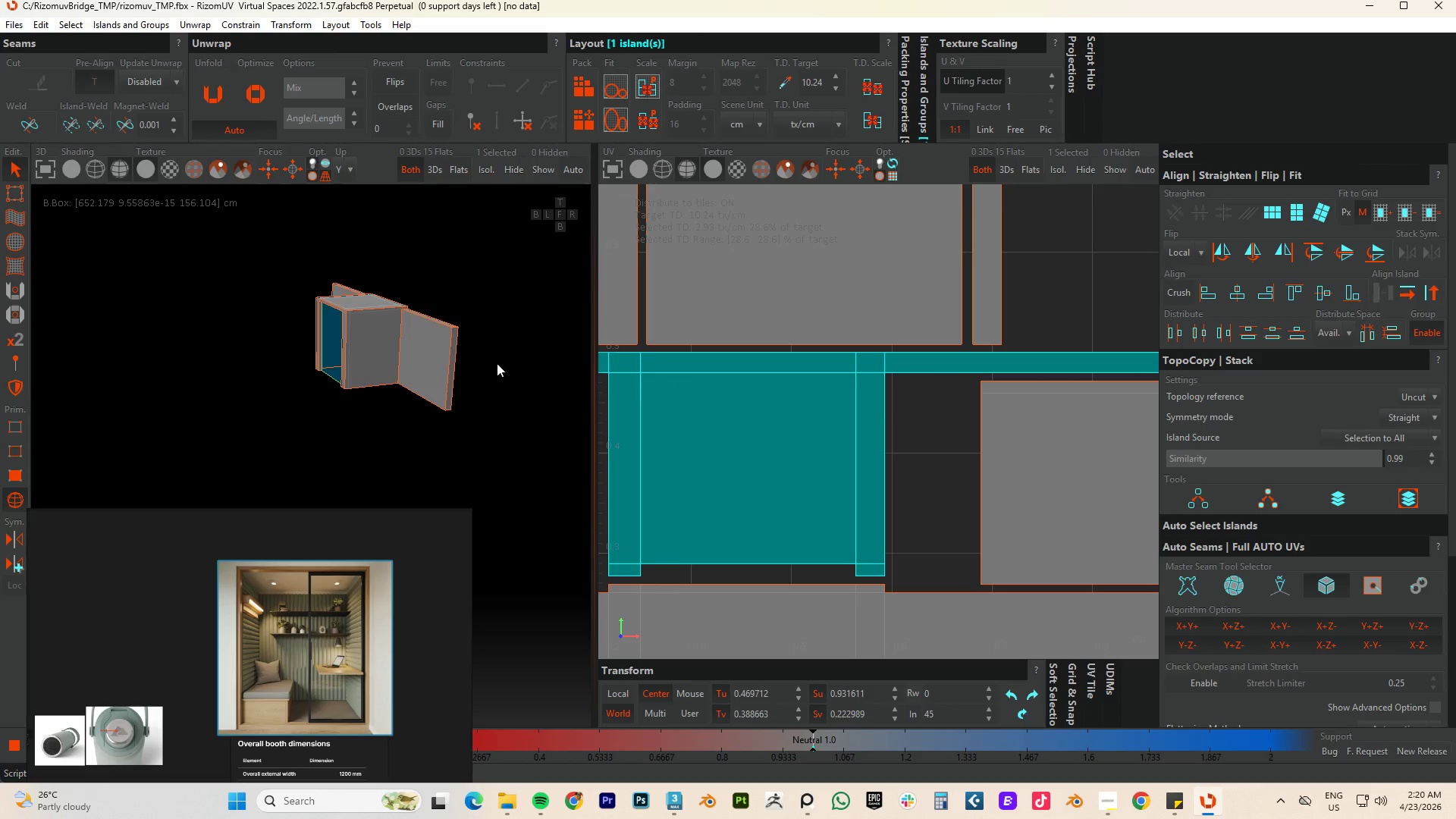 
key(F2)
 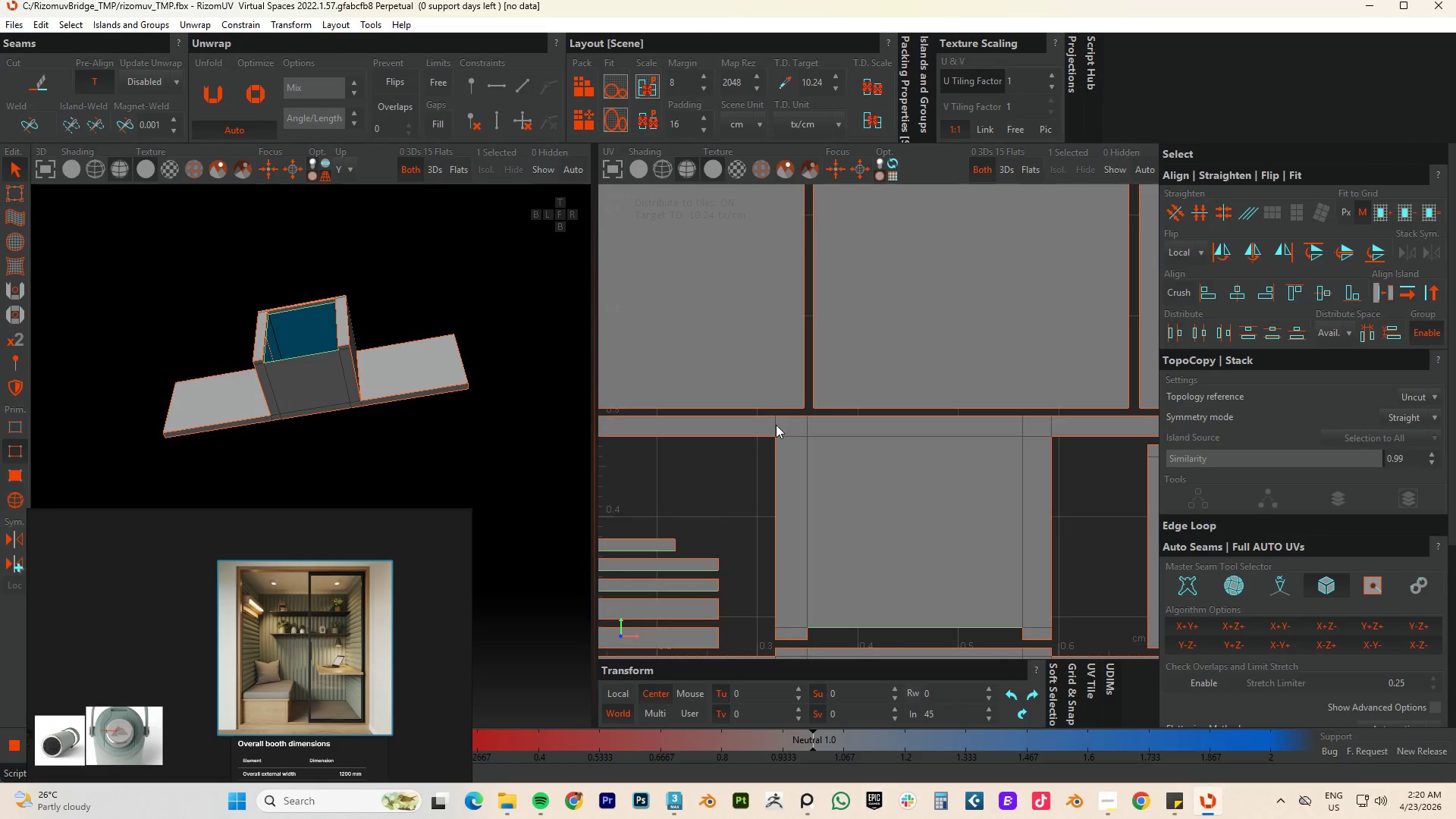 
double_click([776, 425])
 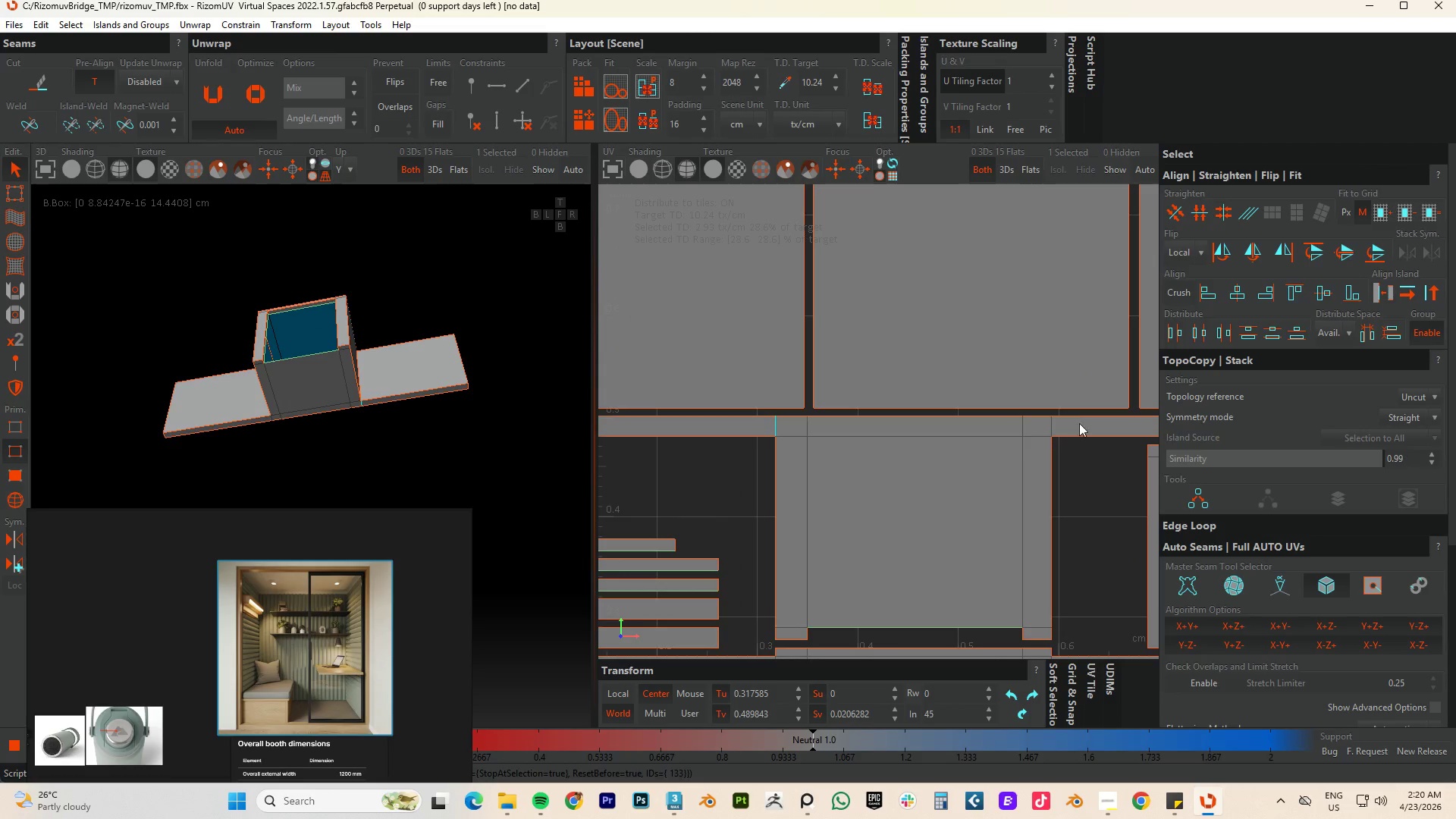 
hold_key(key=ControlLeft, duration=1.31)
double_click([1052, 428])
 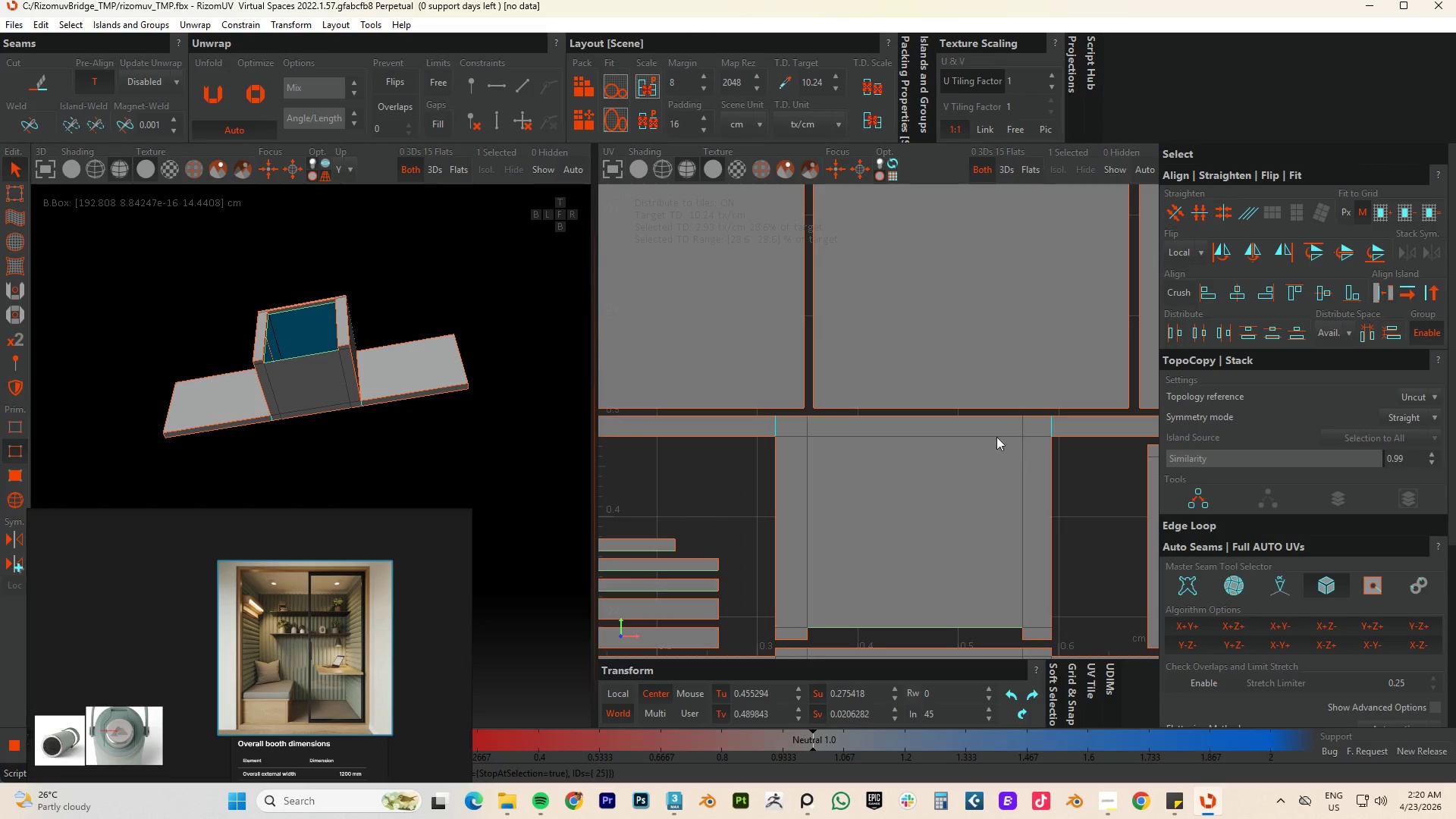 
hold_key(key=ControlLeft, duration=1.33)
double_click([937, 437])
 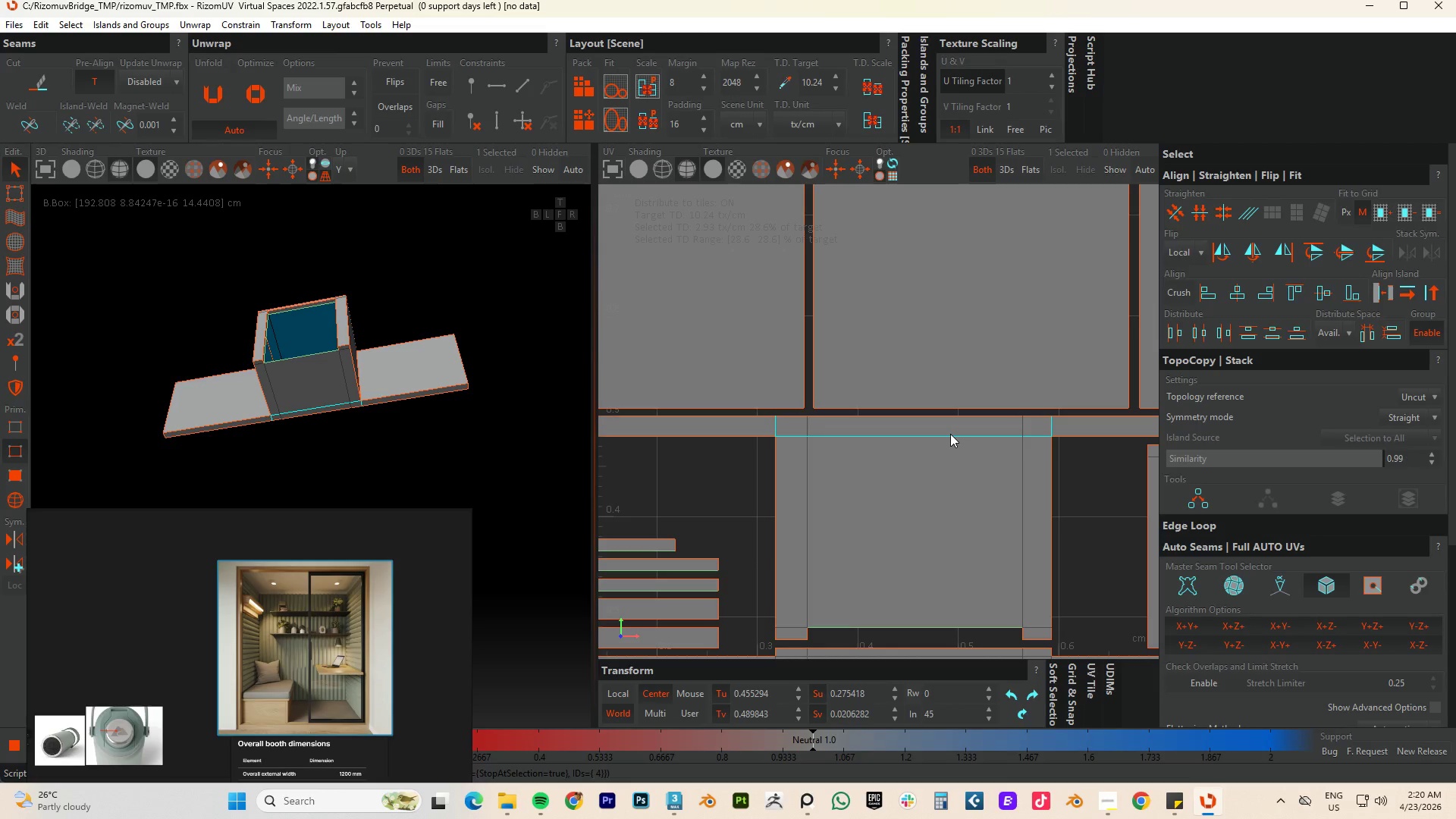 
type(cup)
 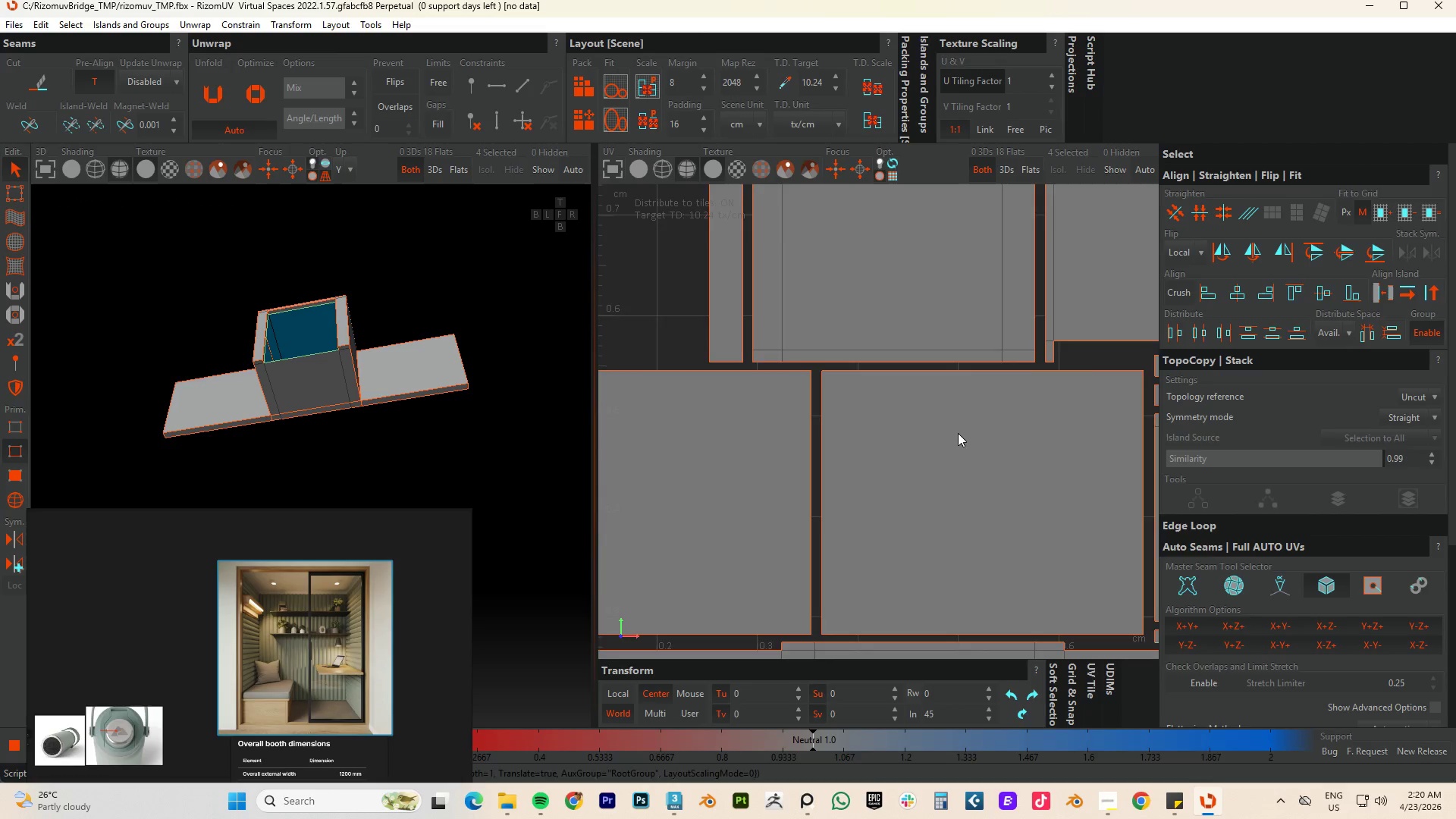 
scroll: coordinate [958, 433], scroll_direction: down, amount: 5.0
 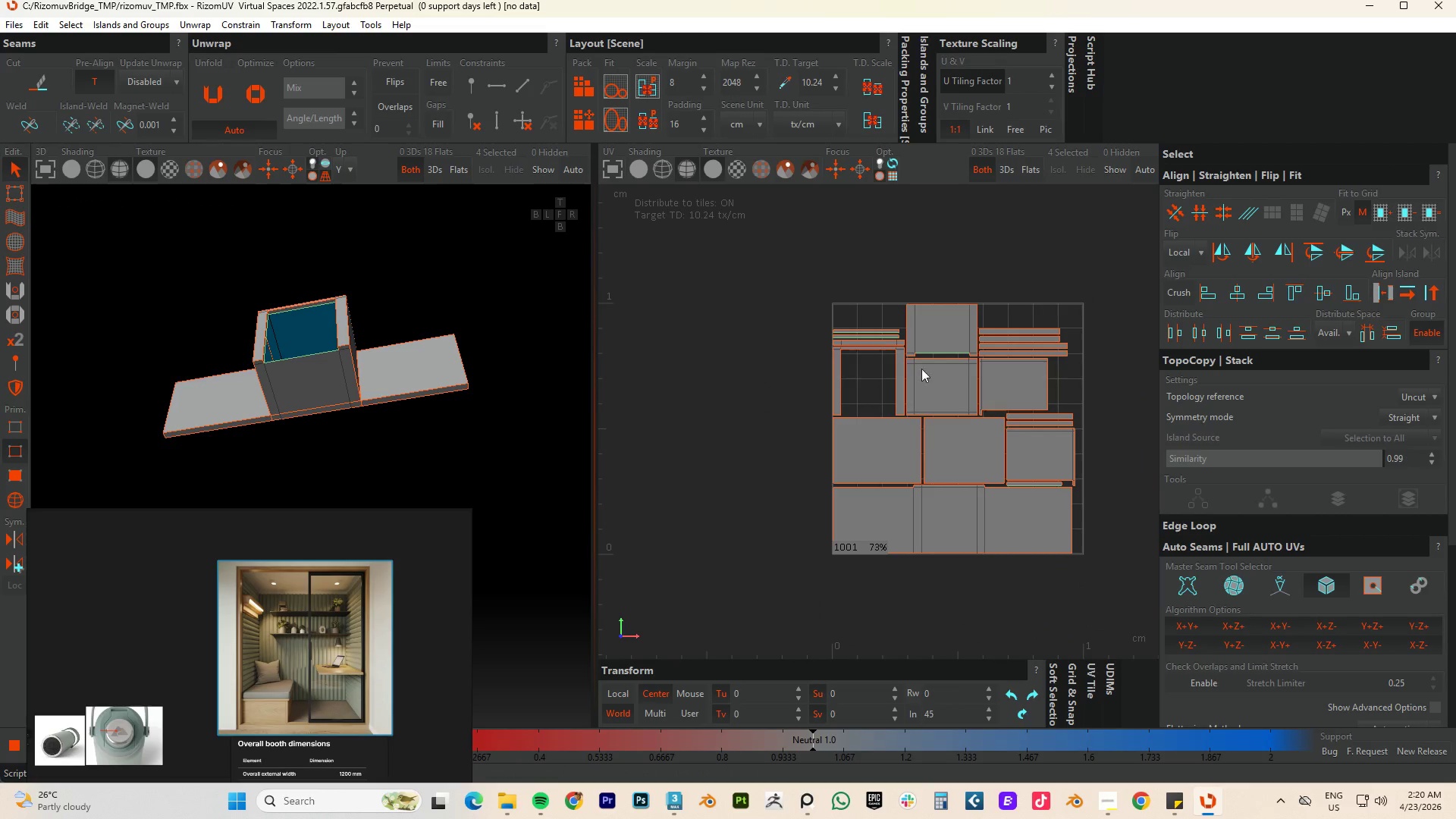 
scroll: coordinate [901, 354], scroll_direction: up, amount: 4.0
 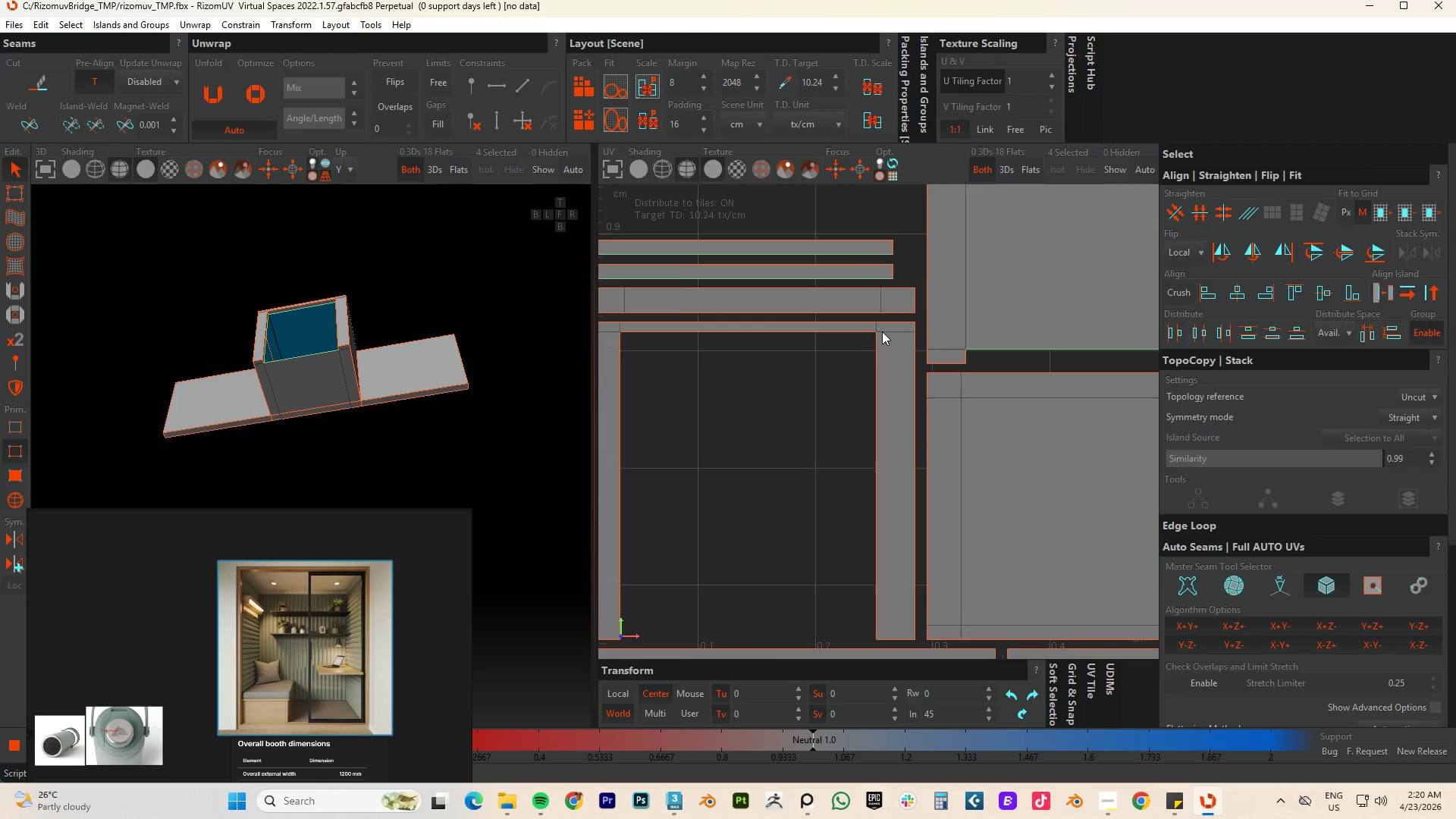 
double_click([883, 332])
 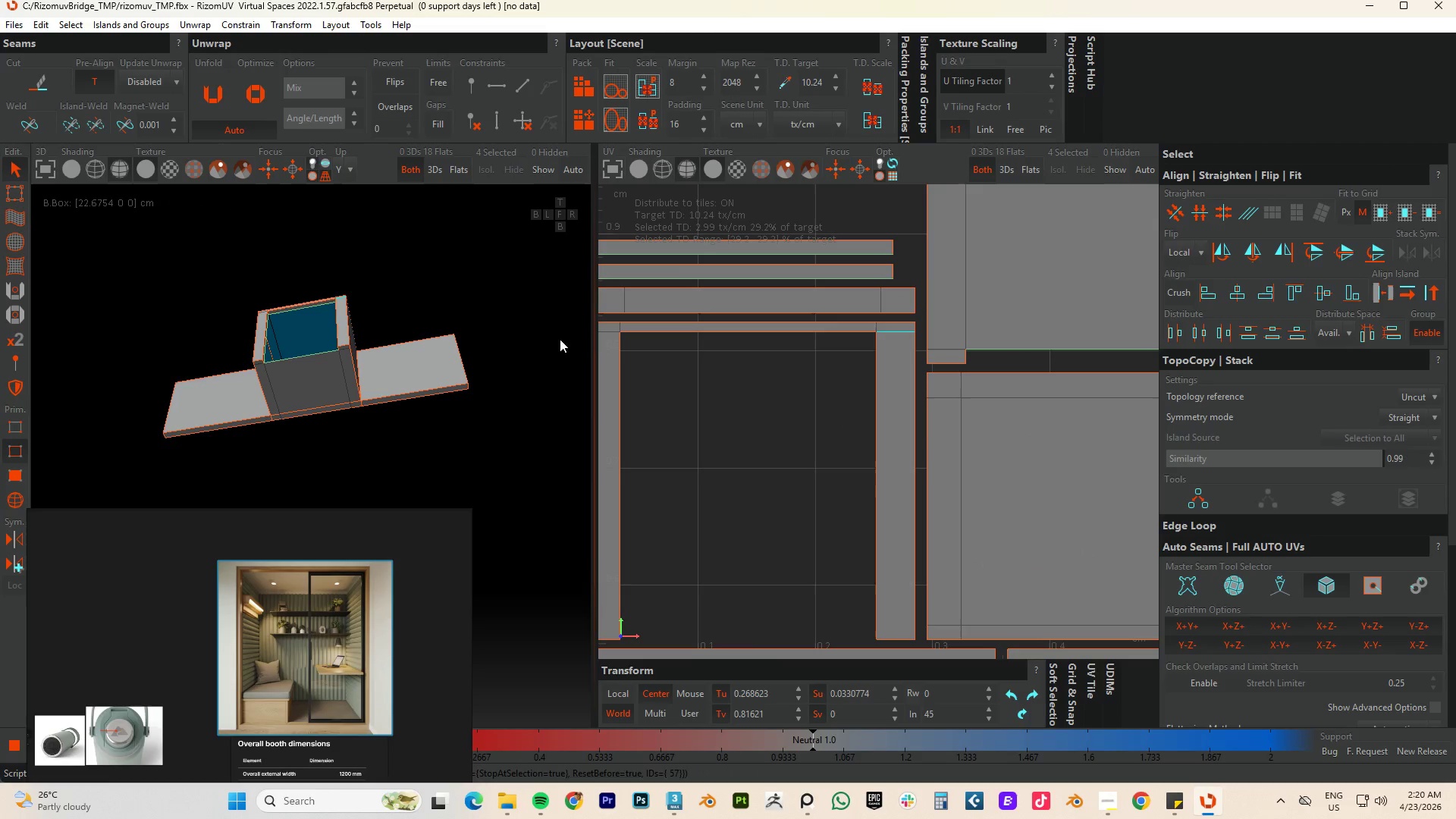 
hold_key(key=ControlLeft, duration=1.01)
double_click([607, 333])
 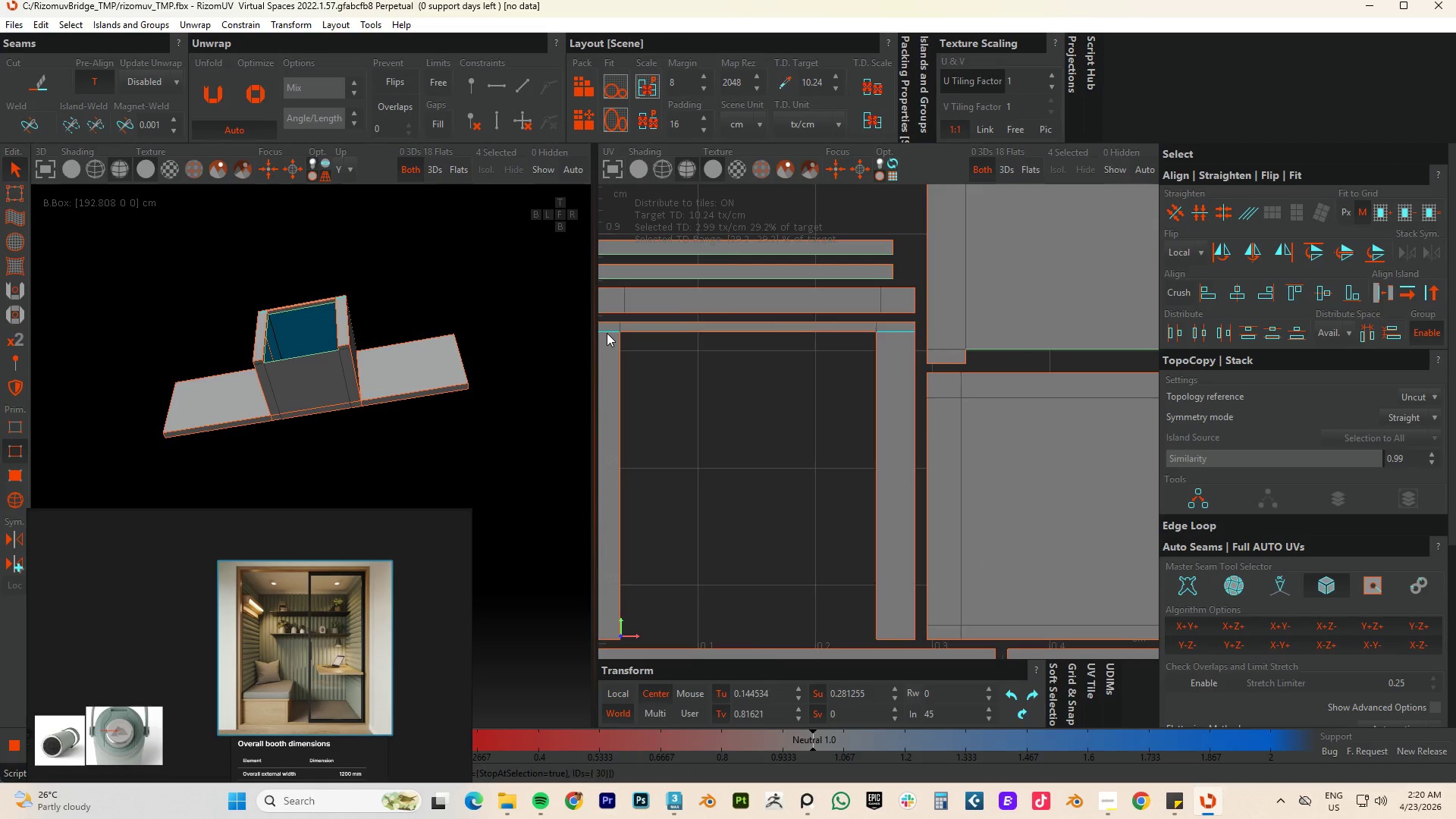 
type(cu)
 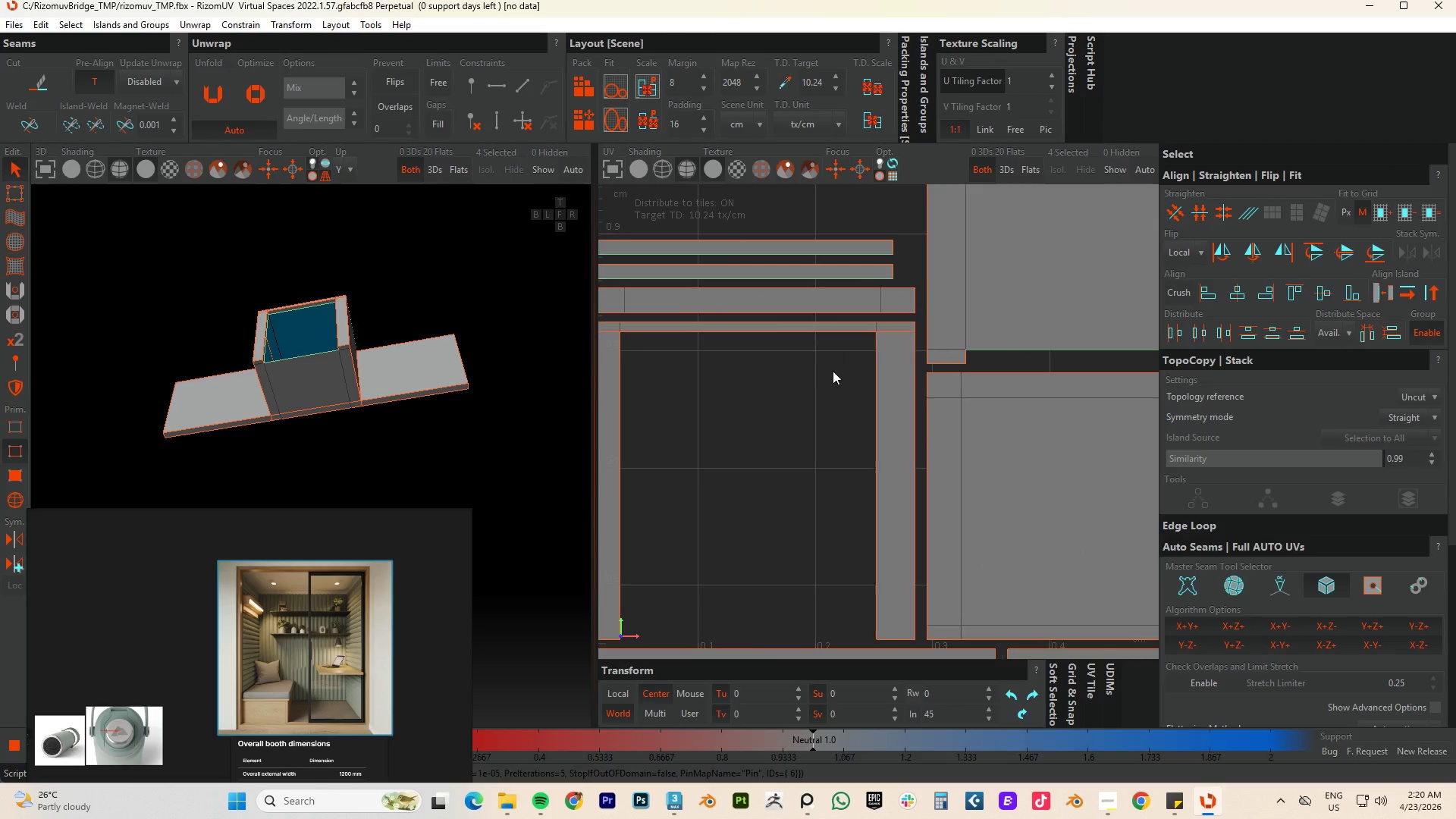 
scroll: coordinate [833, 371], scroll_direction: down, amount: 4.0
 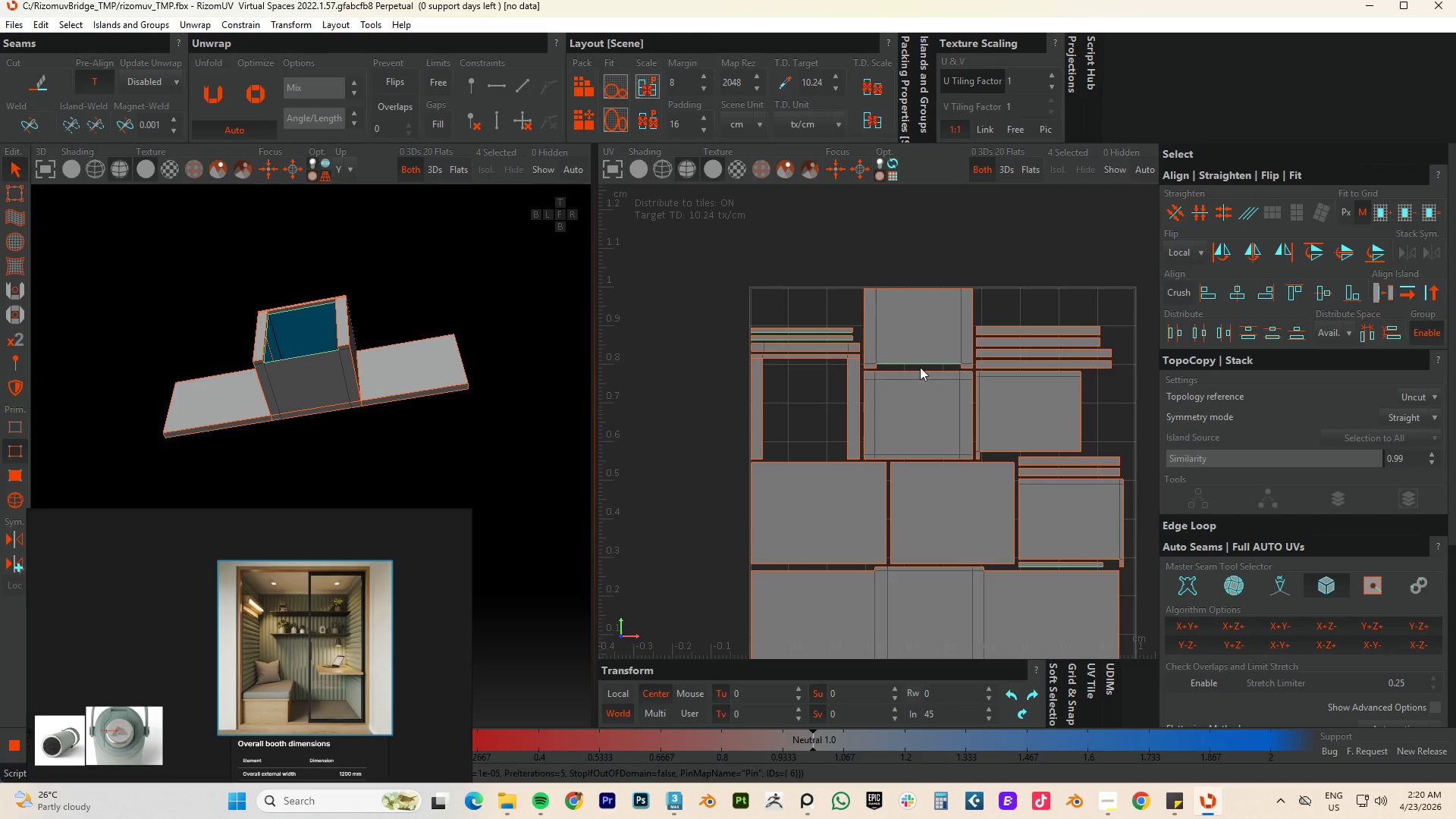 
scroll: coordinate [875, 359], scroll_direction: up, amount: 3.0
 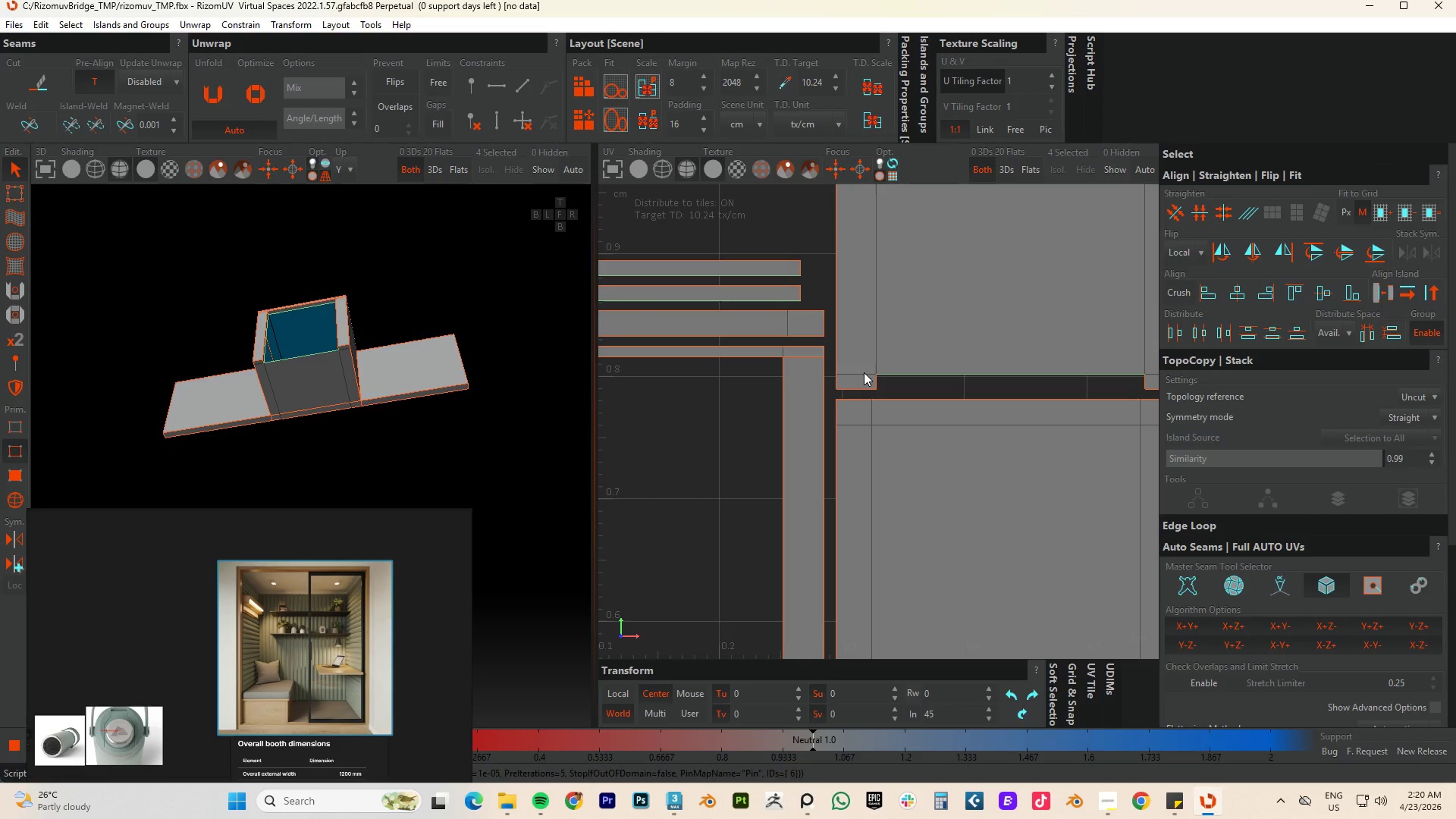 
double_click([864, 372])
 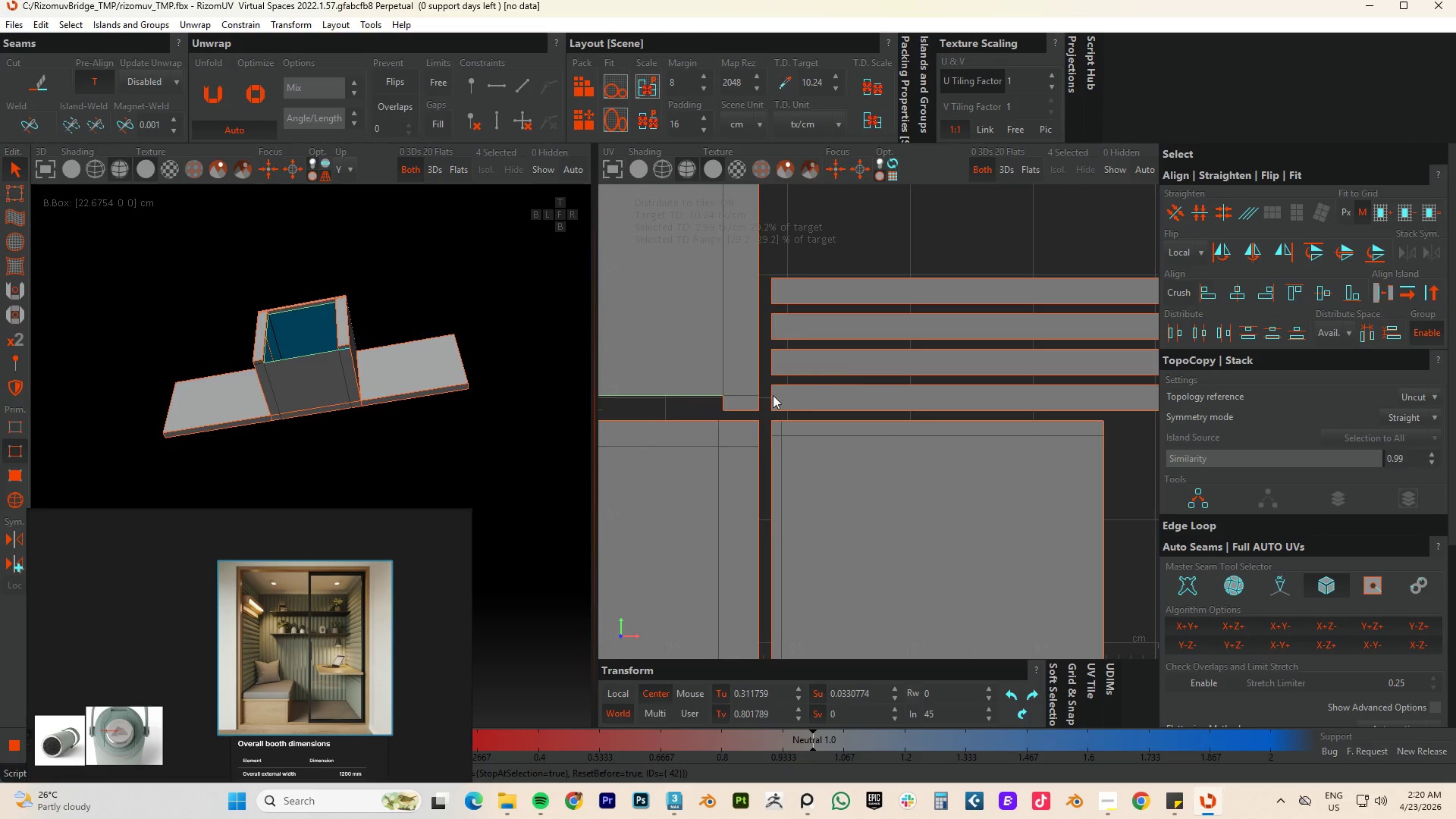 
hold_key(key=ControlLeft, duration=0.78)
double_click([746, 394])
 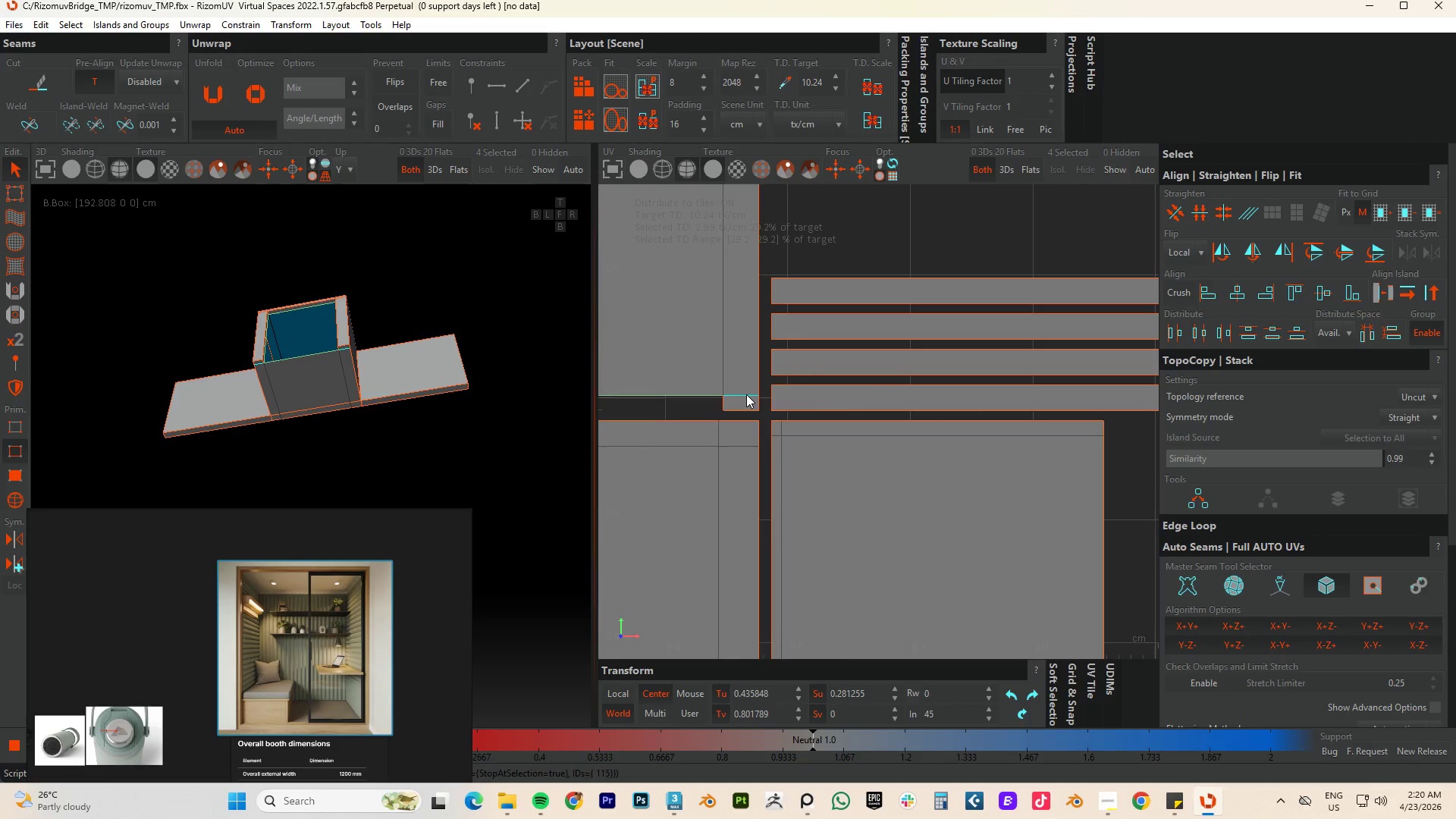 
type(cu)
 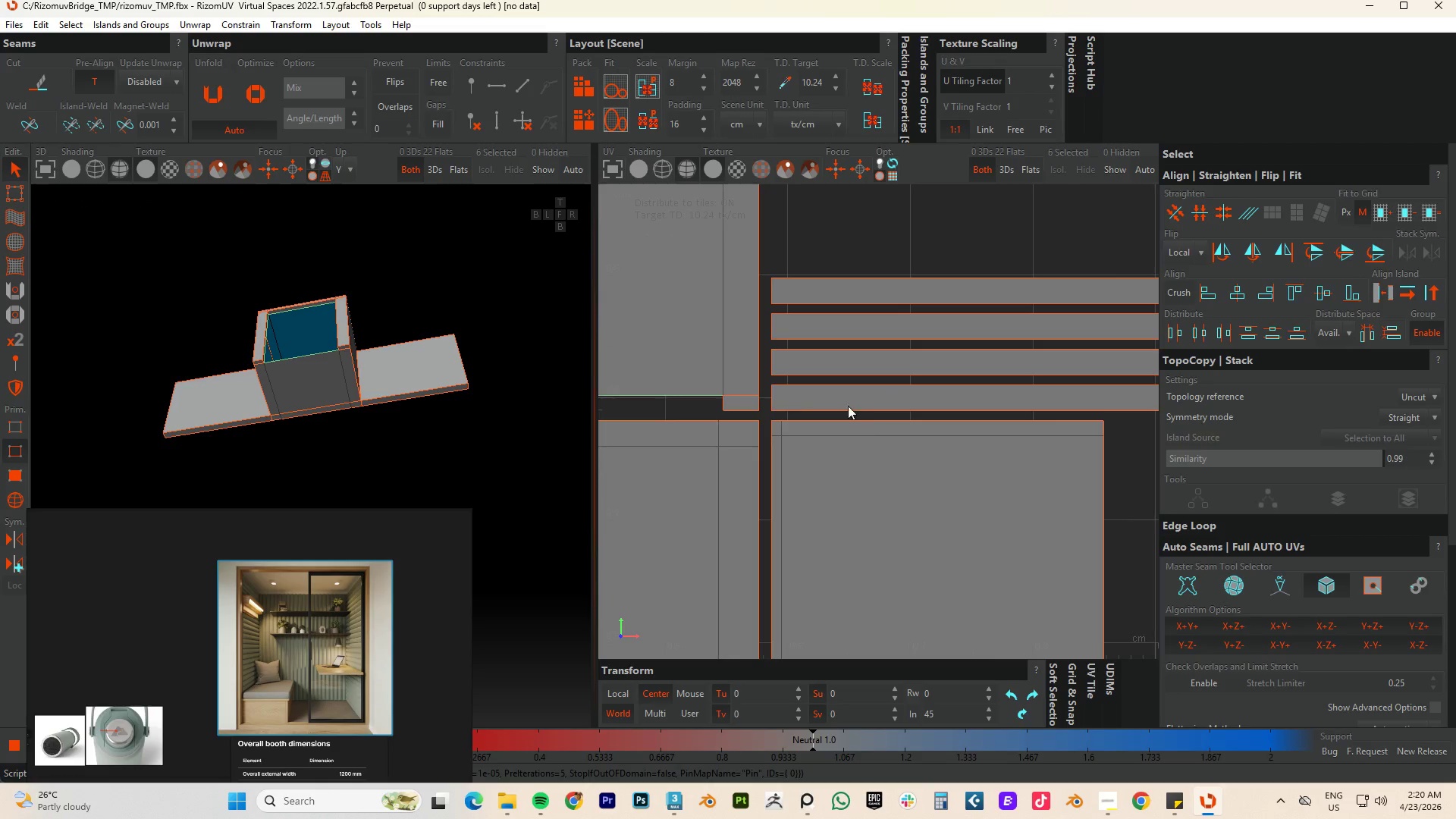 
scroll: coordinate [940, 428], scroll_direction: down, amount: 5.0
 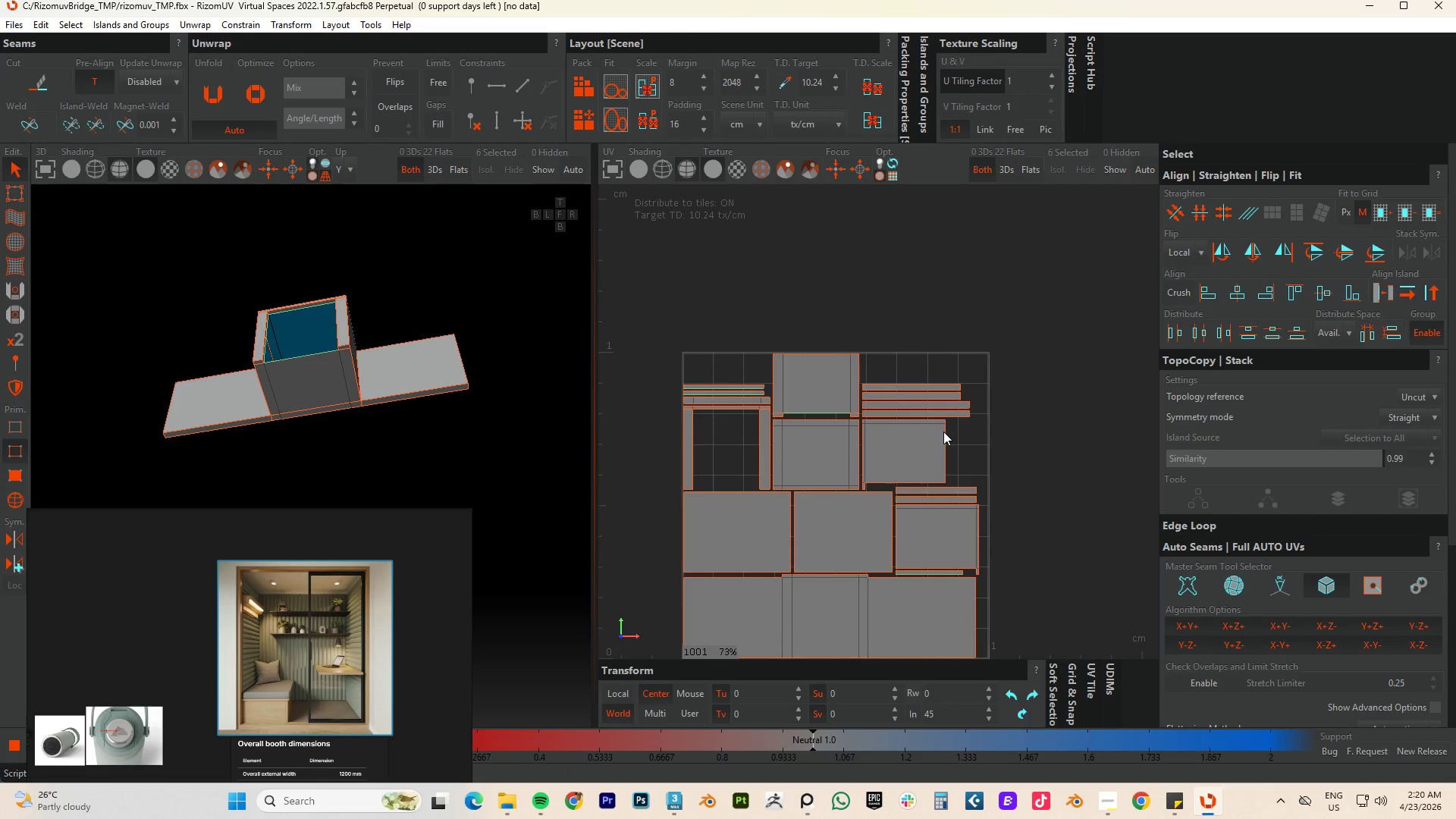 
key(Control+A)
 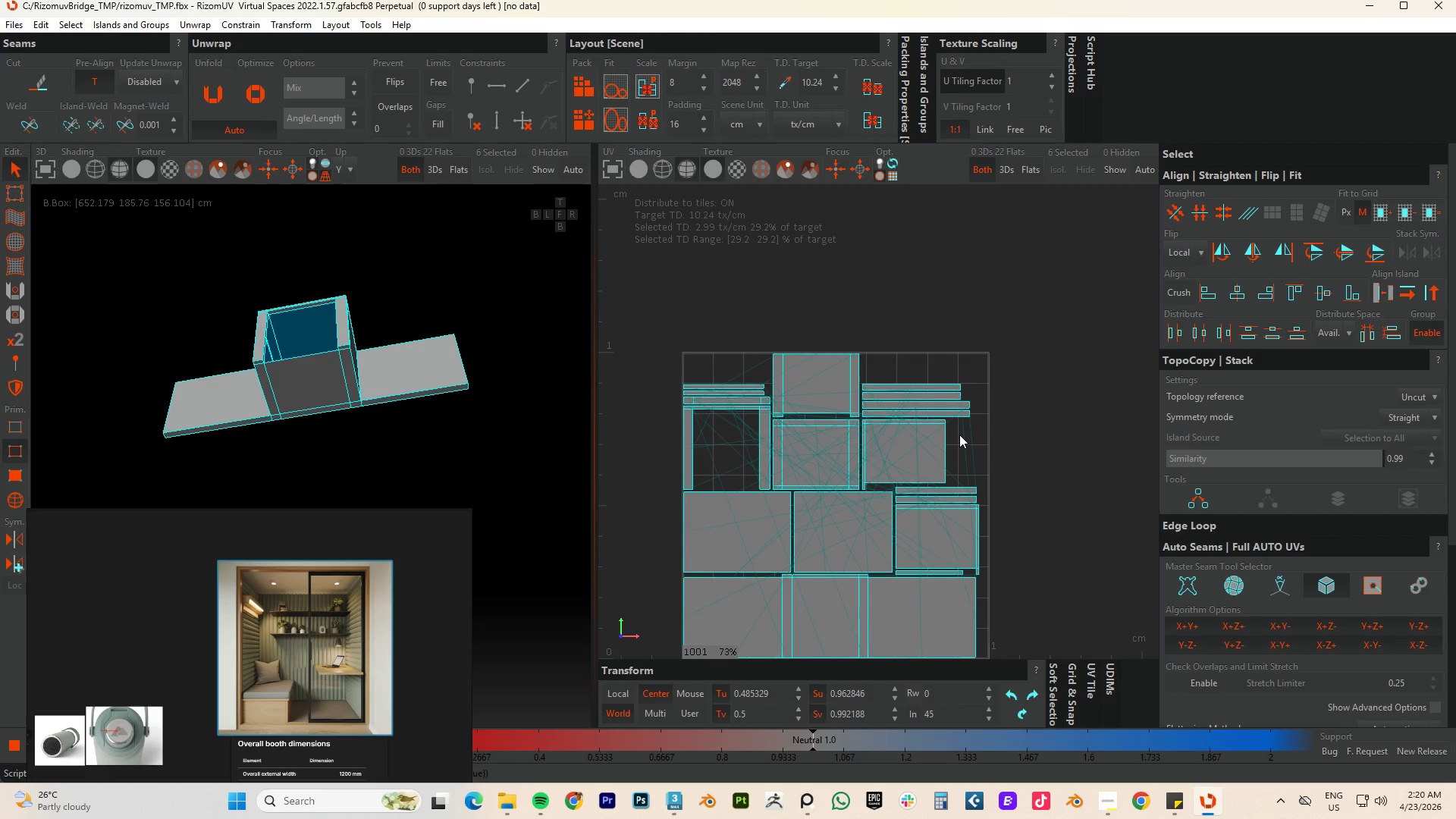 
type(up)
 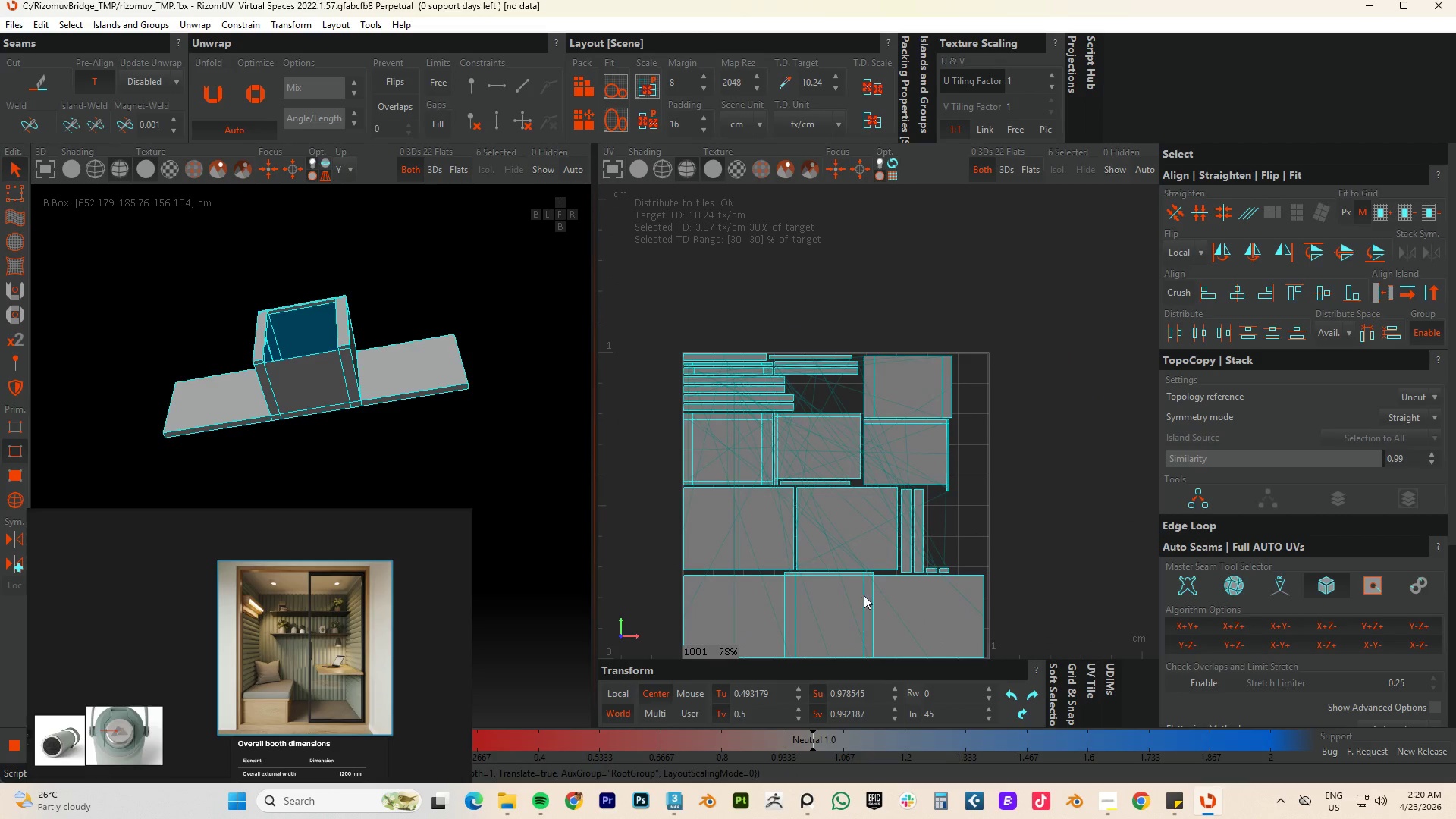 
left_click([858, 595])
 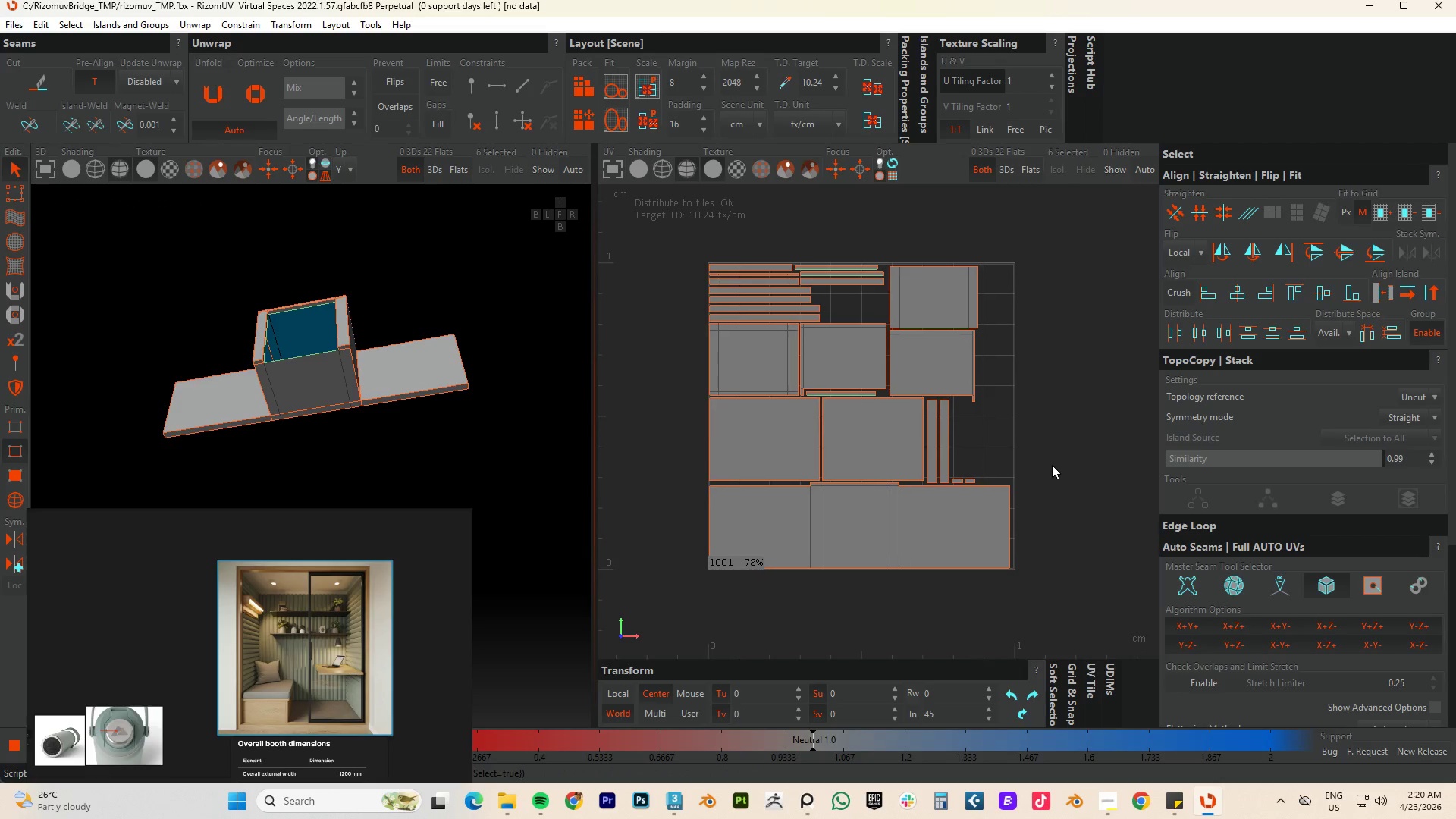 
key(F4)
 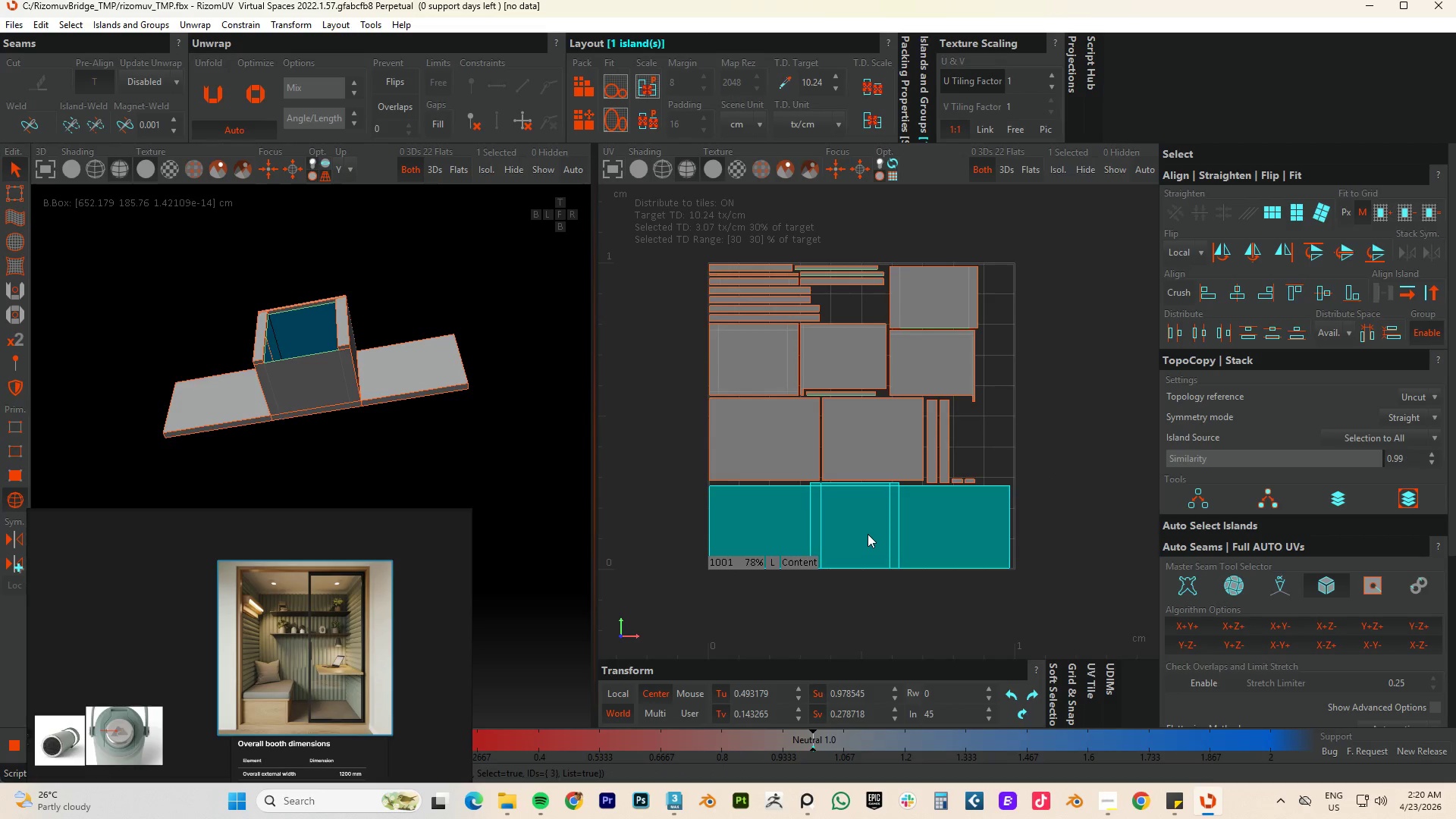 
scroll: coordinate [820, 498], scroll_direction: up, amount: 3.0
 